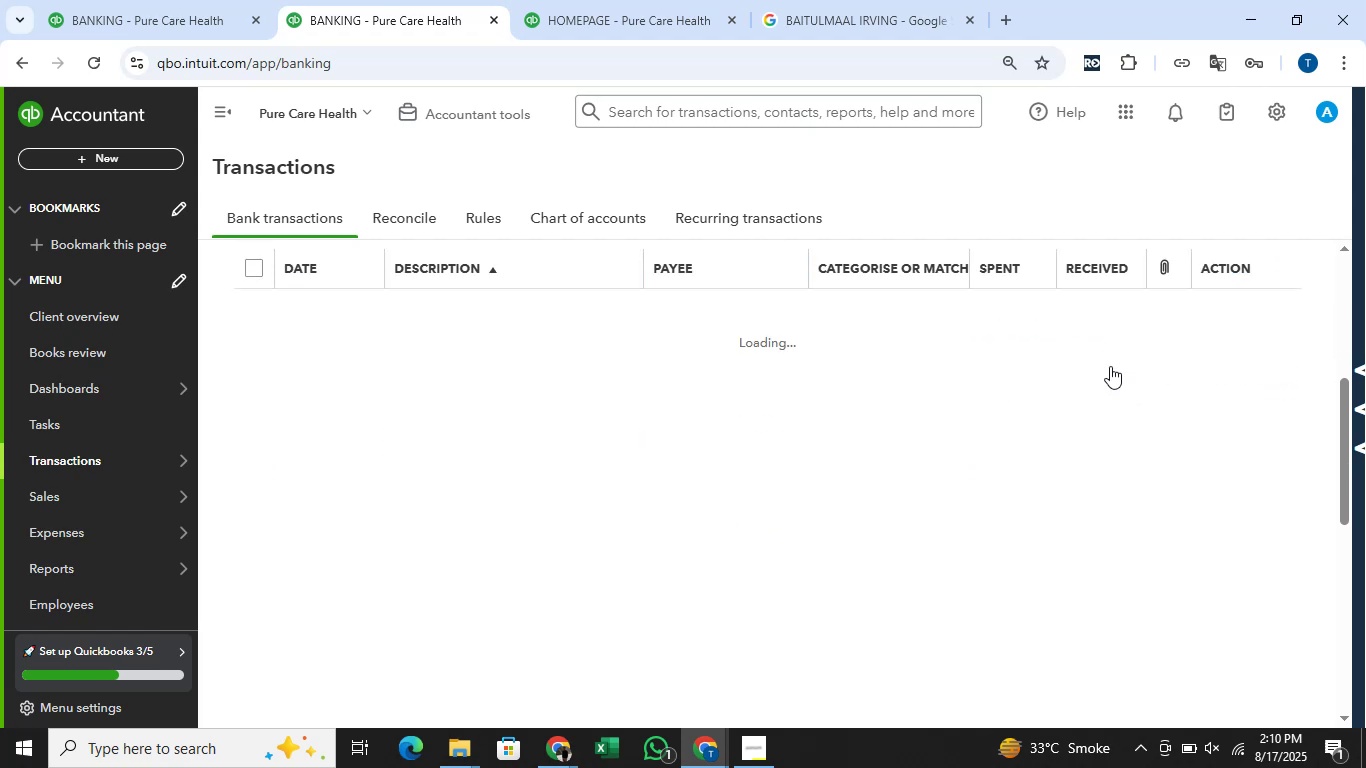 
scroll: coordinate [1110, 366], scroll_direction: up, amount: 3.0
 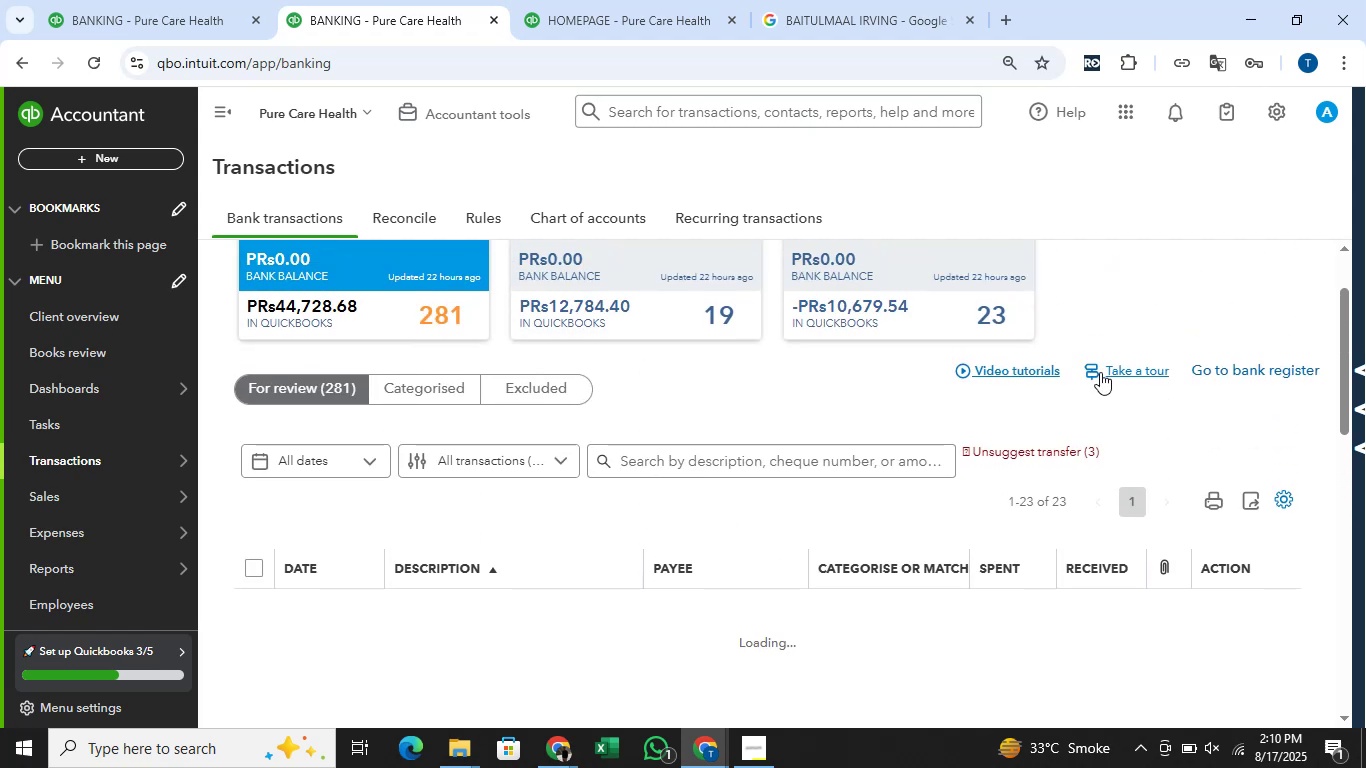 
scroll: coordinate [1091, 442], scroll_direction: down, amount: 8.0
 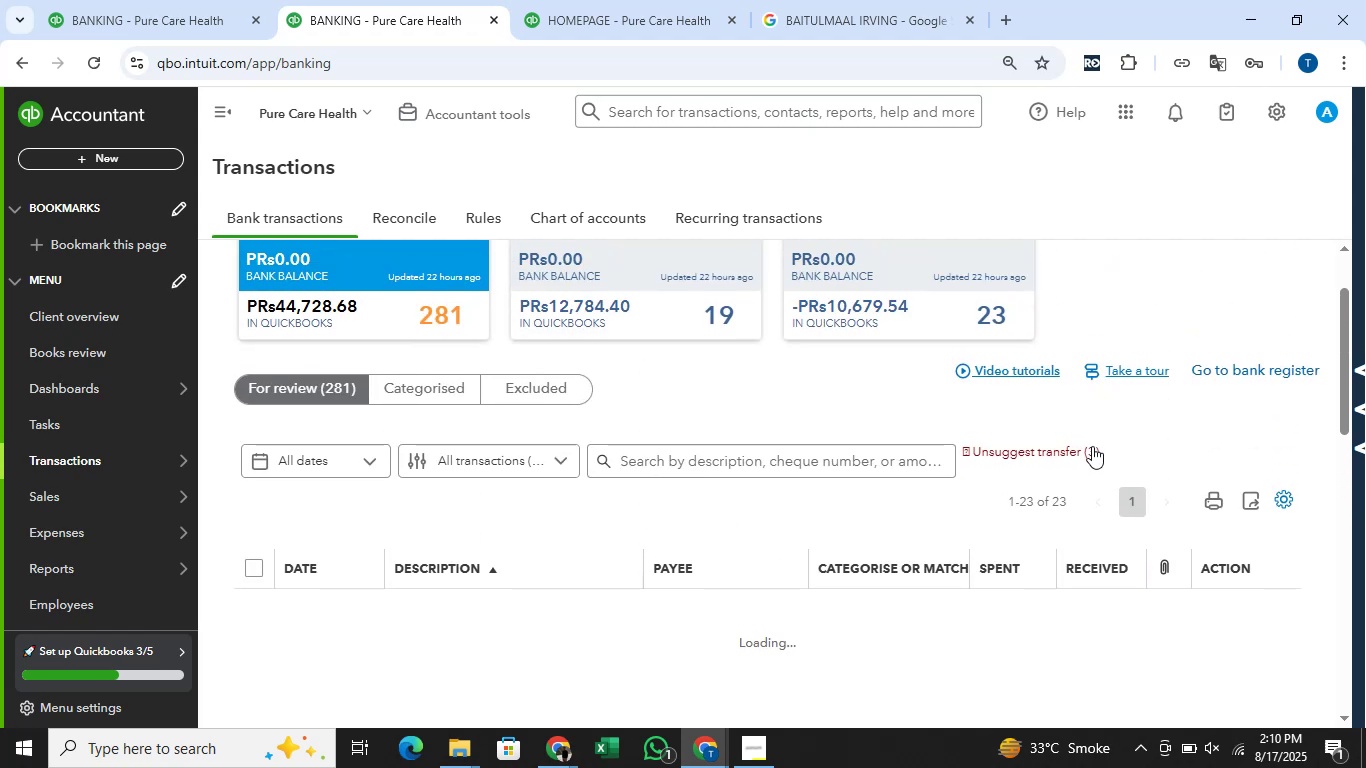 
key(Alt+AltLeft)
 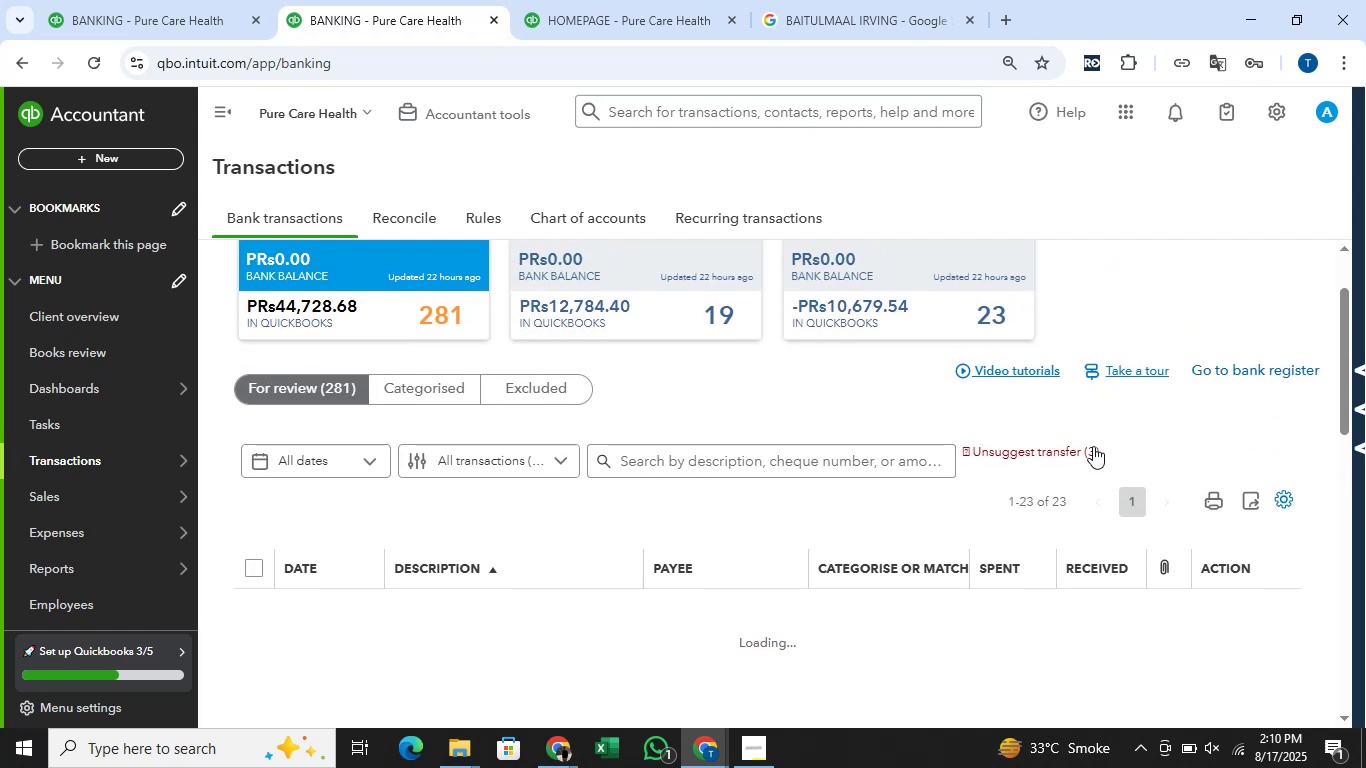 
key(Alt+Tab)
 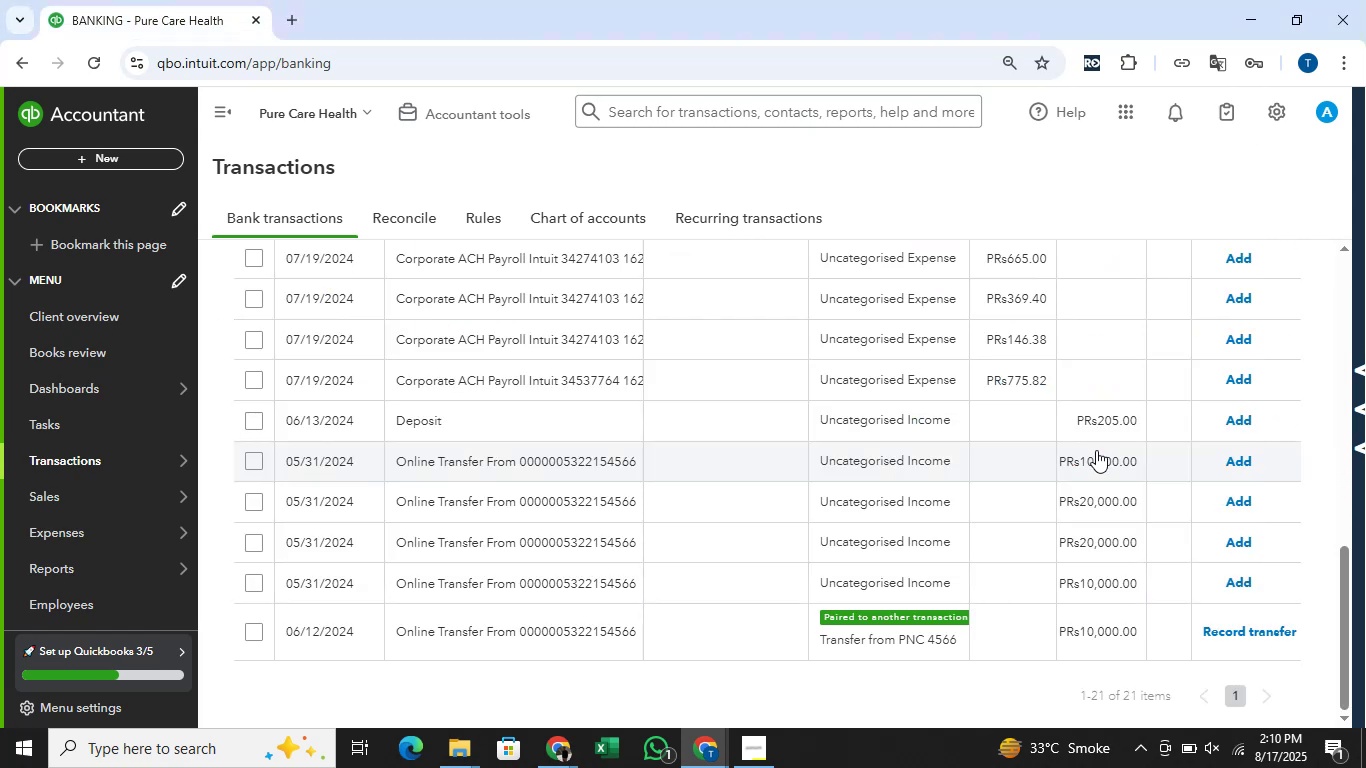 
key(Alt+AltLeft)
 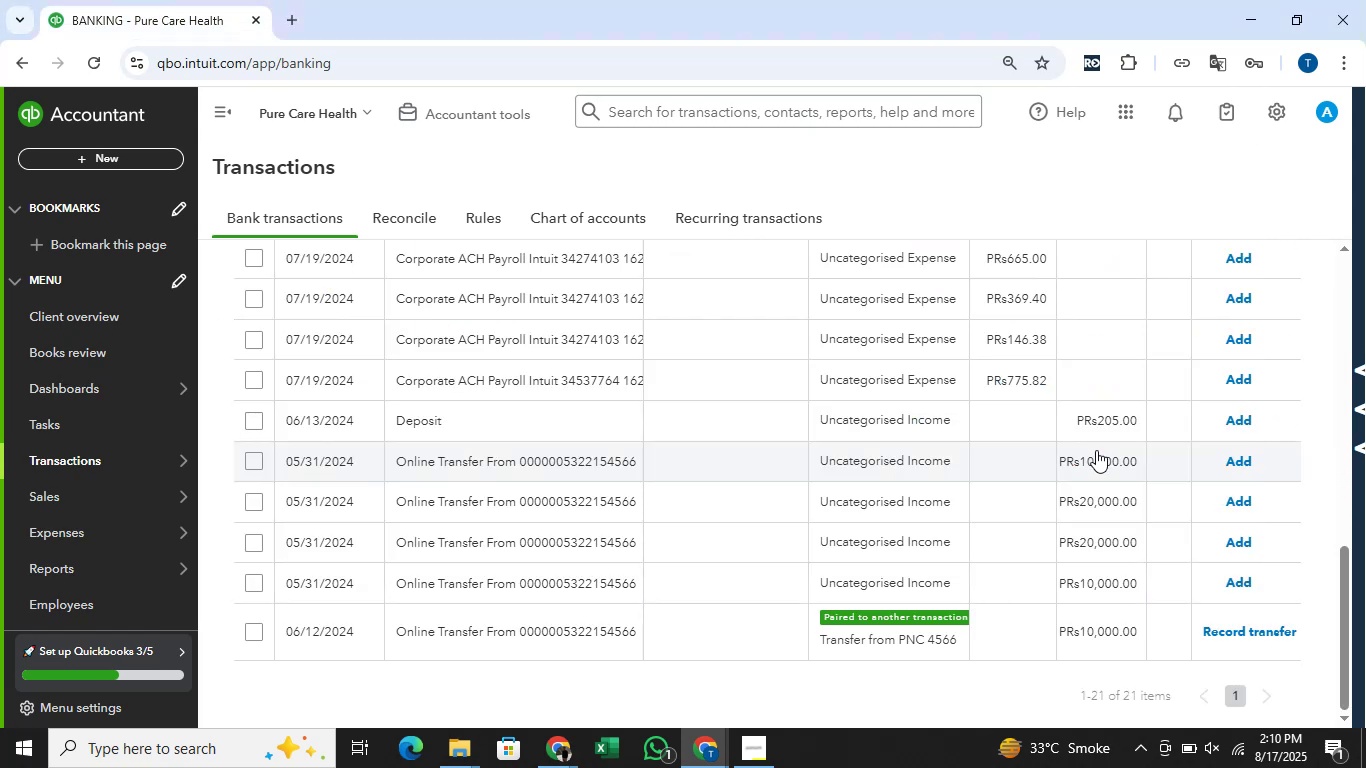 
key(Alt+Tab)
 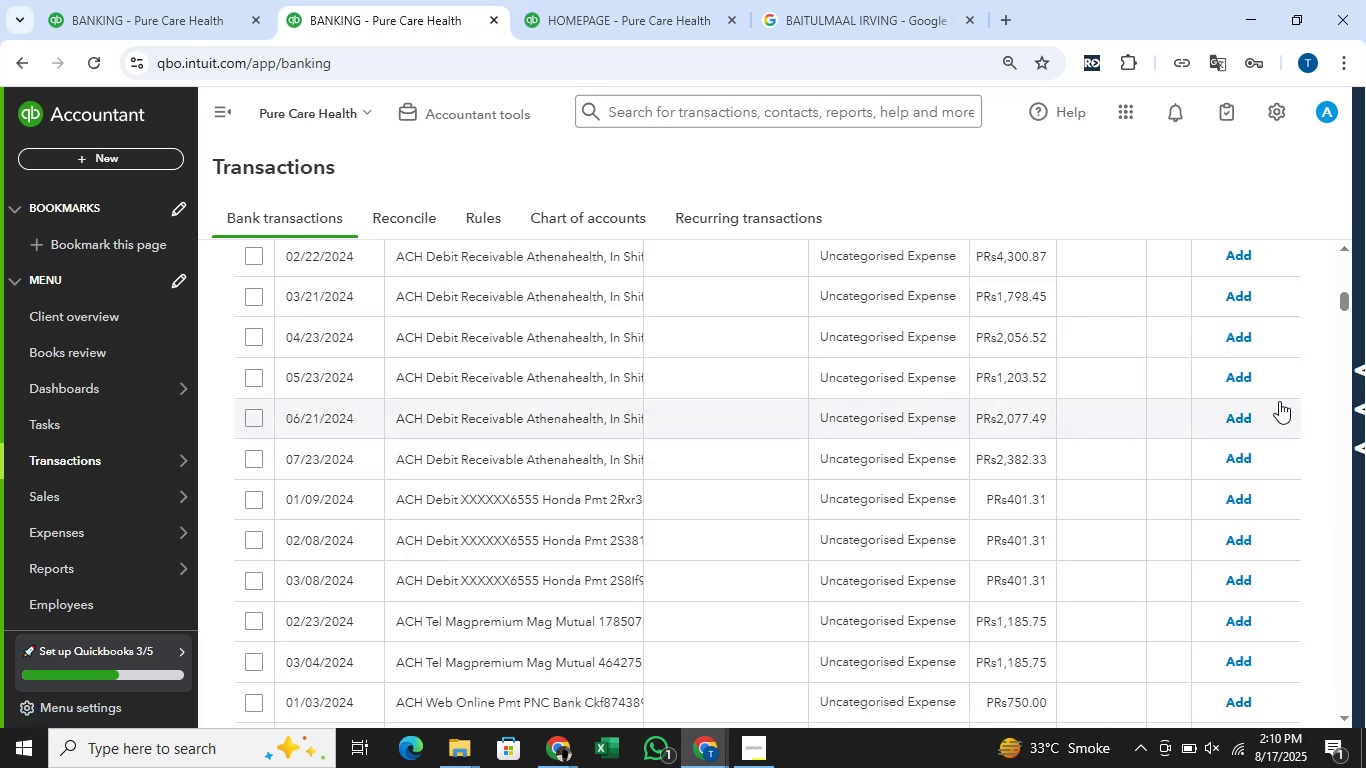 
wait(5.46)
 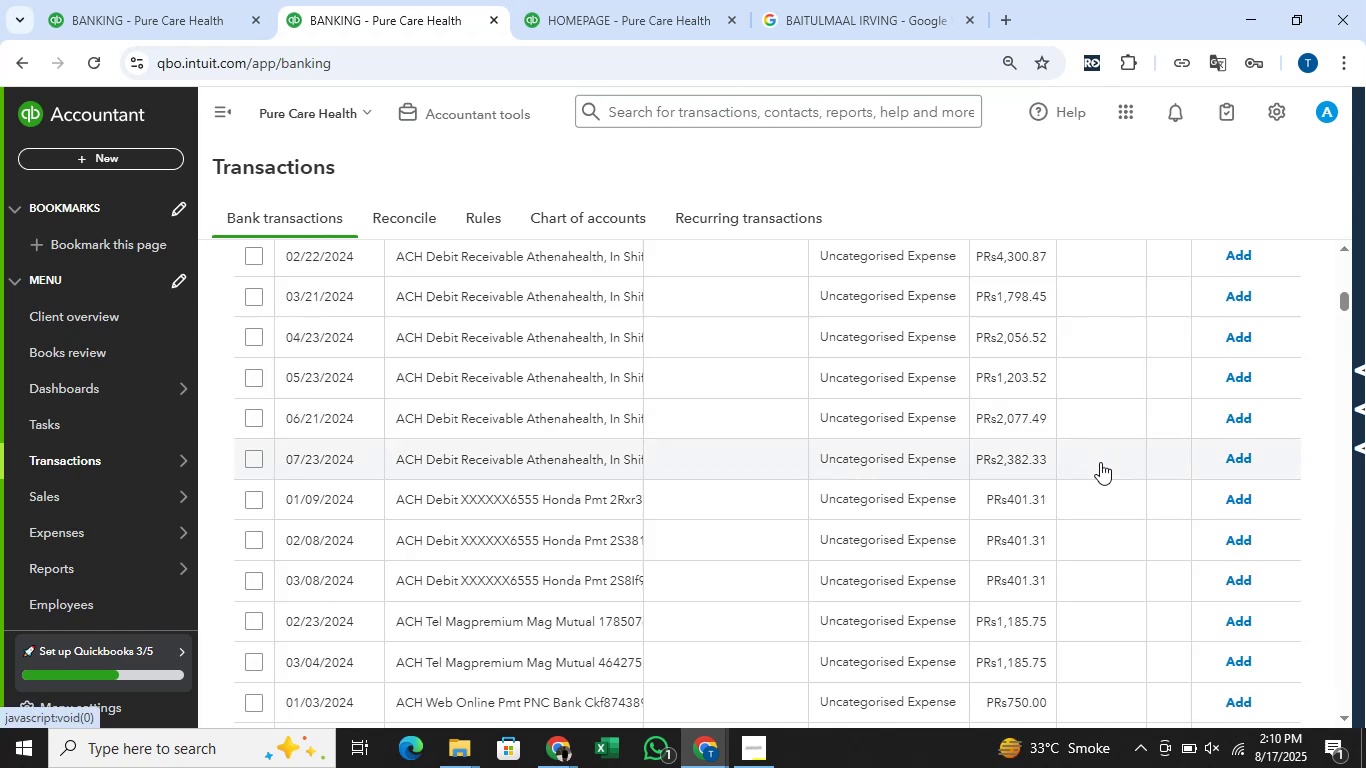 
scroll: coordinate [1231, 496], scroll_direction: down, amount: 109.0
 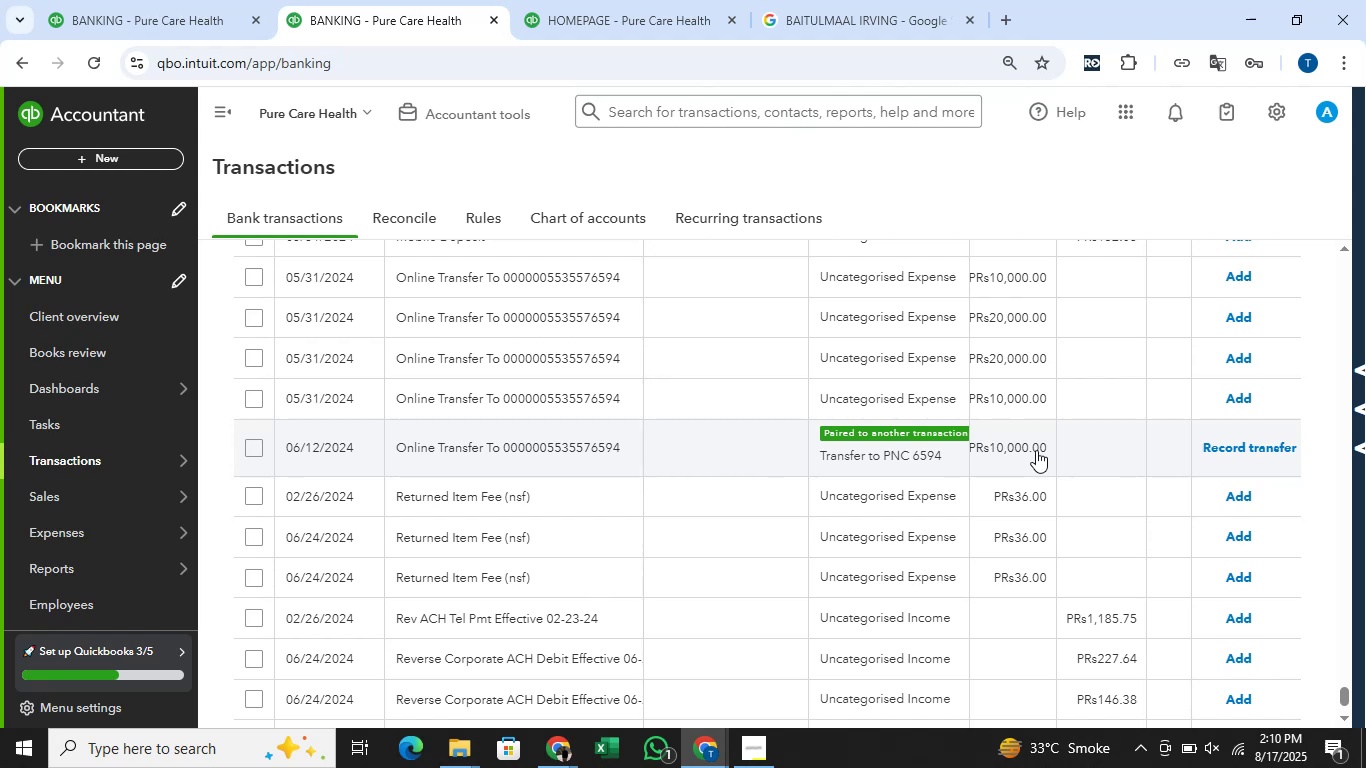 
wait(22.25)
 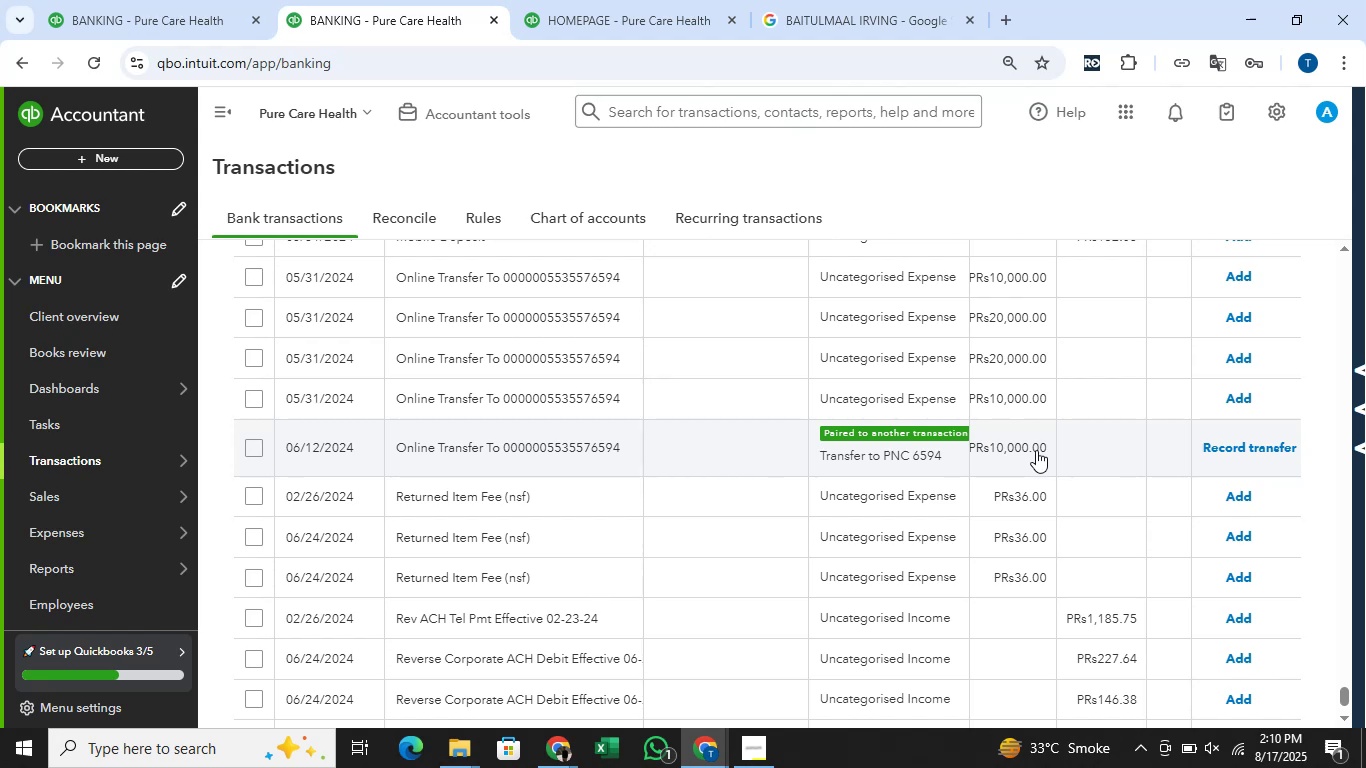 
key(Alt+AltLeft)
 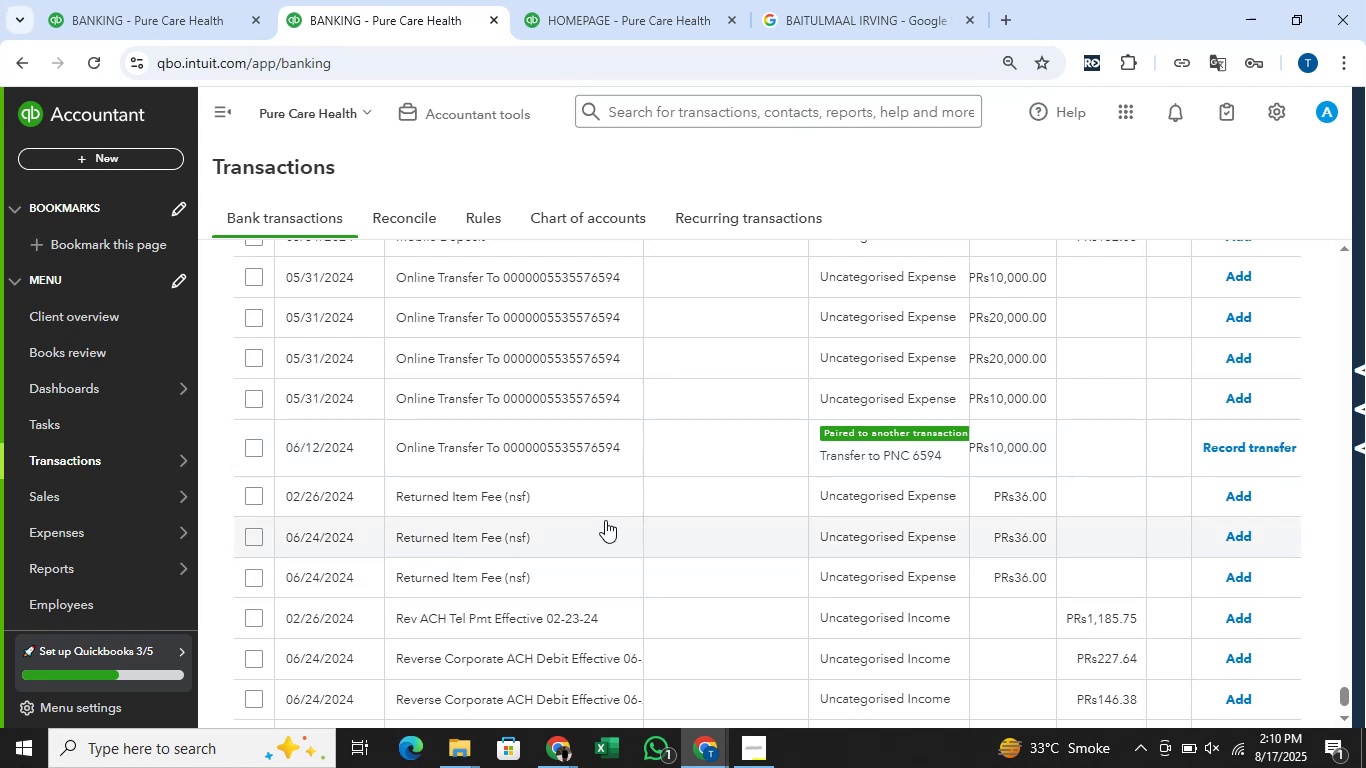 
key(Alt+Tab)
 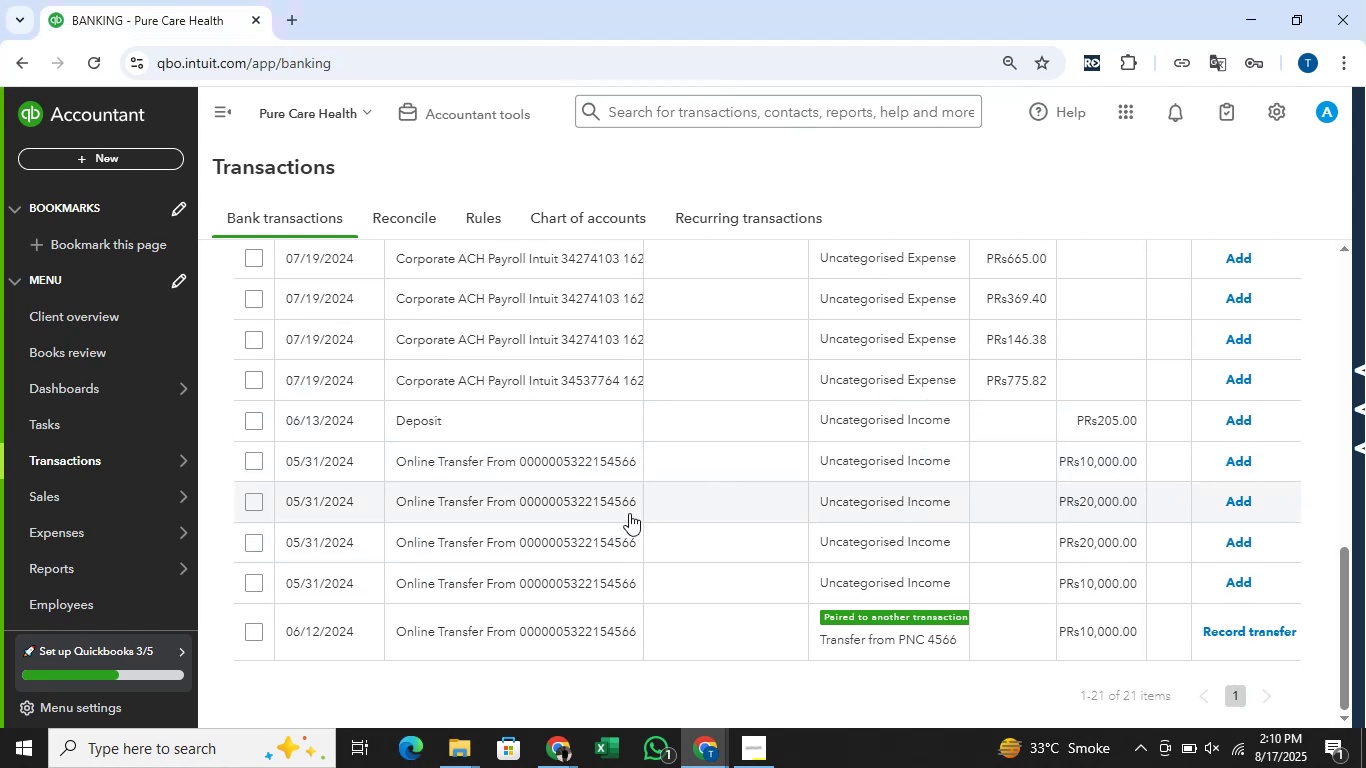 
key(Alt+AltLeft)
 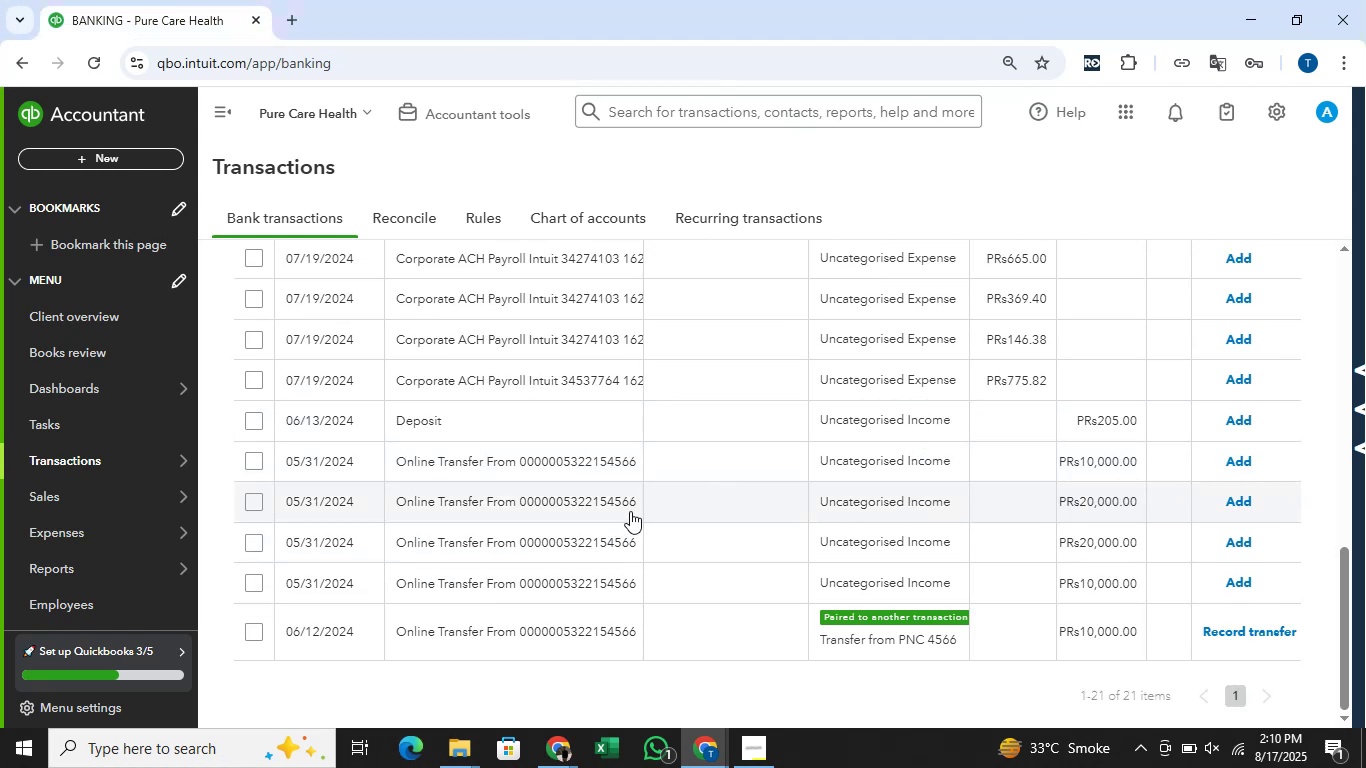 
key(Alt+Tab)
 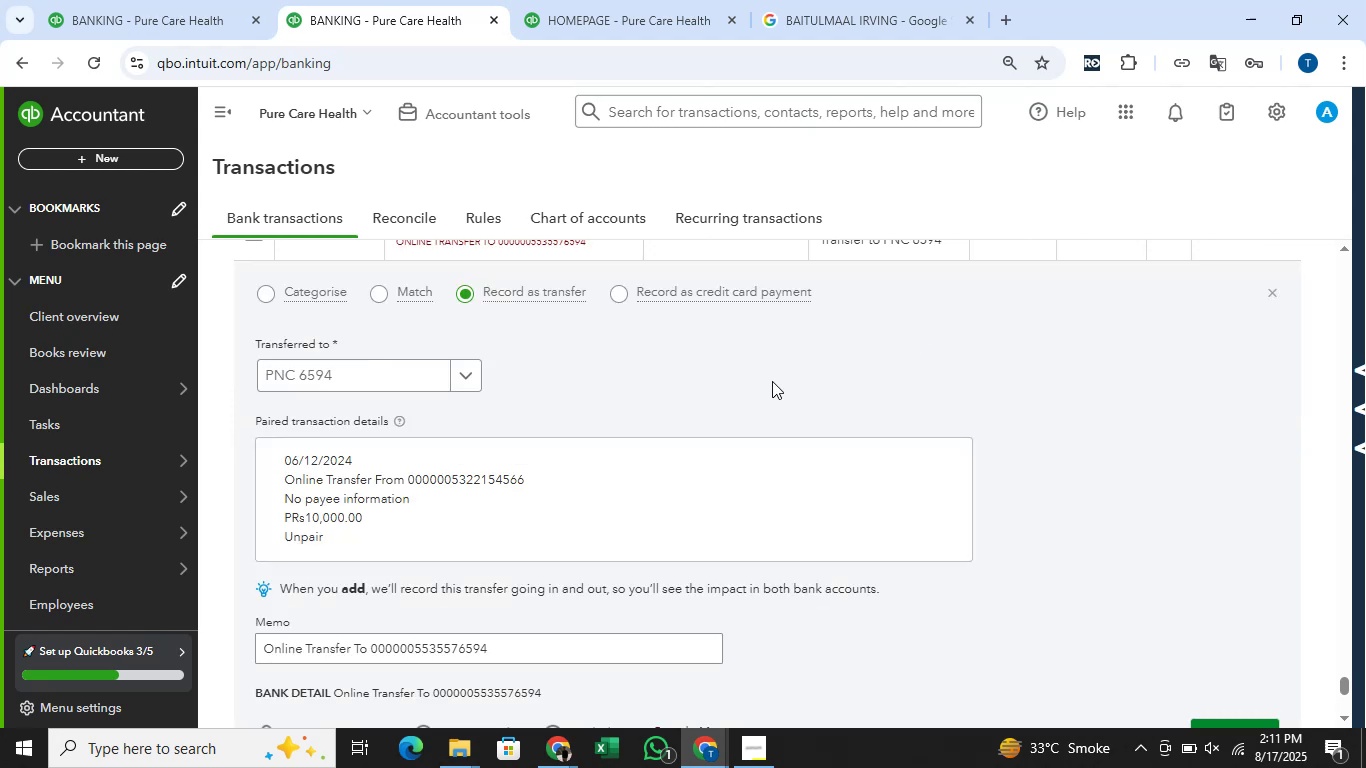 
wait(16.53)
 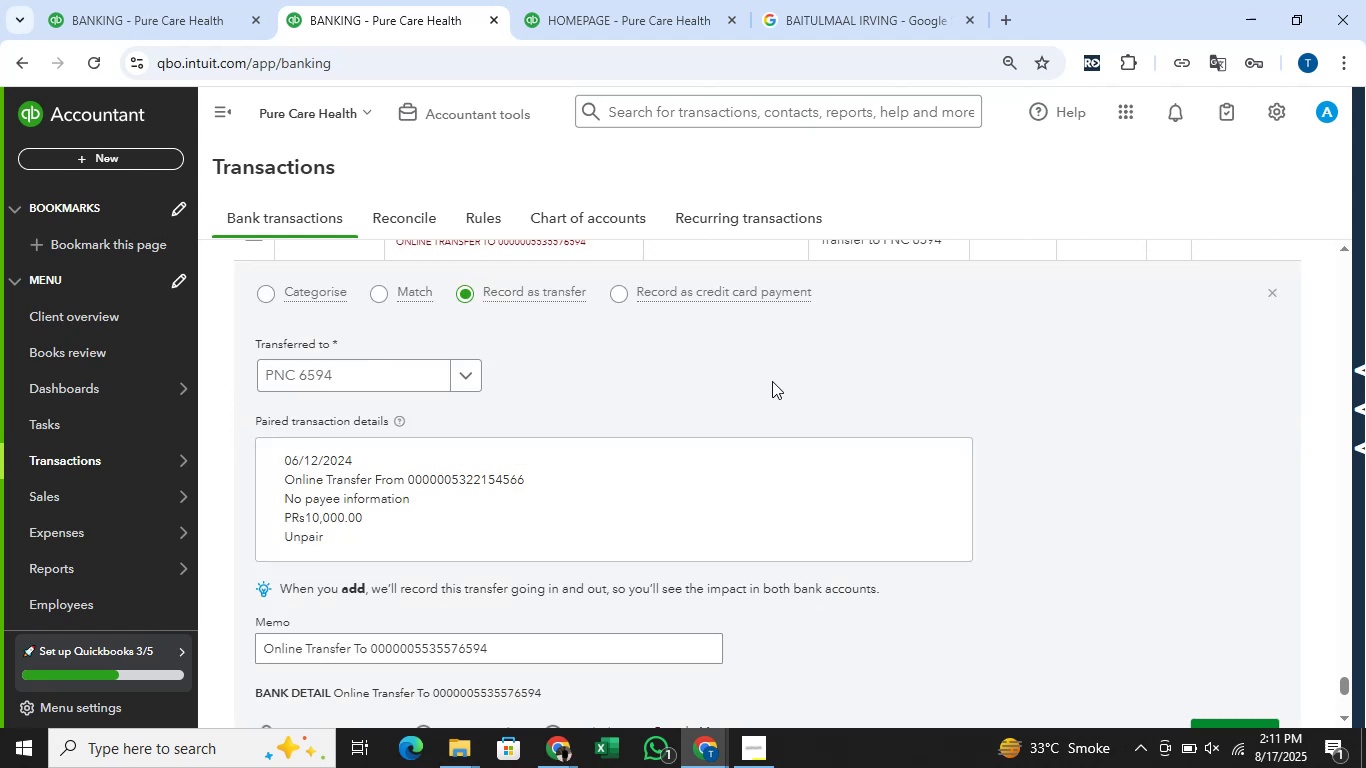 
scroll: coordinate [806, 364], scroll_direction: up, amount: 1.0
 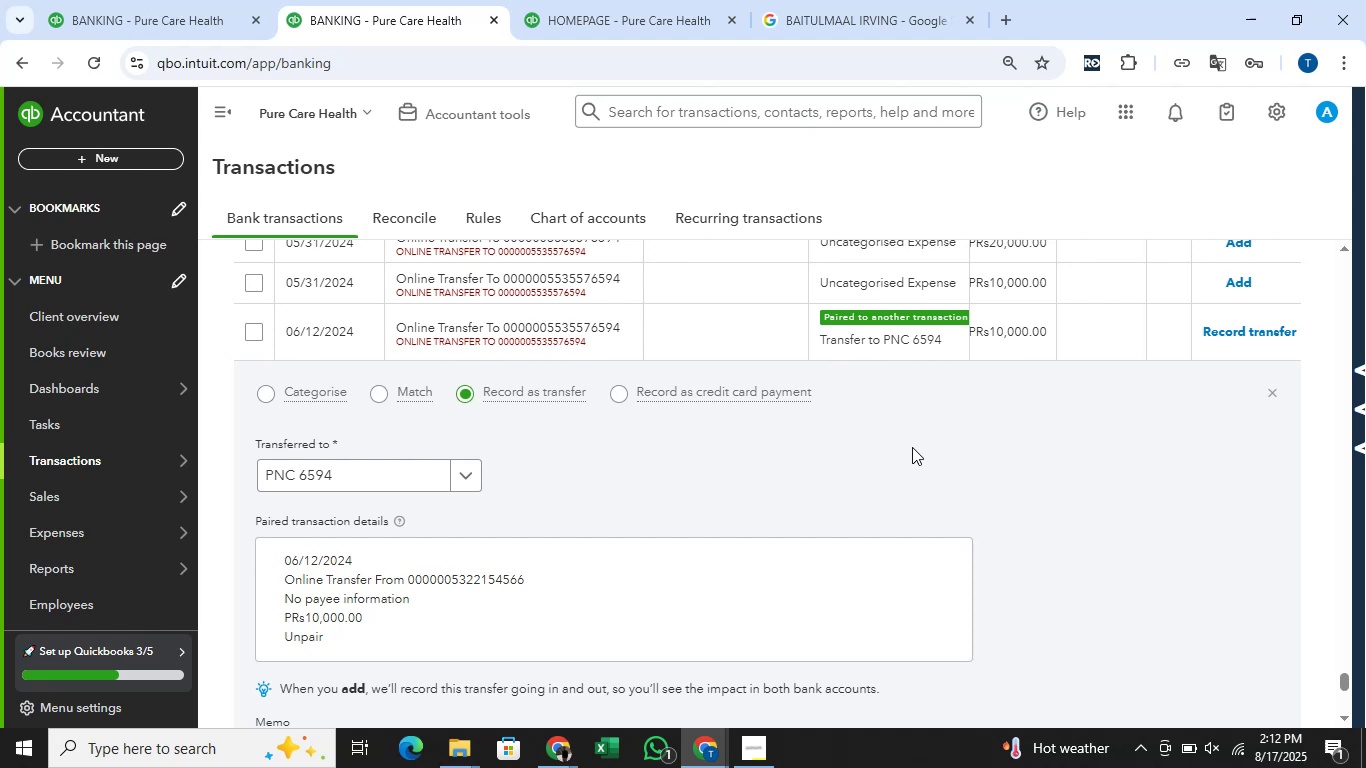 
wait(103.01)
 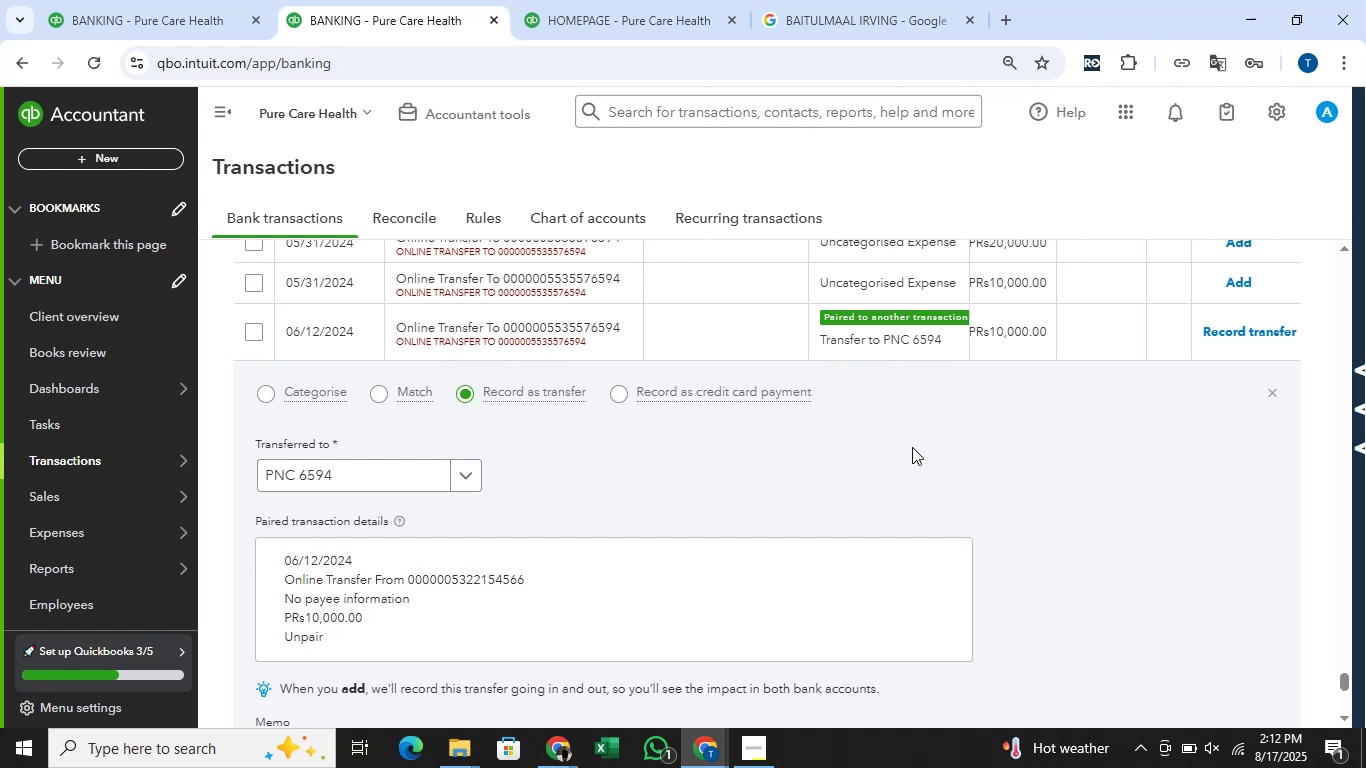 
scroll: coordinate [1069, 410], scroll_direction: down, amount: 2.0
 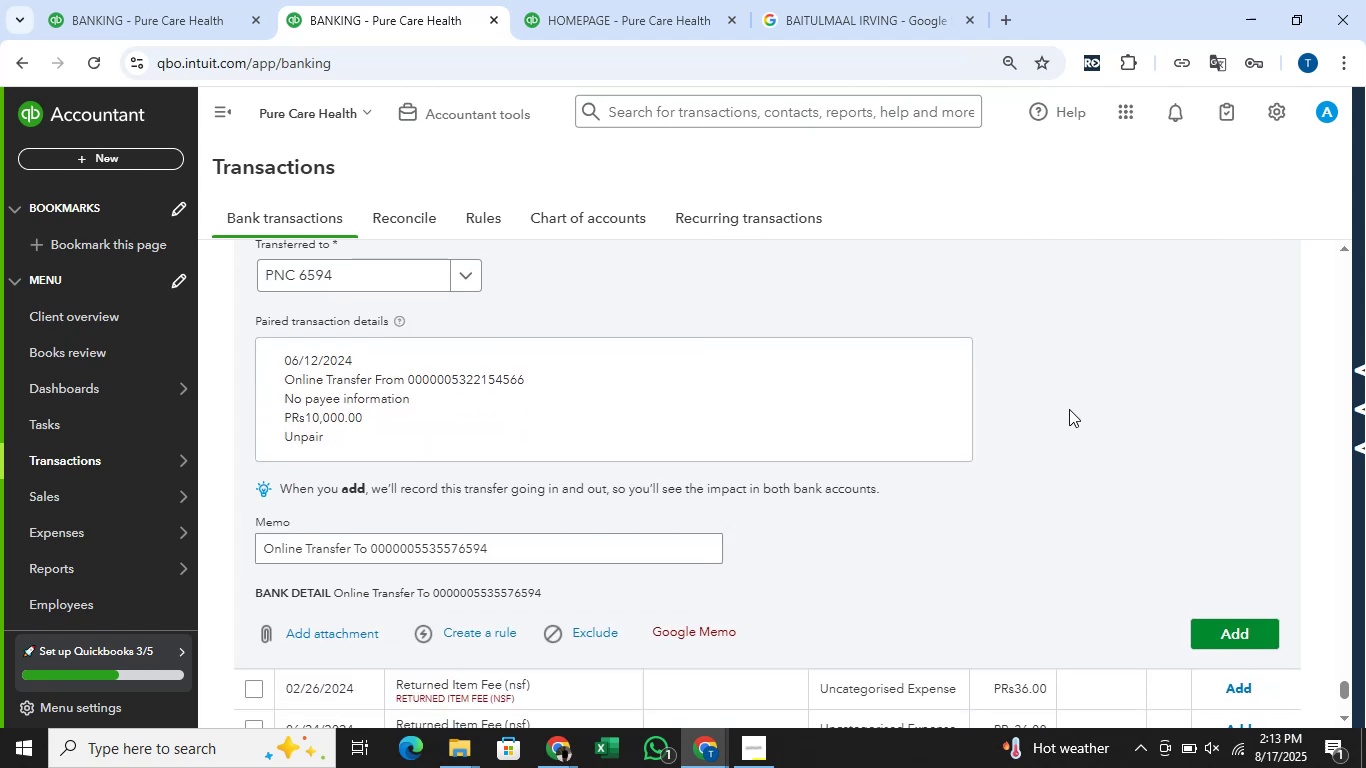 
scroll: coordinate [1073, 407], scroll_direction: up, amount: 1.0
 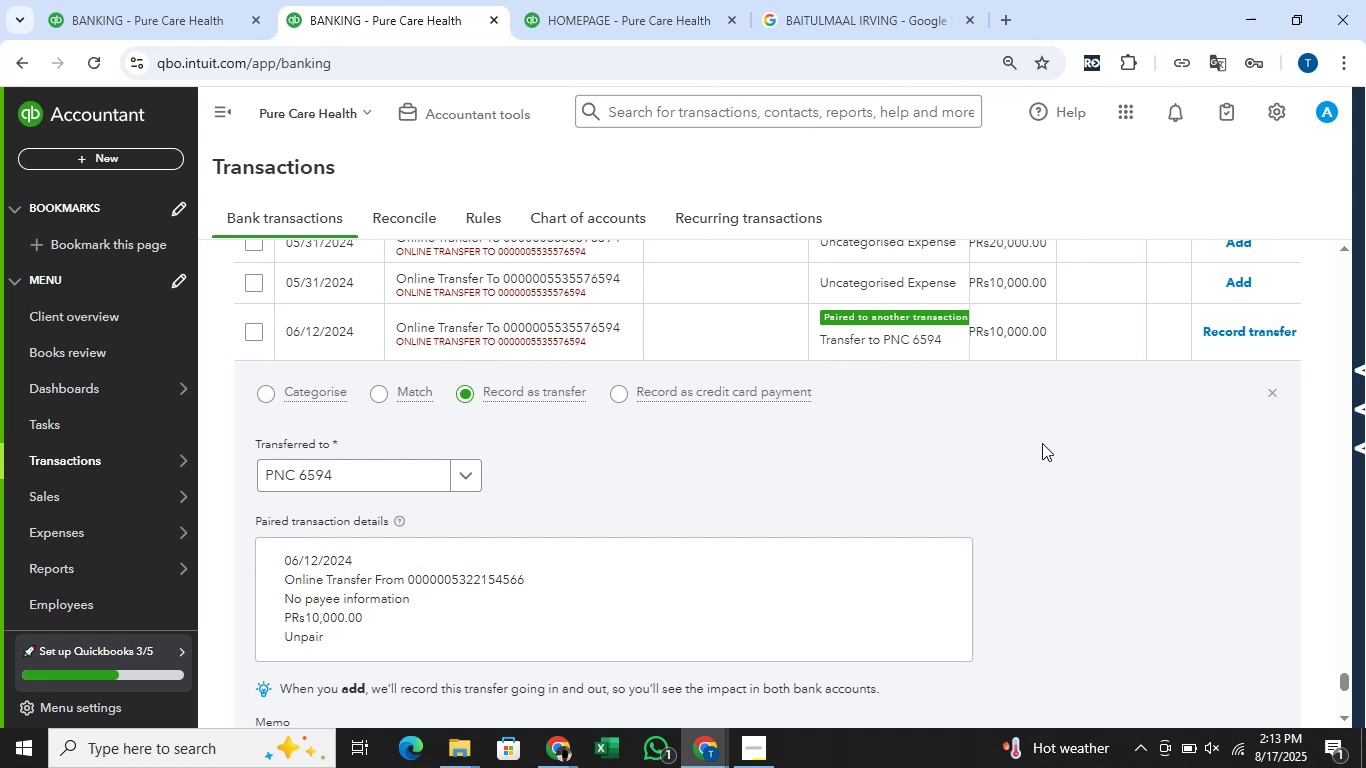 
wait(18.94)
 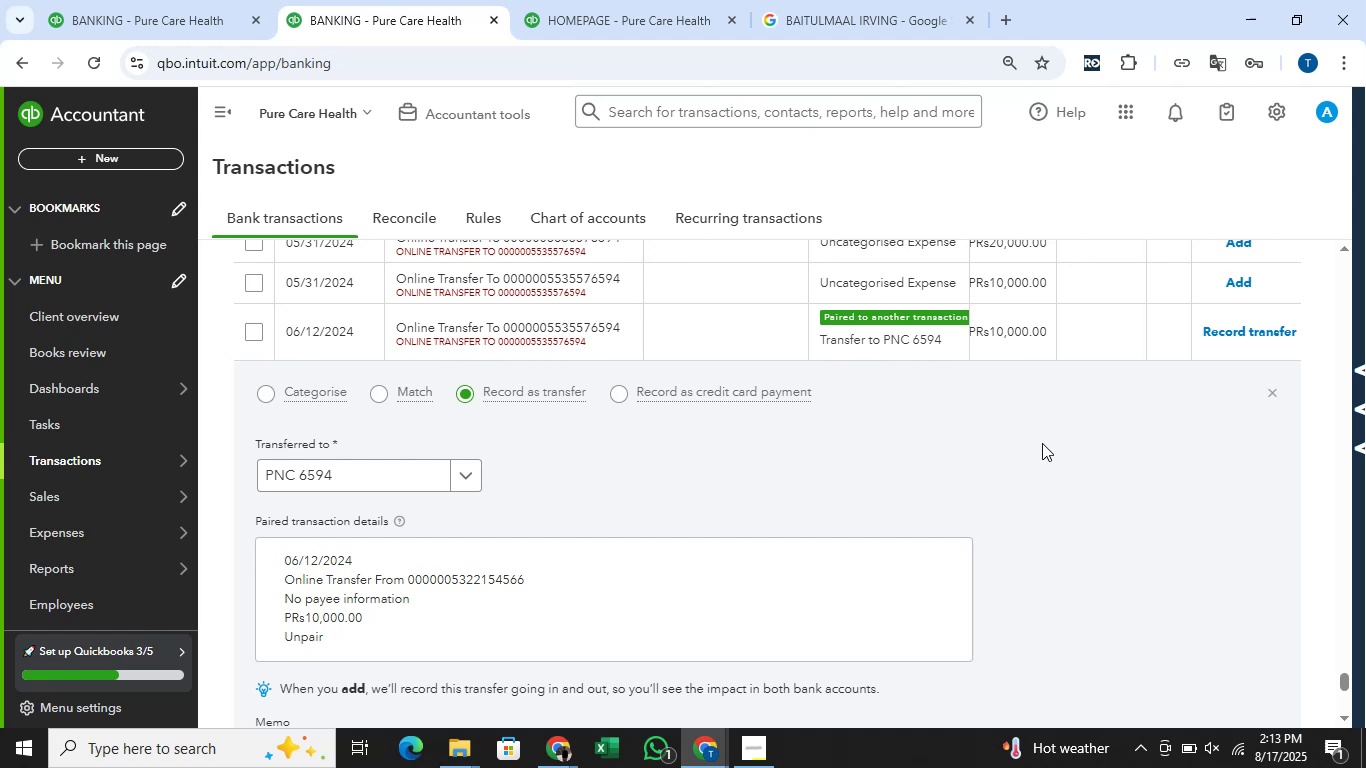 
key(Alt+Tab)
 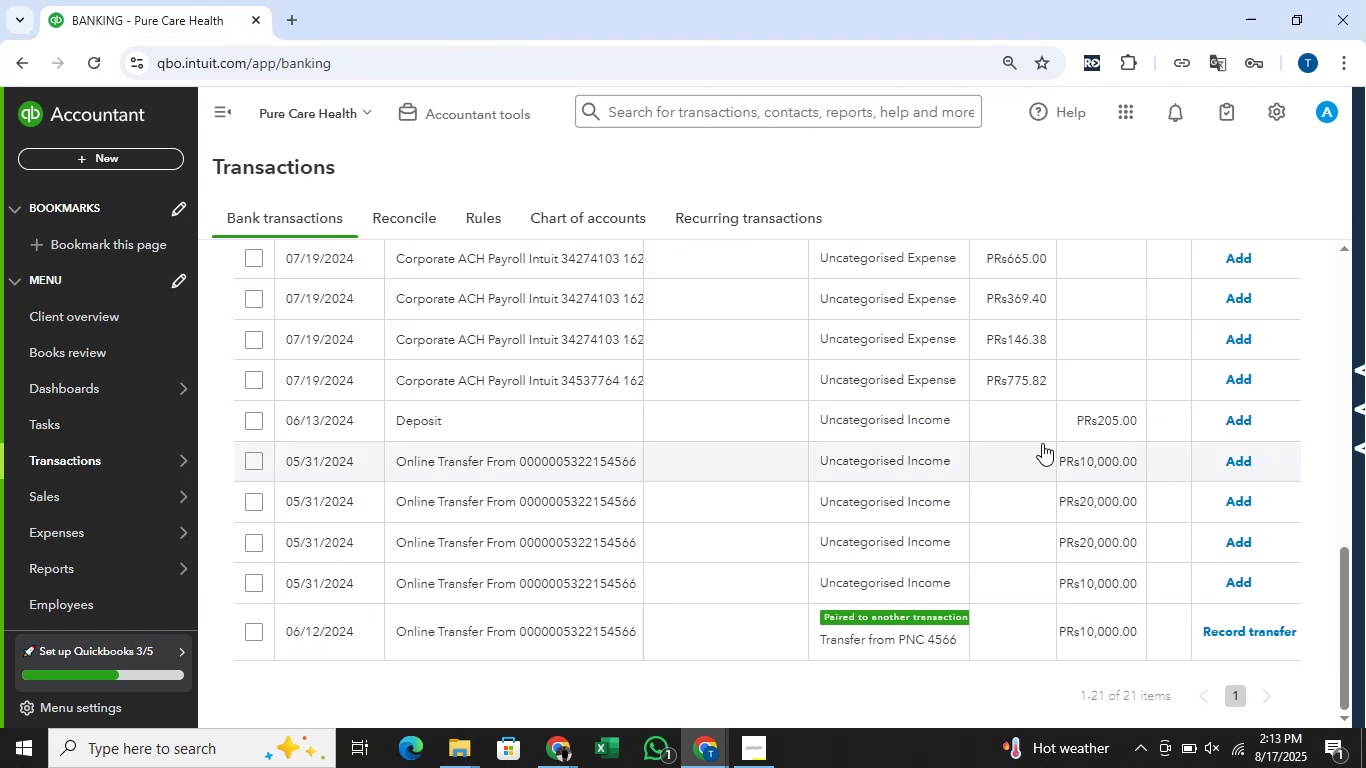 
wait(6.06)
 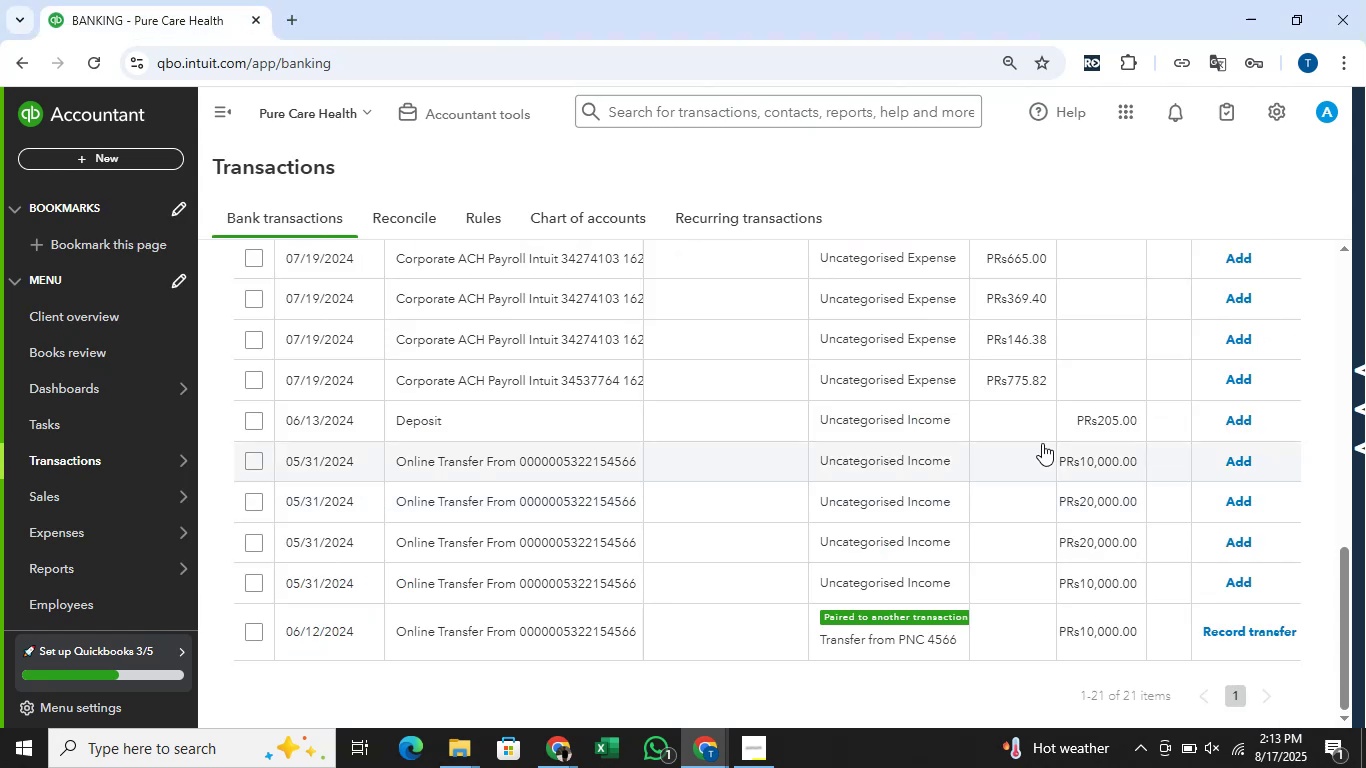 
key(Alt+Tab)
 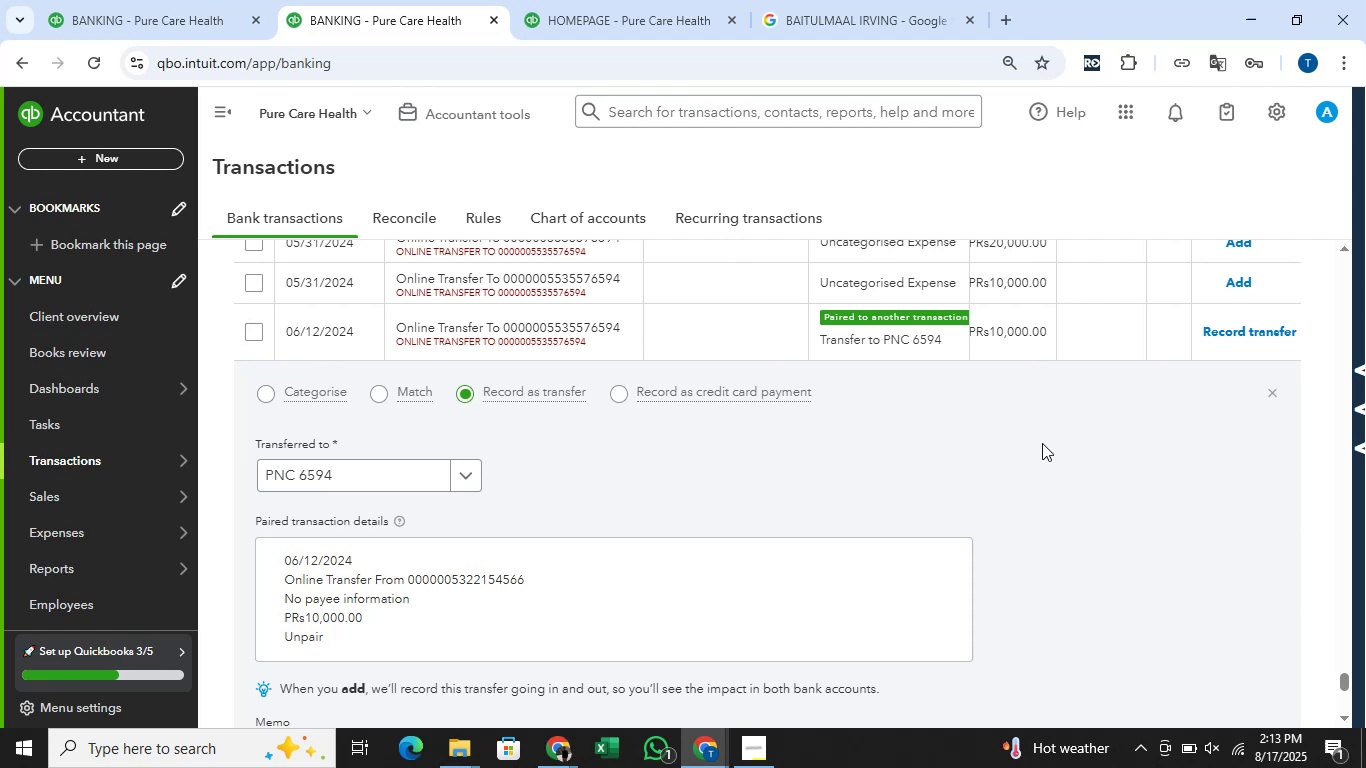 
key(Alt+Tab)
 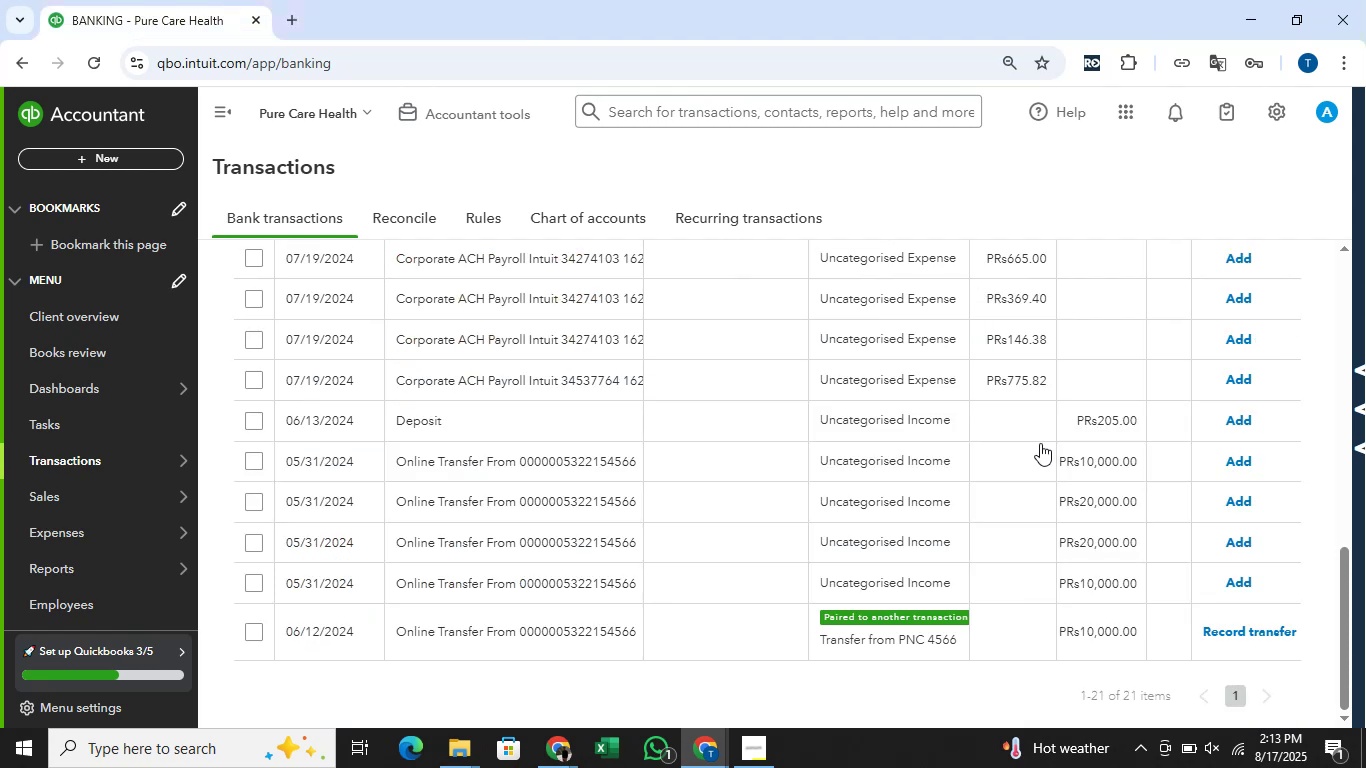 
scroll: coordinate [1140, 461], scroll_direction: up, amount: 8.0
 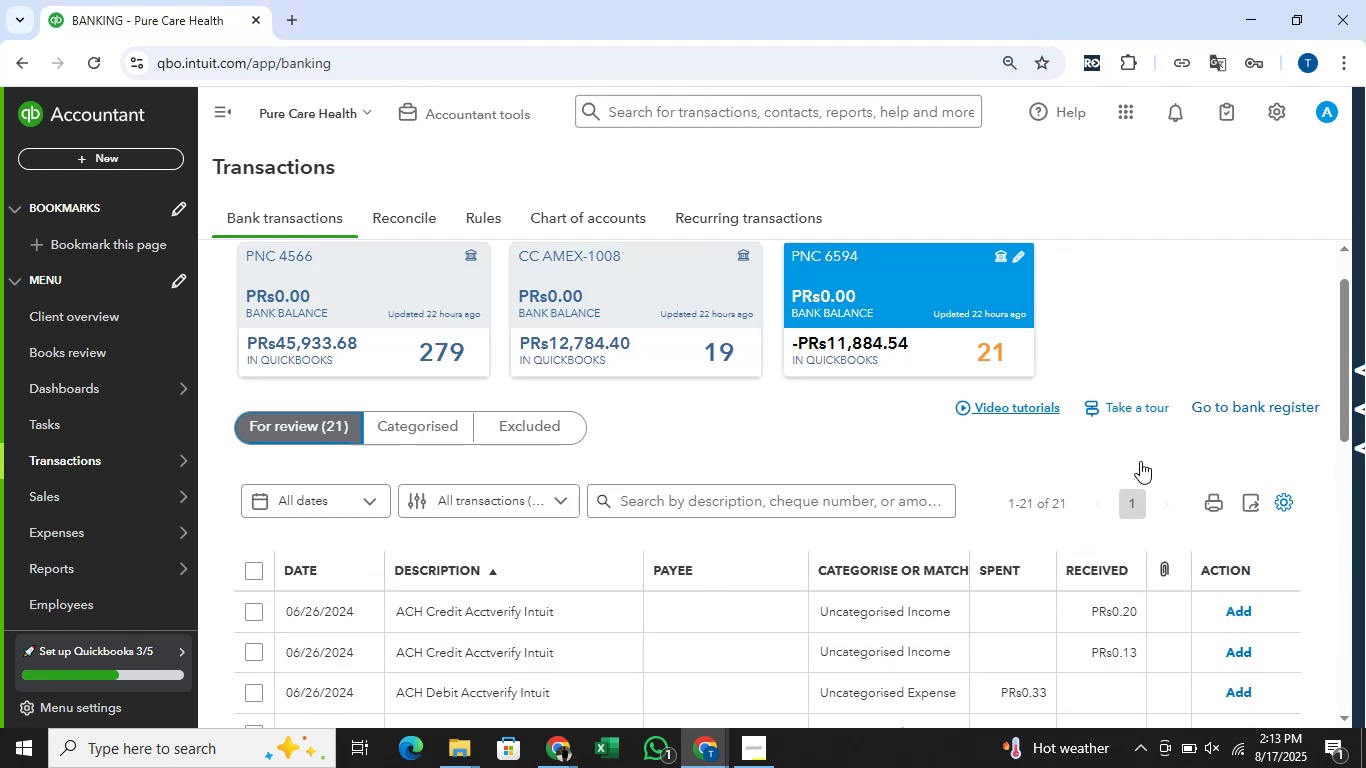 
scroll: coordinate [1140, 463], scroll_direction: down, amount: 7.0
 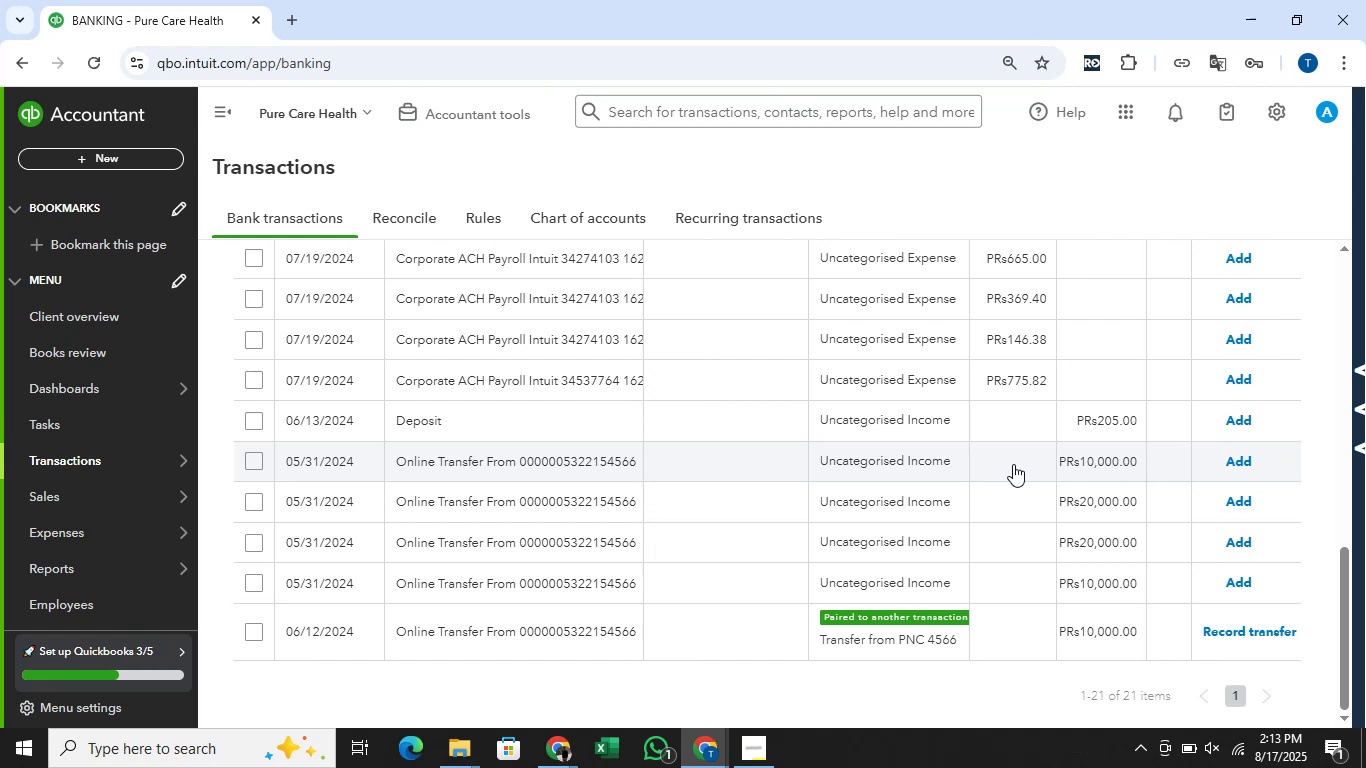 
wait(6.4)
 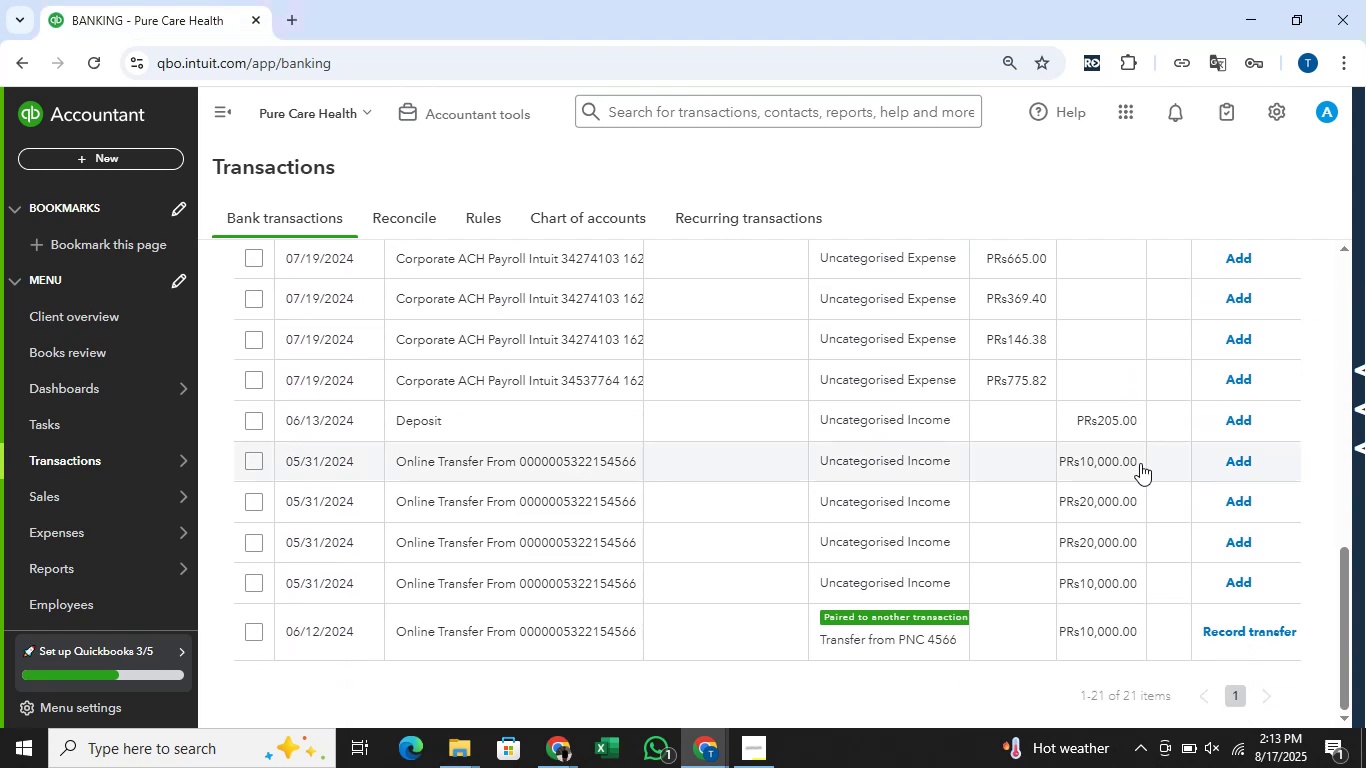 
key(Alt+AltLeft)
 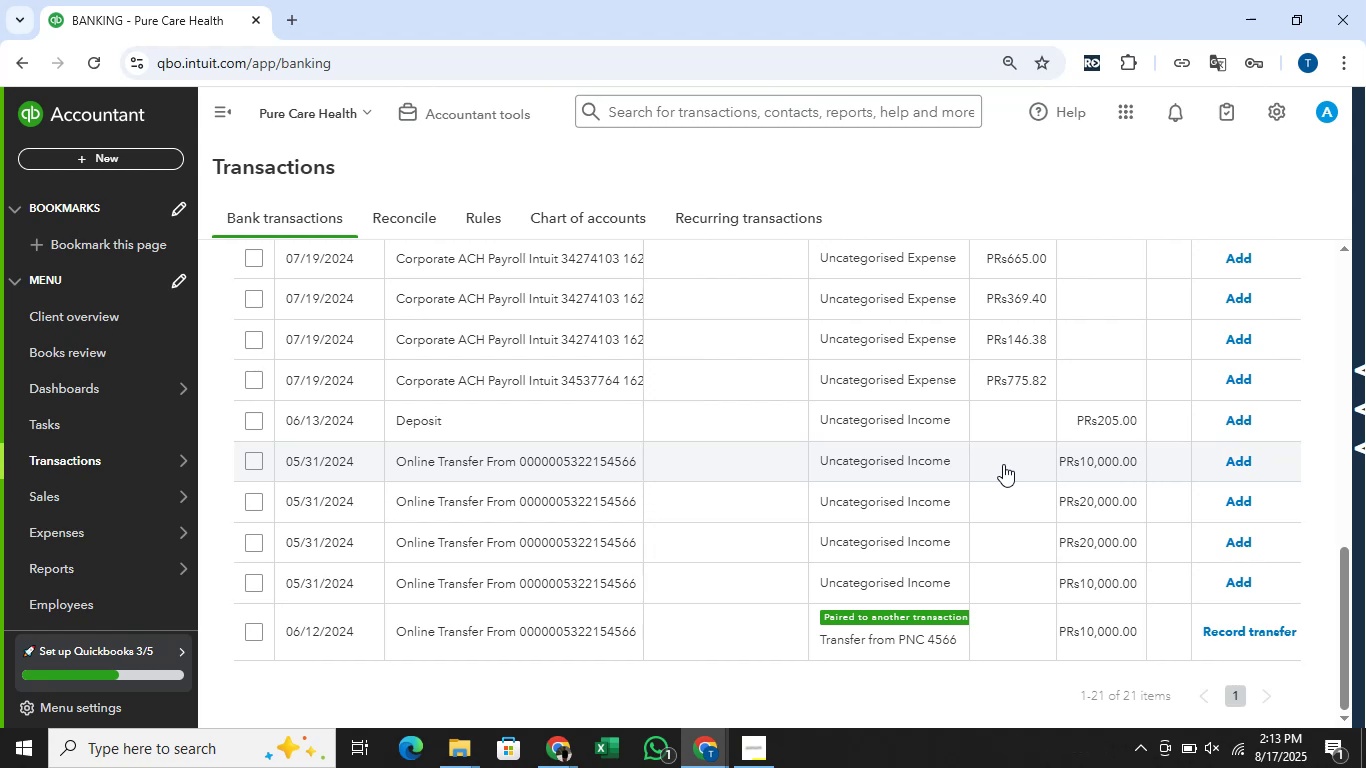 
key(Alt+Tab)
 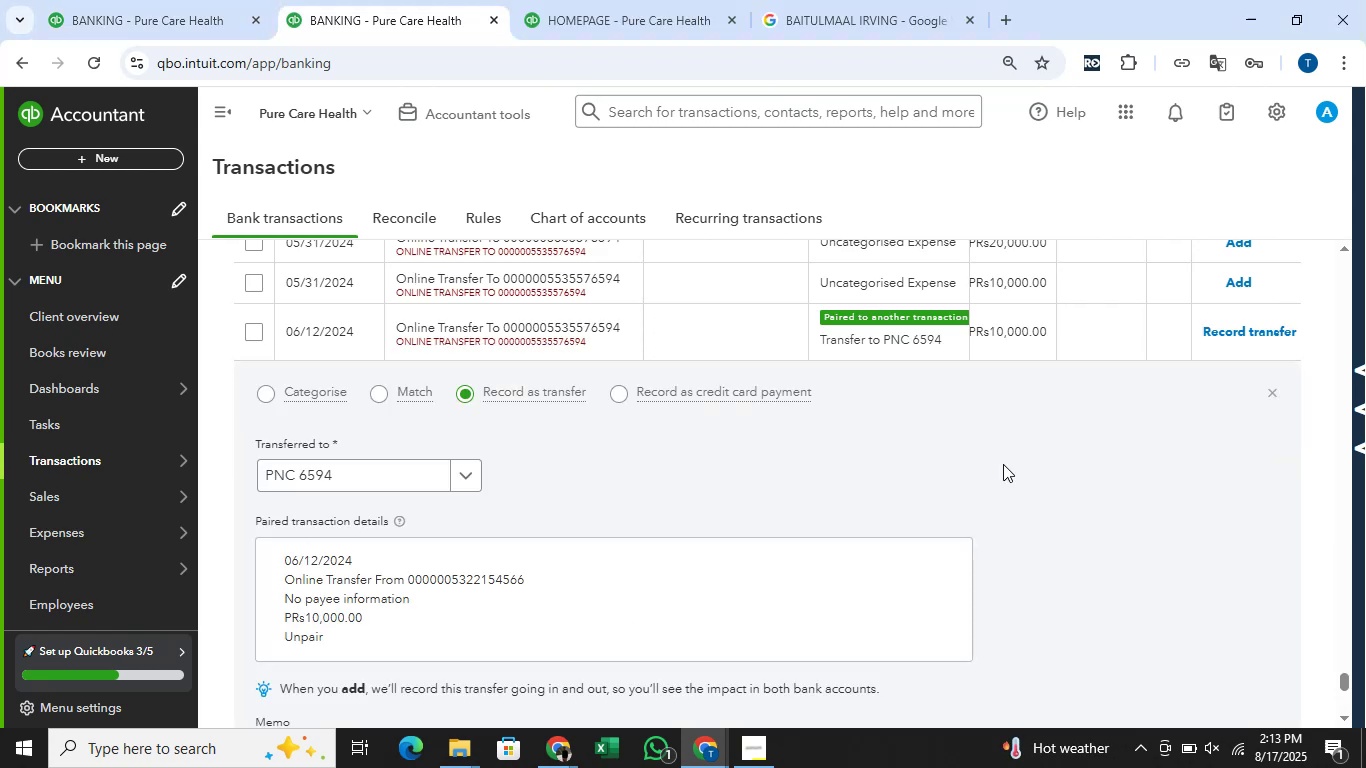 
wait(8.1)
 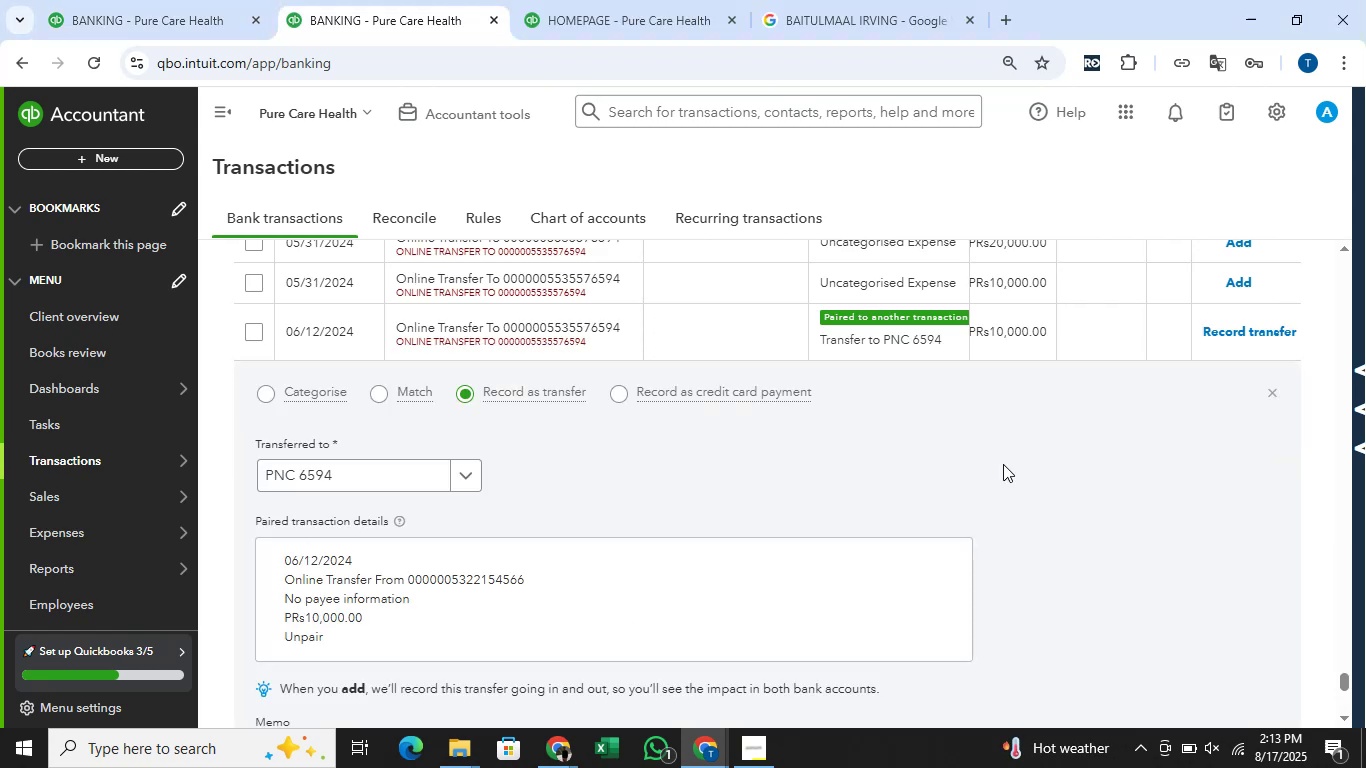 
scroll: coordinate [1032, 465], scroll_direction: down, amount: 2.0
 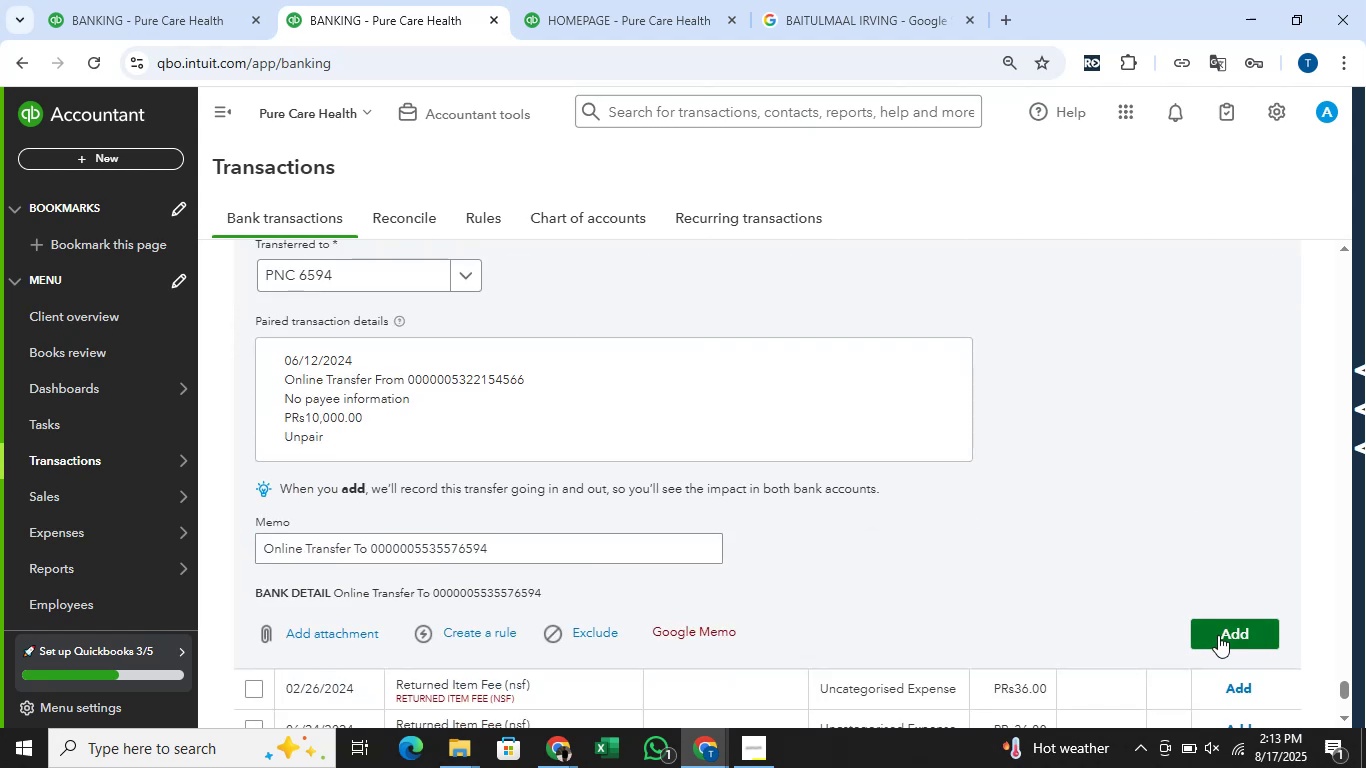 
left_click([1219, 635])
 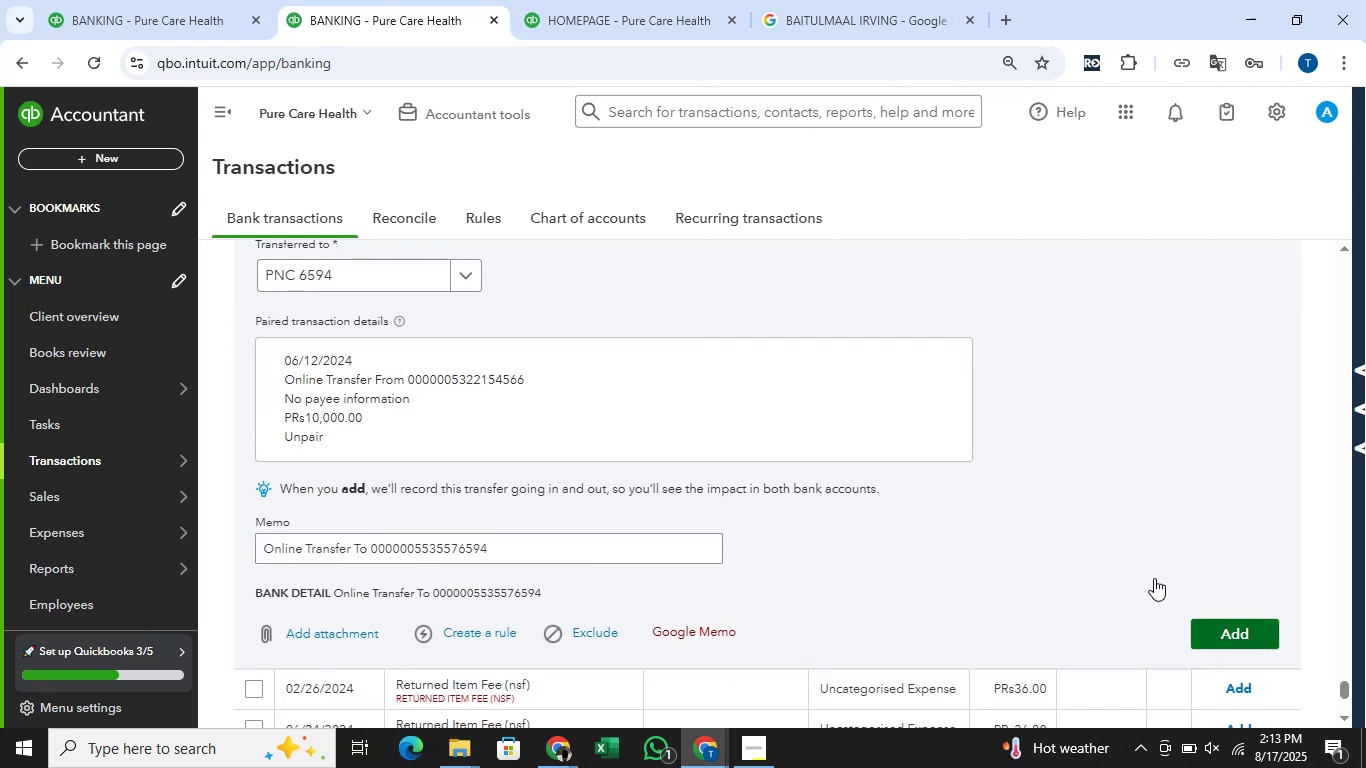 
scroll: coordinate [1062, 620], scroll_direction: up, amount: 2.0
 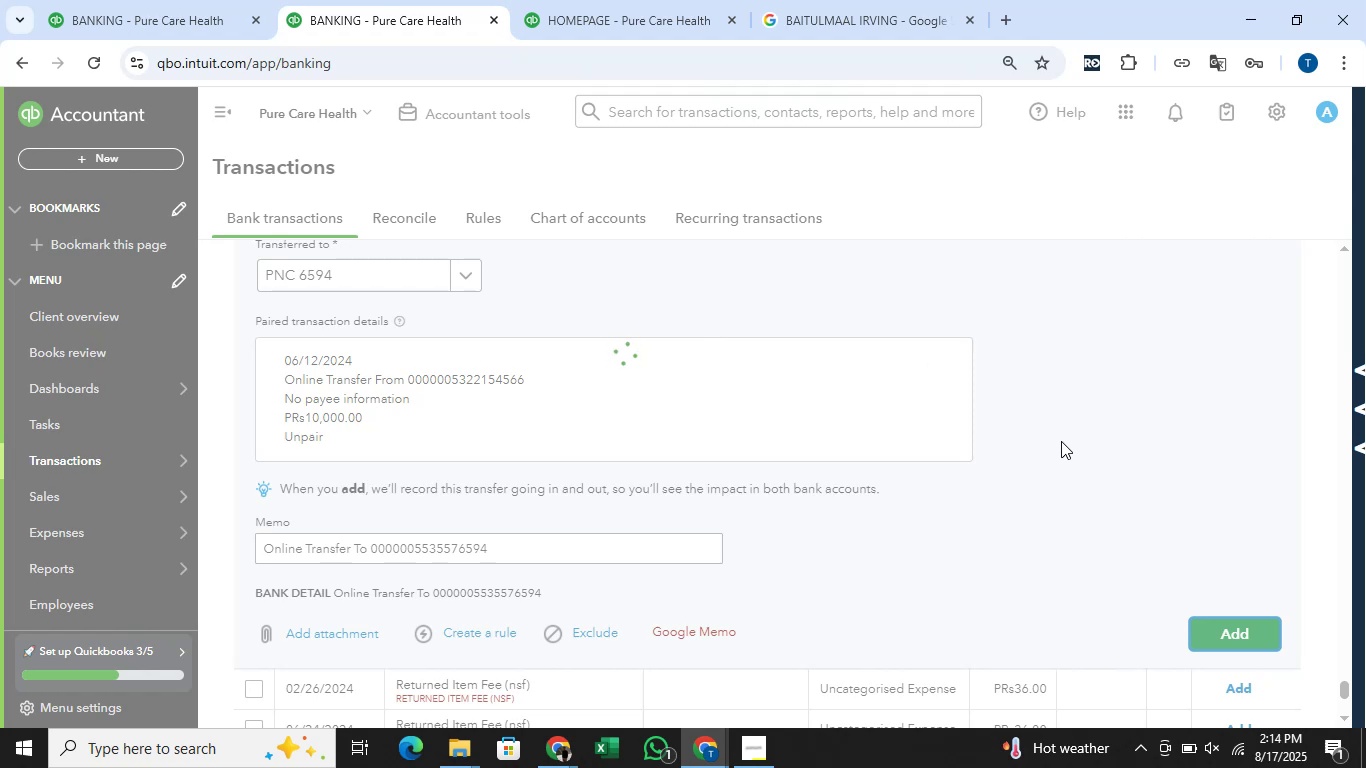 
wait(5.87)
 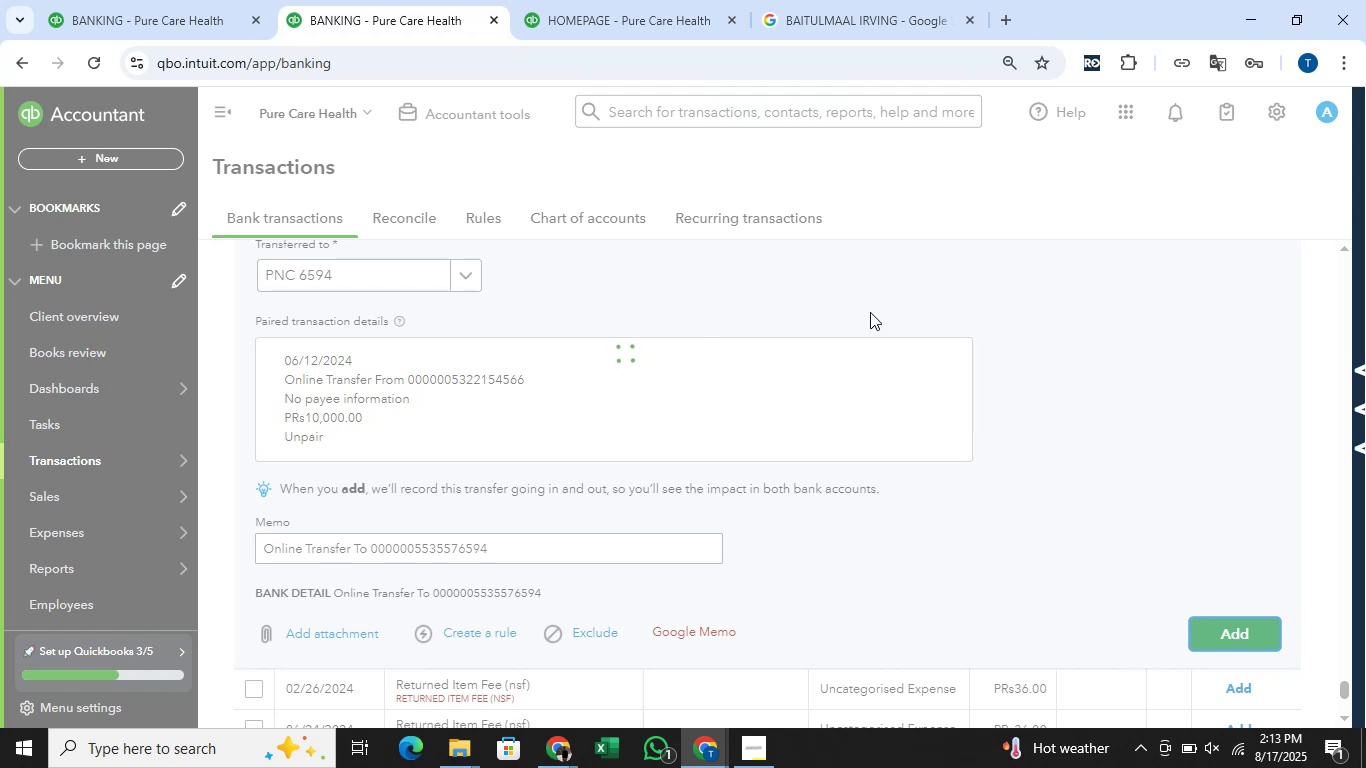 
scroll: coordinate [1060, 447], scroll_direction: up, amount: 2.0
 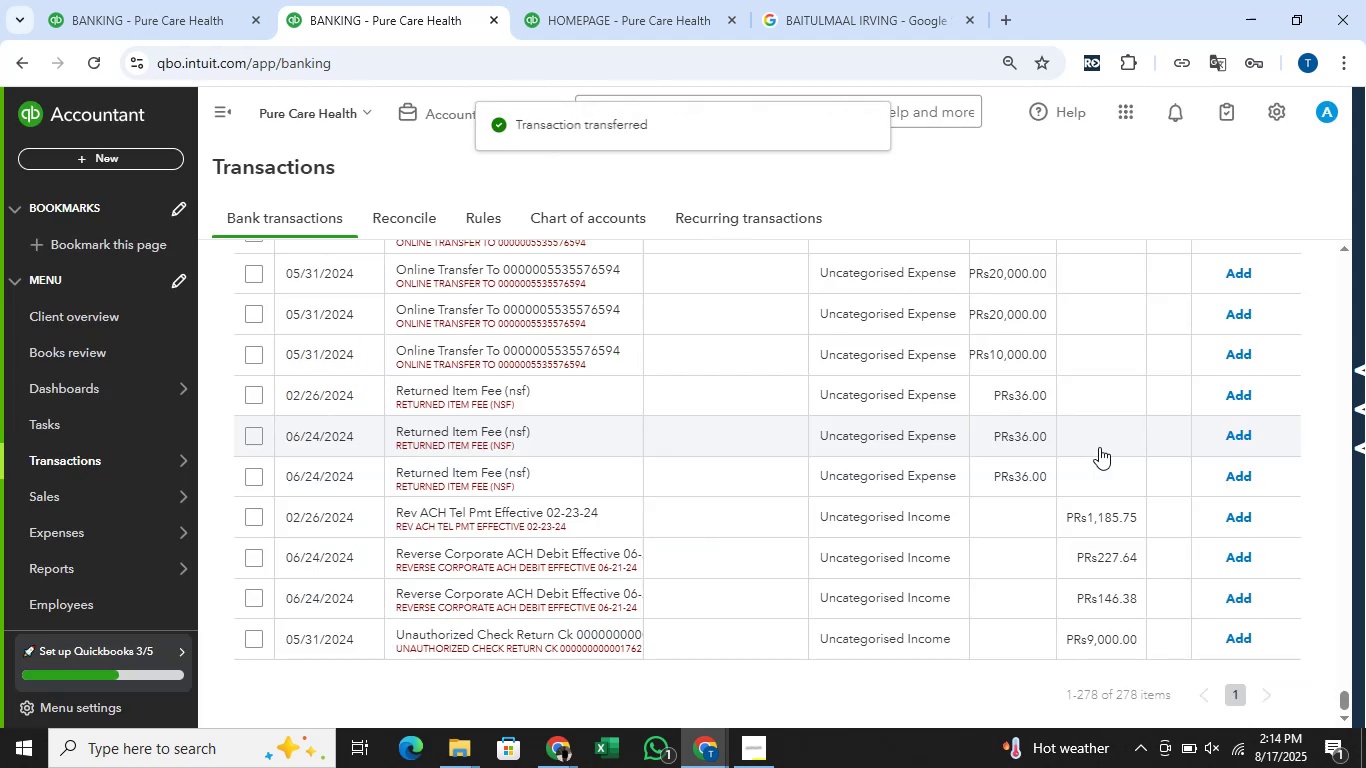 
wait(6.63)
 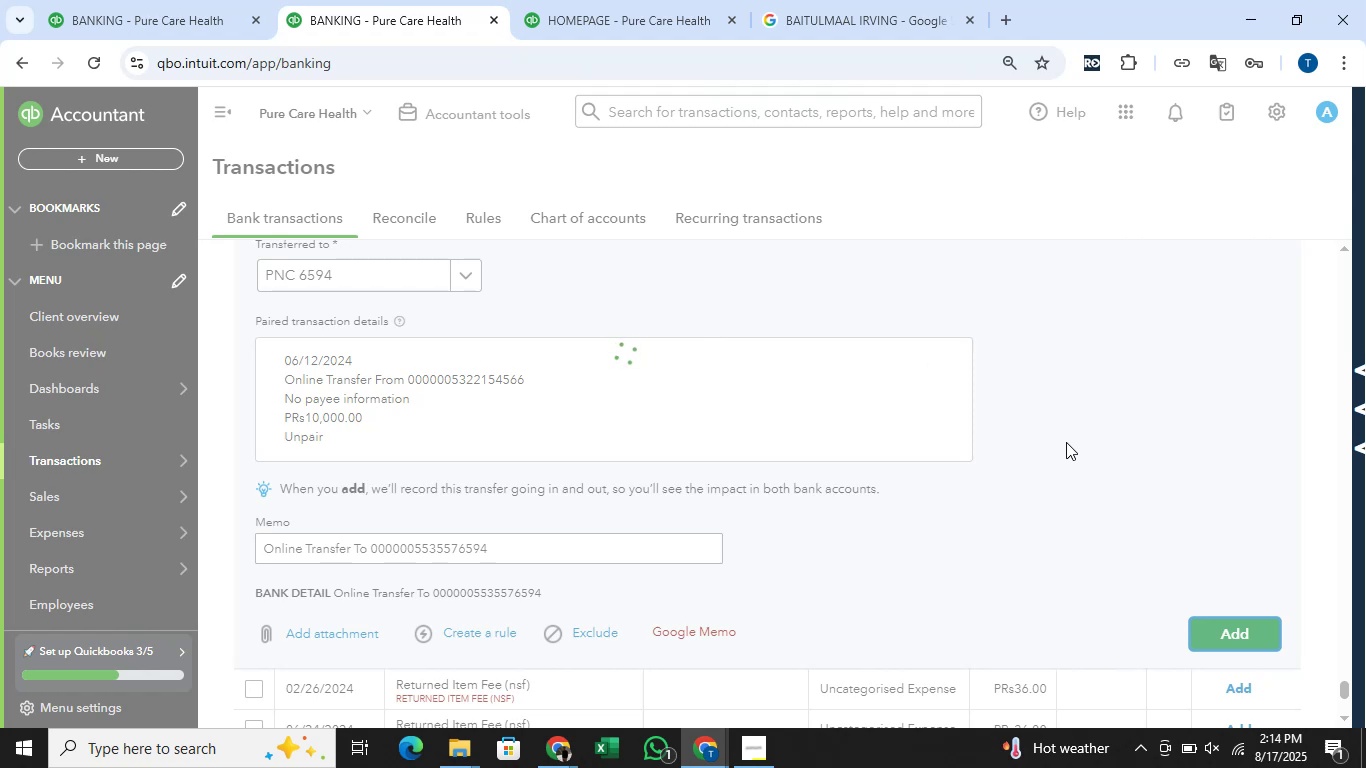 
key(Alt+Tab)
 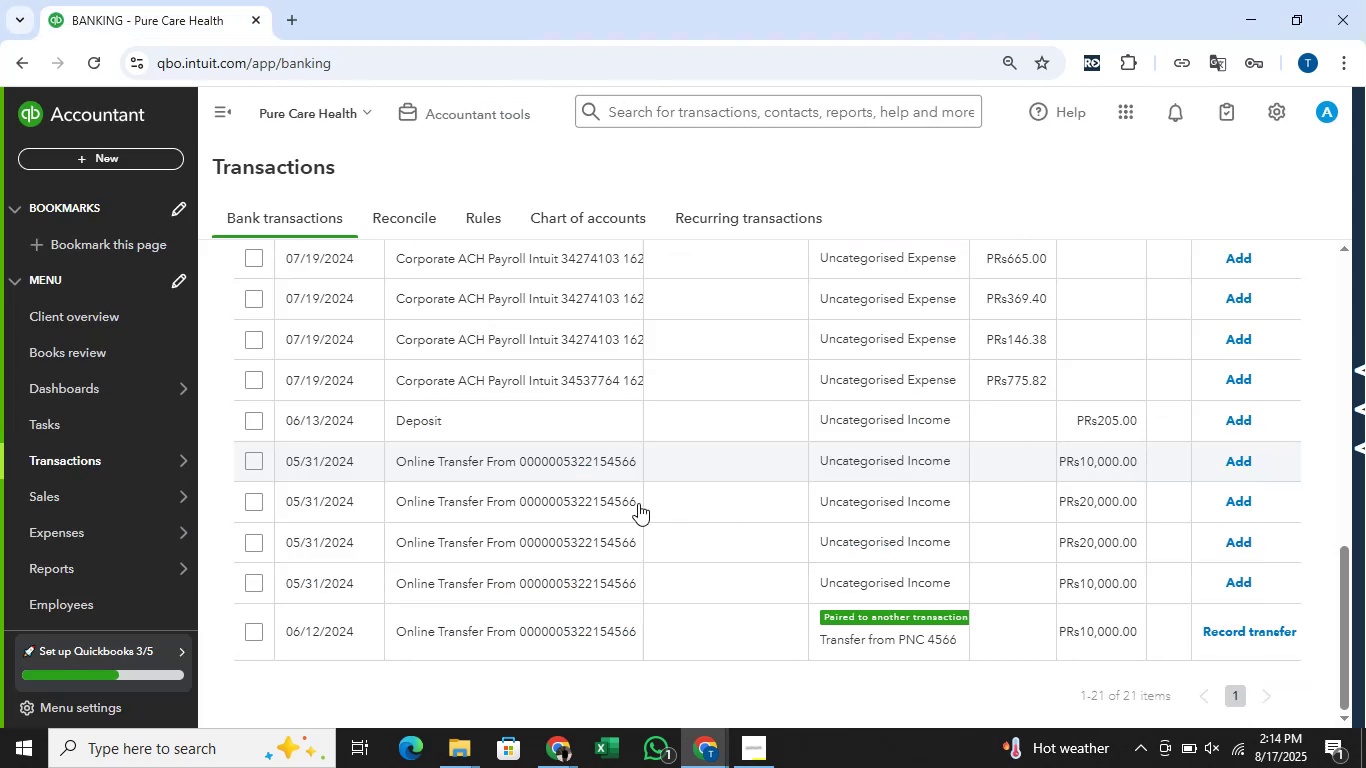 
left_click([538, 639])
 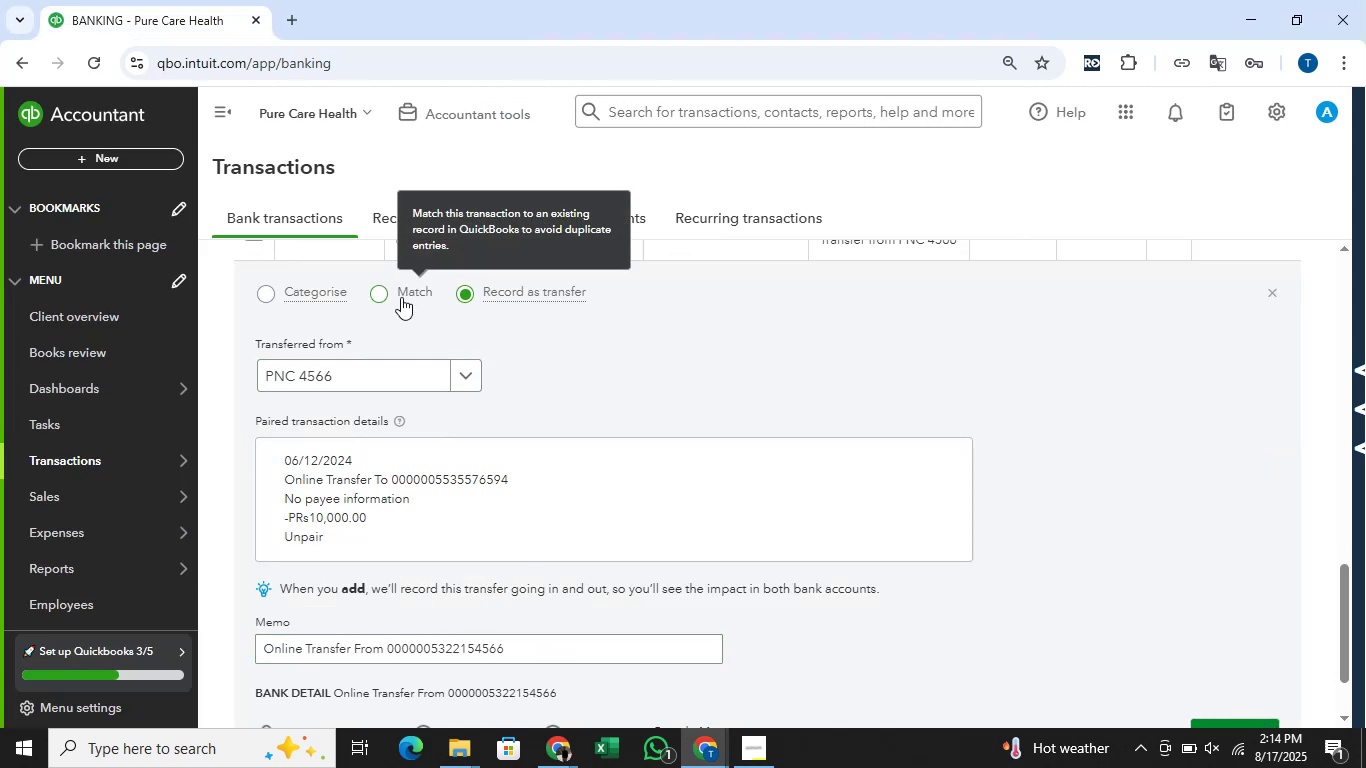 
wait(5.95)
 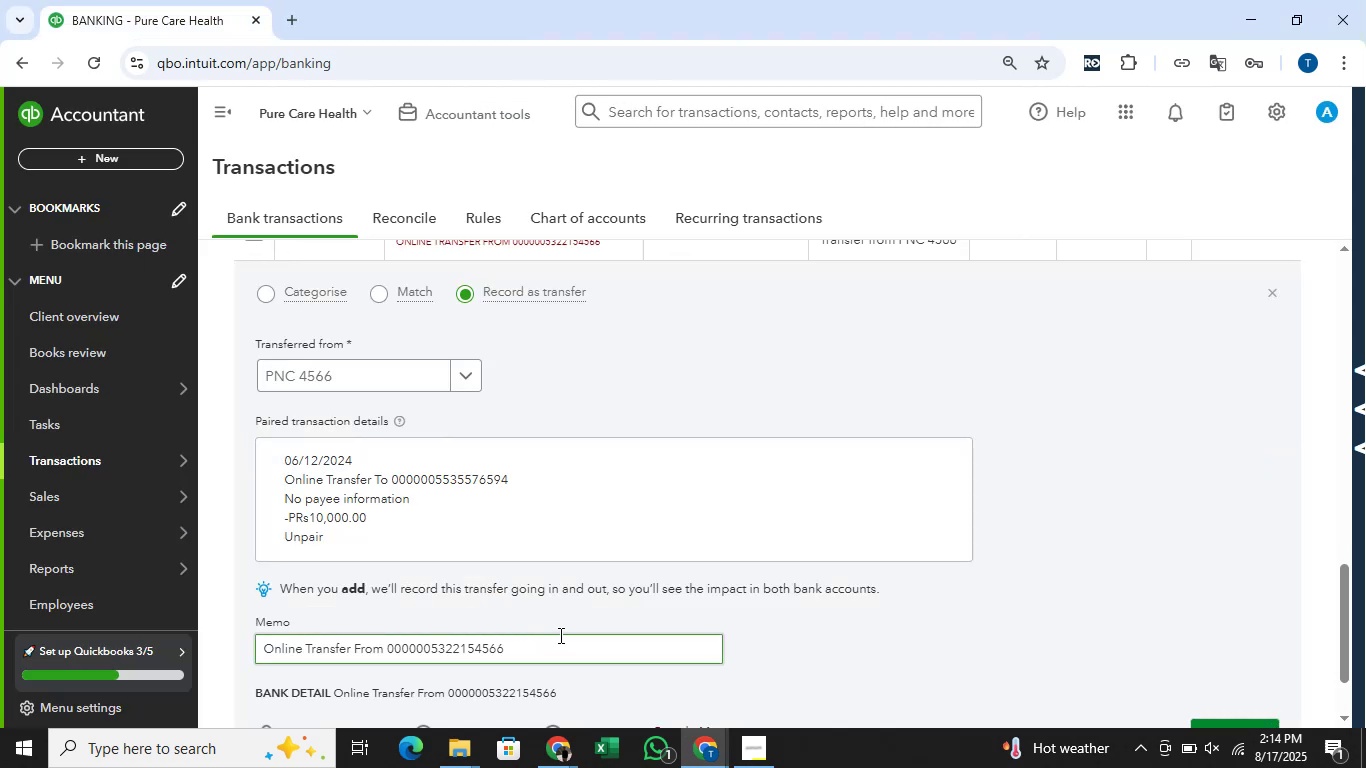 
left_click([401, 297])
 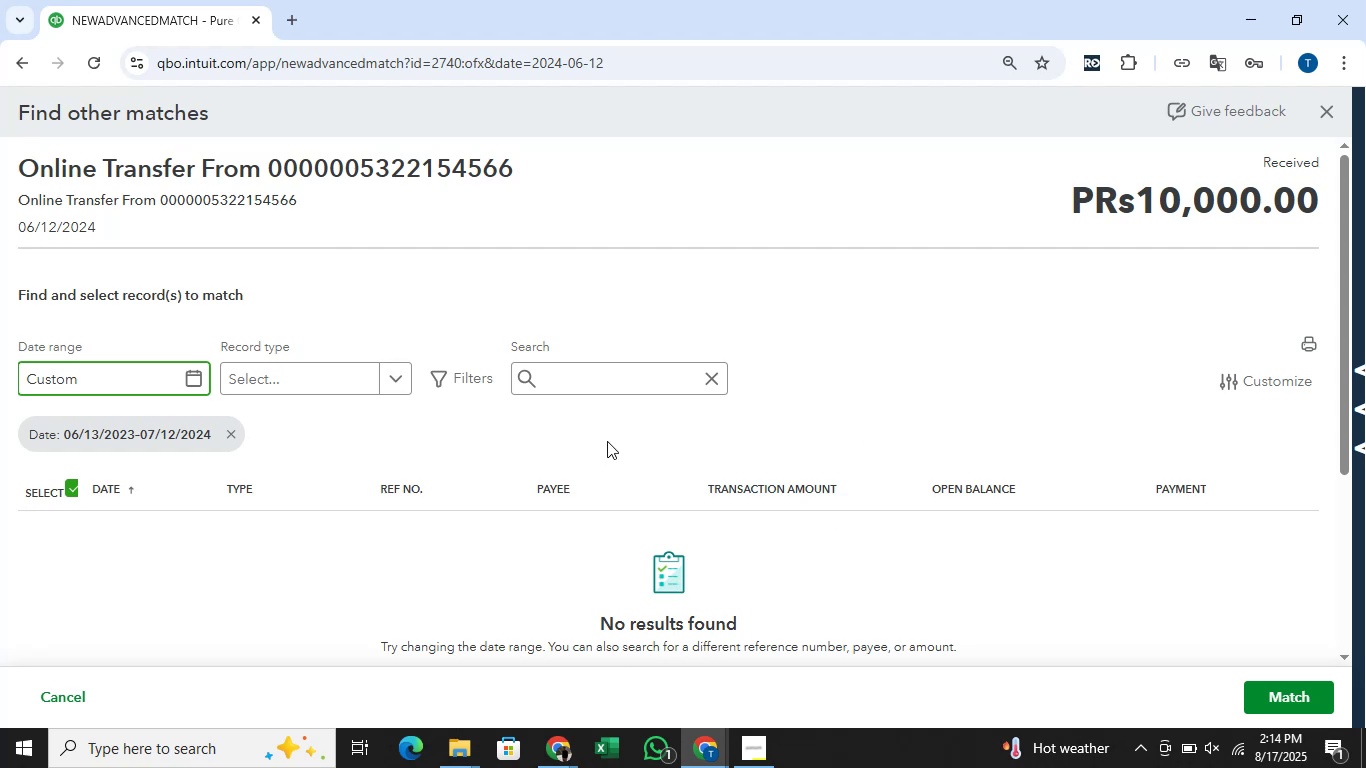 
wait(21.7)
 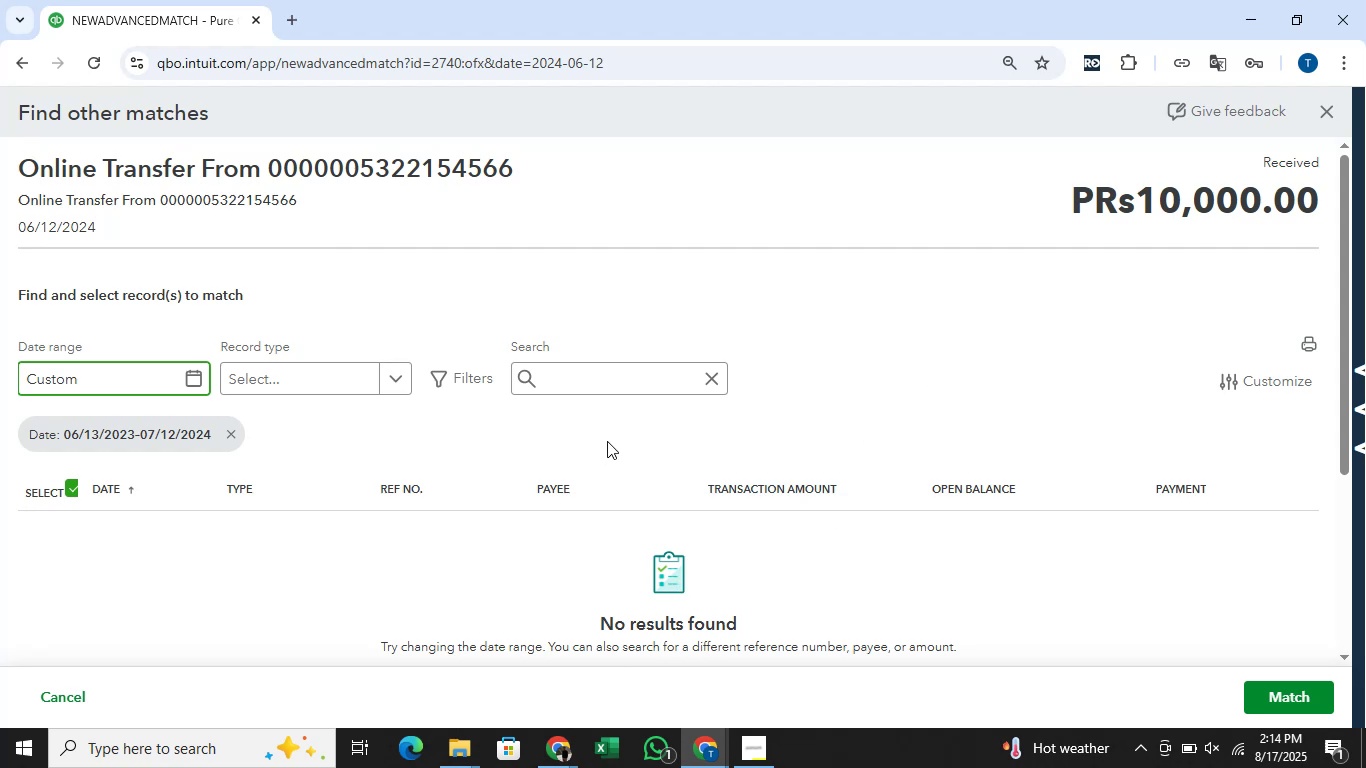 
left_click([12, 71])
 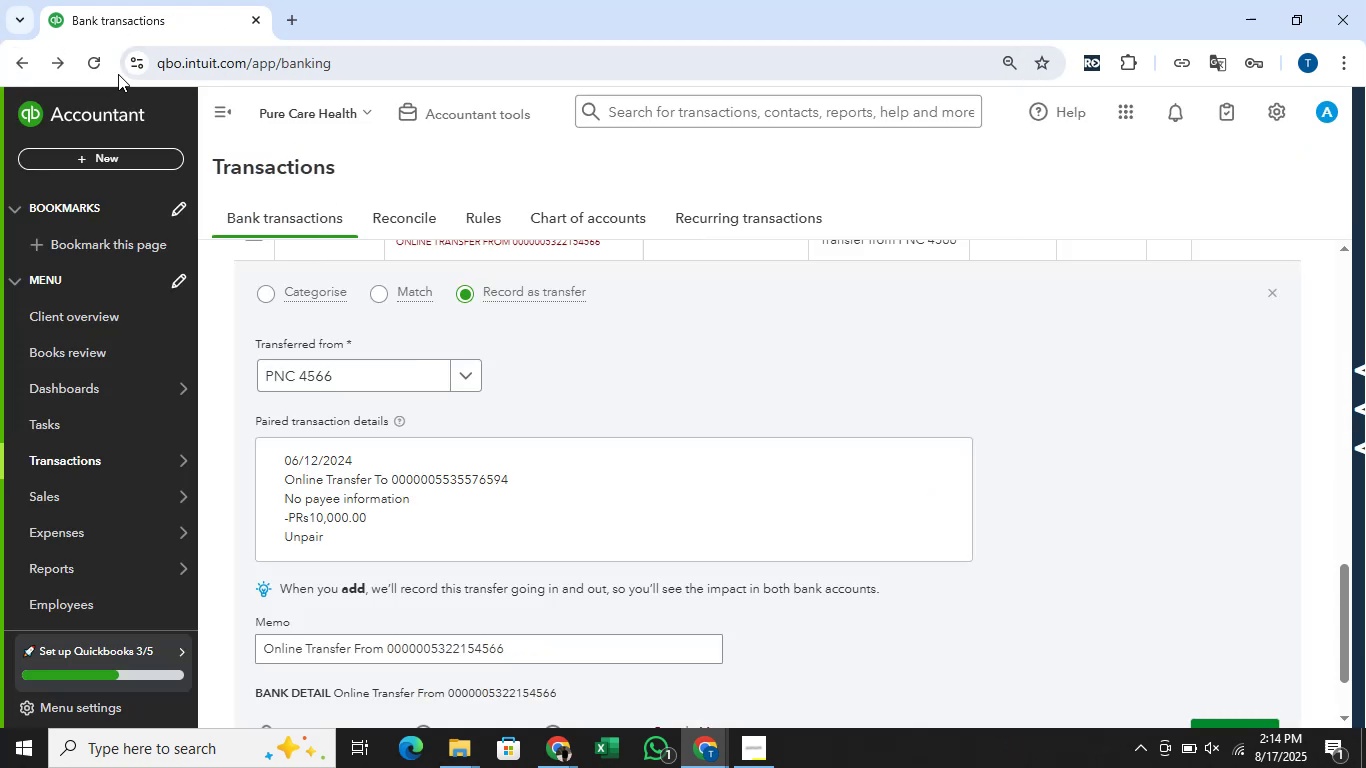 
left_click([94, 64])
 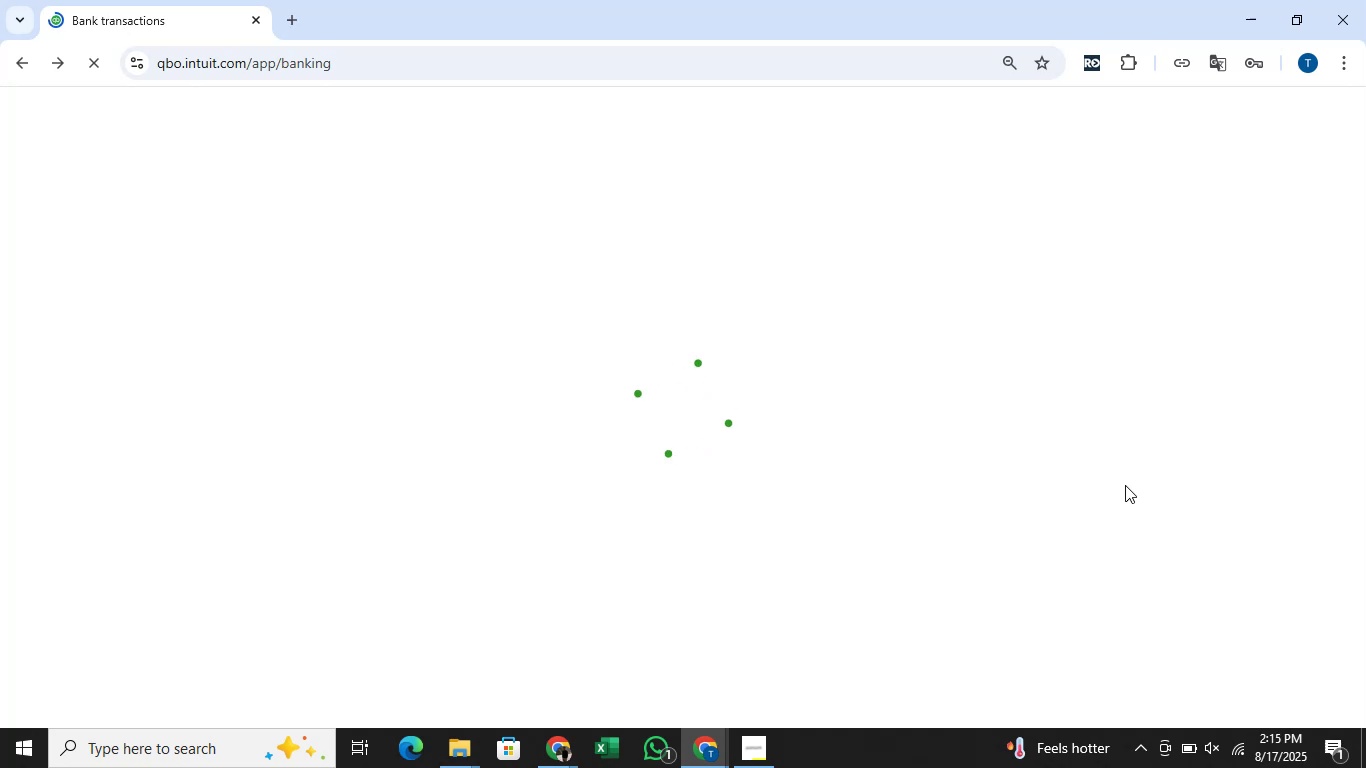 
wait(20.48)
 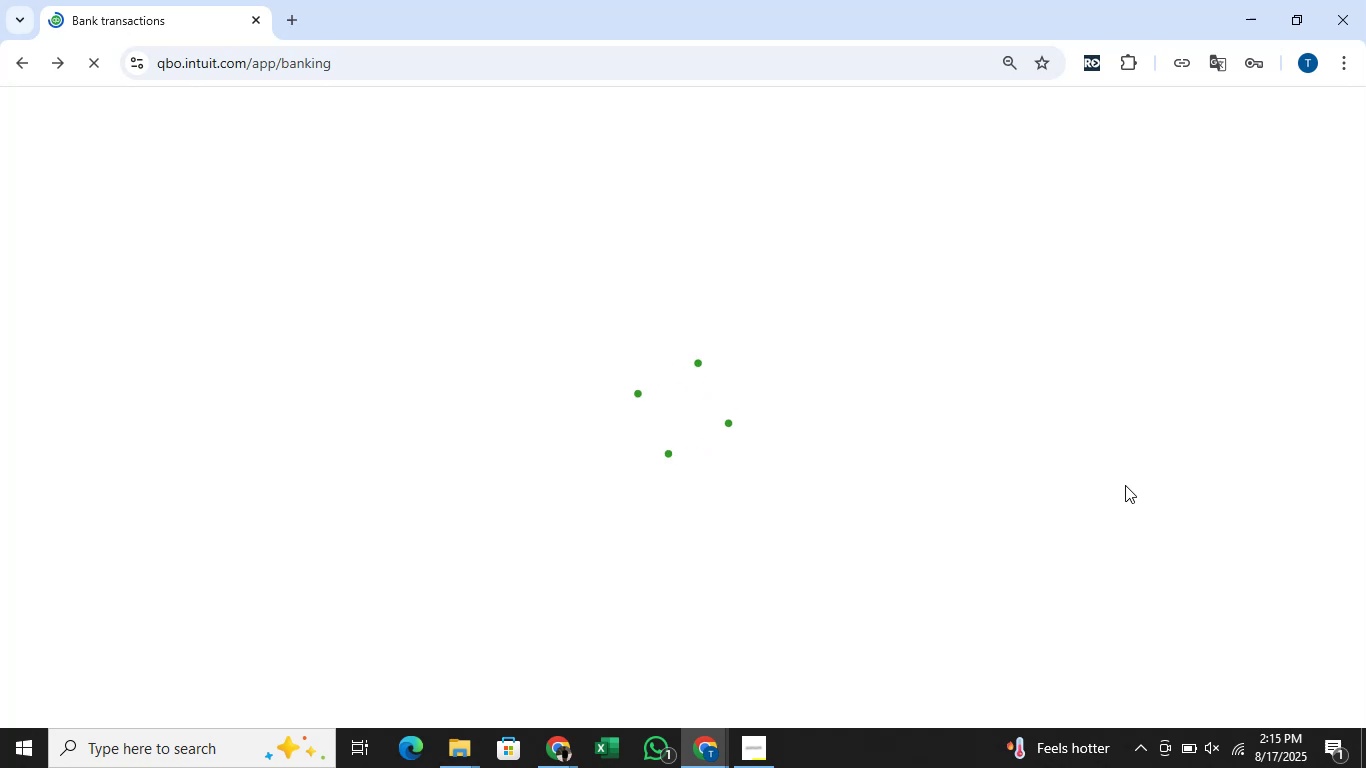 
scroll: coordinate [1105, 565], scroll_direction: down, amount: 127.0
 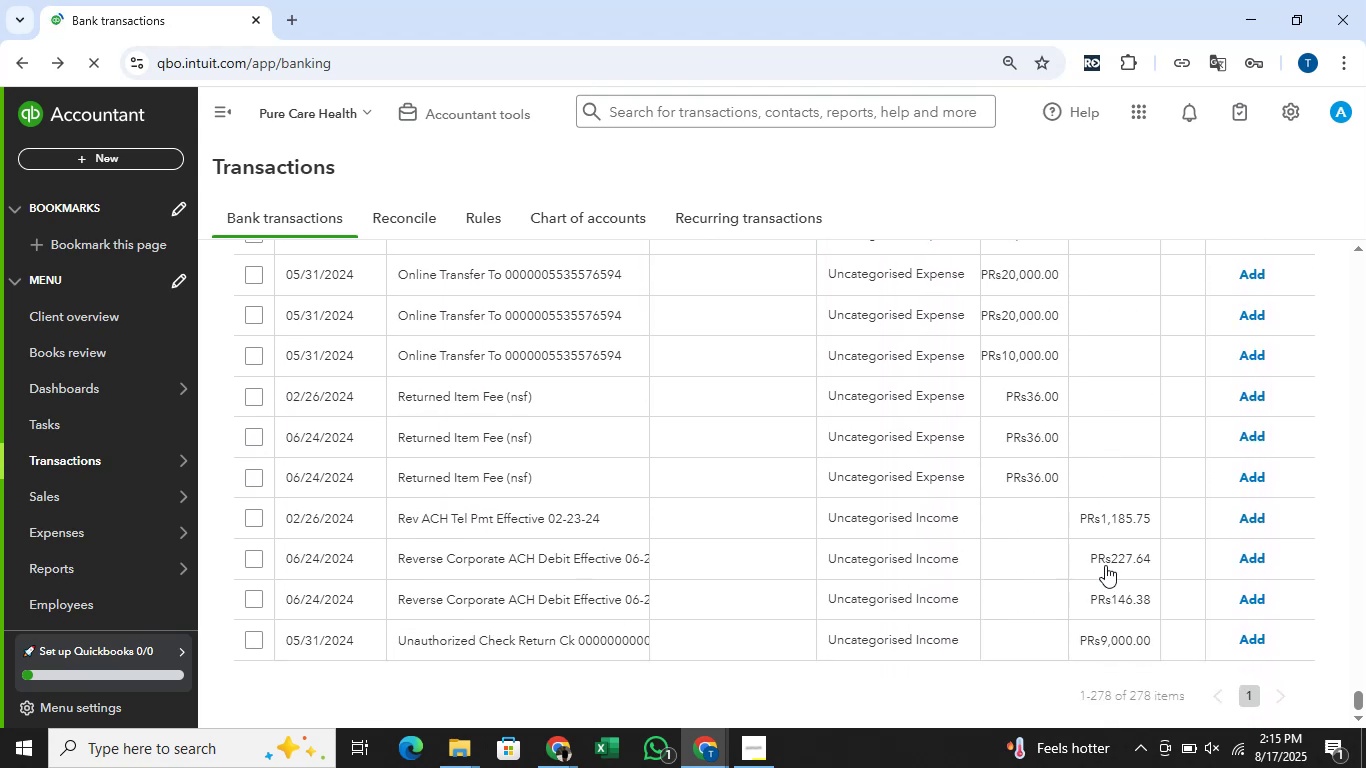 
scroll: coordinate [1096, 591], scroll_direction: up, amount: 63.0
 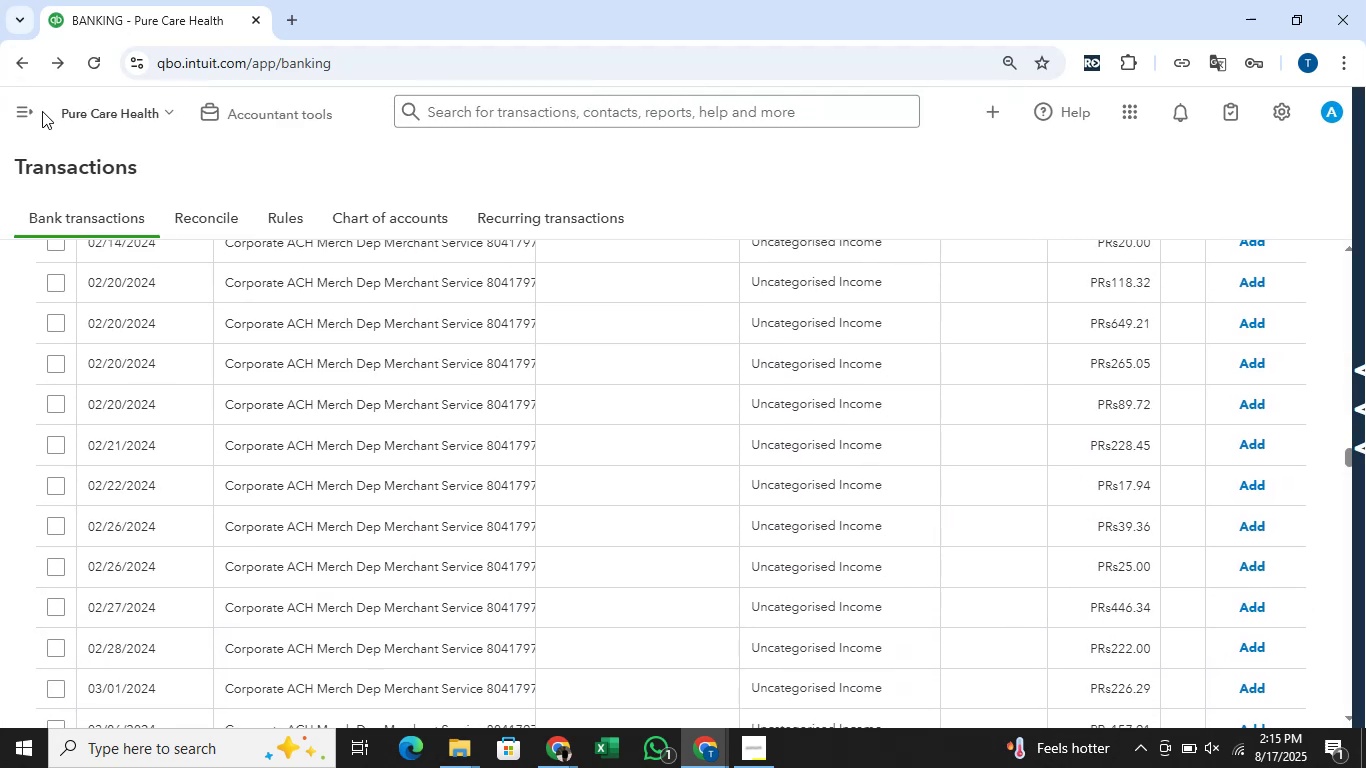 
left_click([24, 114])
 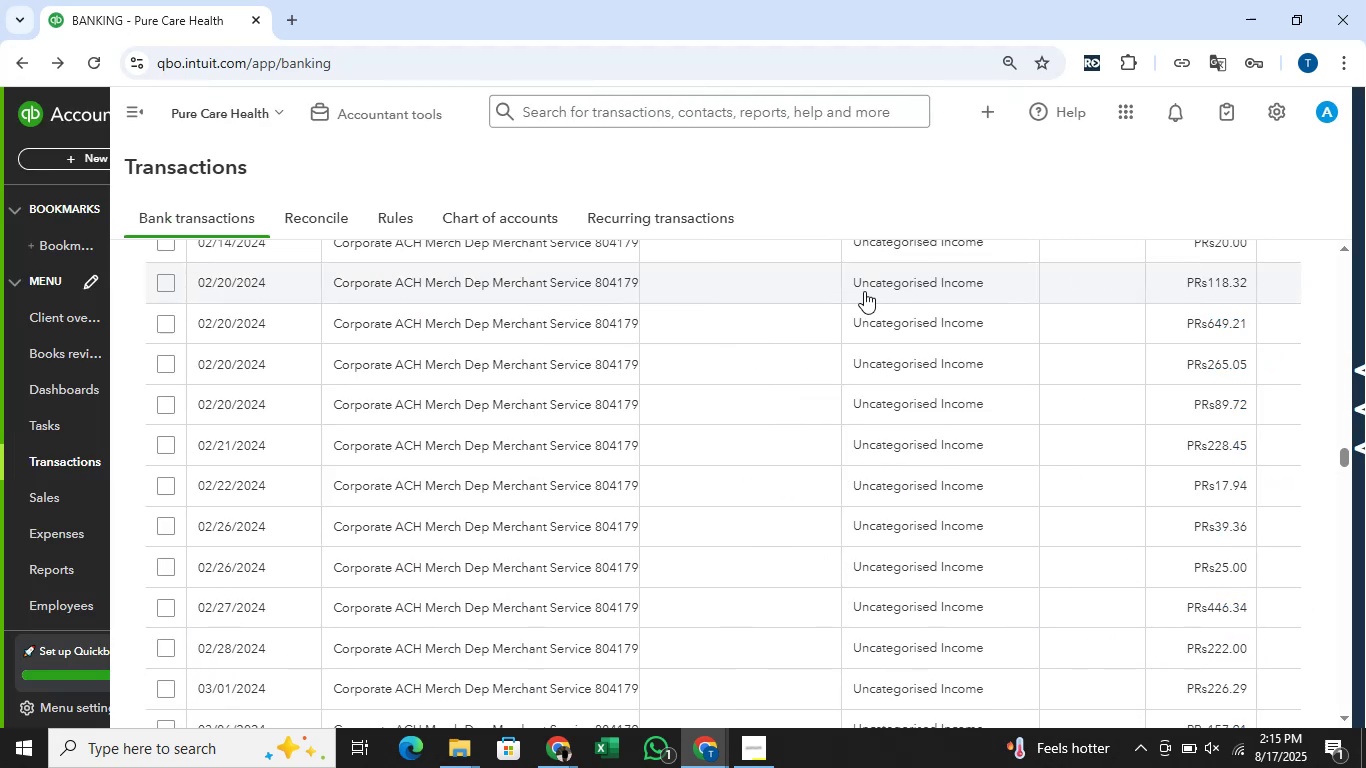 
key(Alt+AltLeft)
 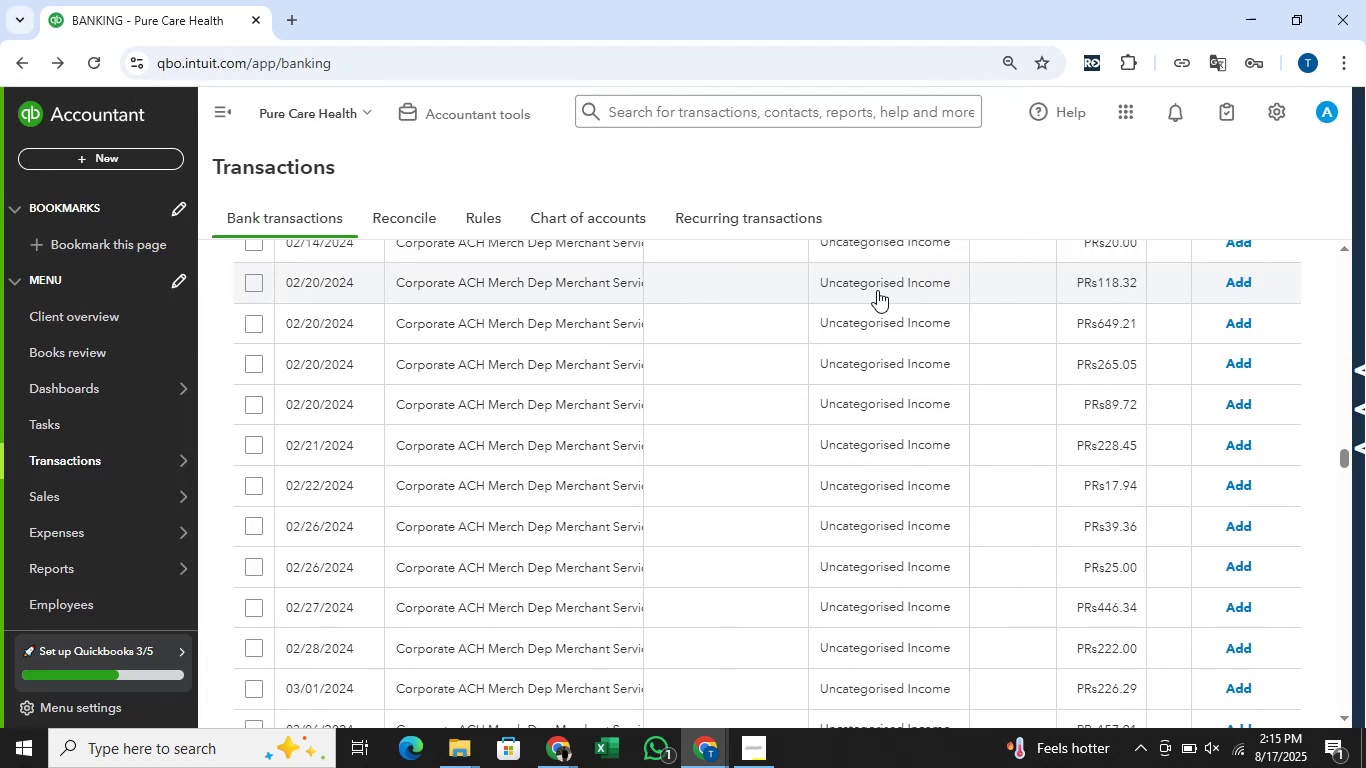 
key(Alt+Tab)
 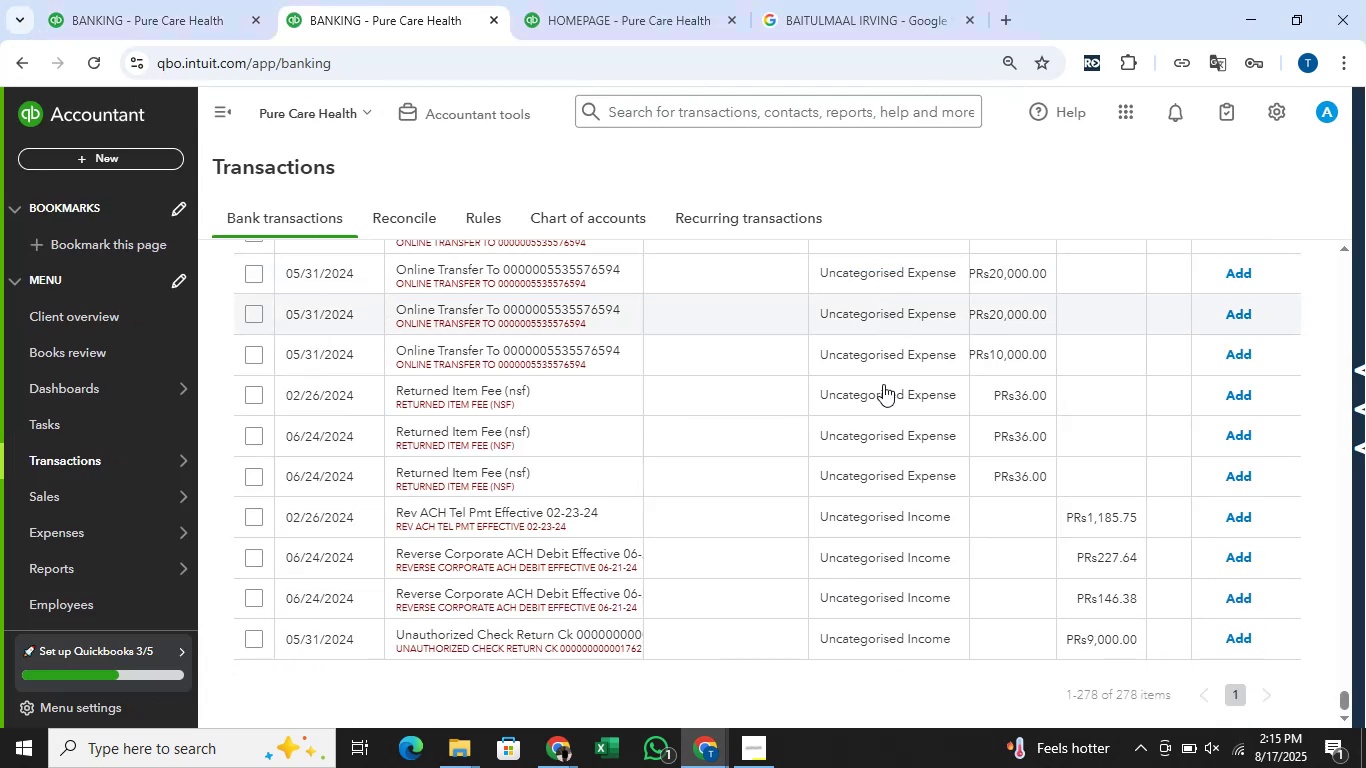 
scroll: coordinate [849, 411], scroll_direction: up, amount: 38.0
 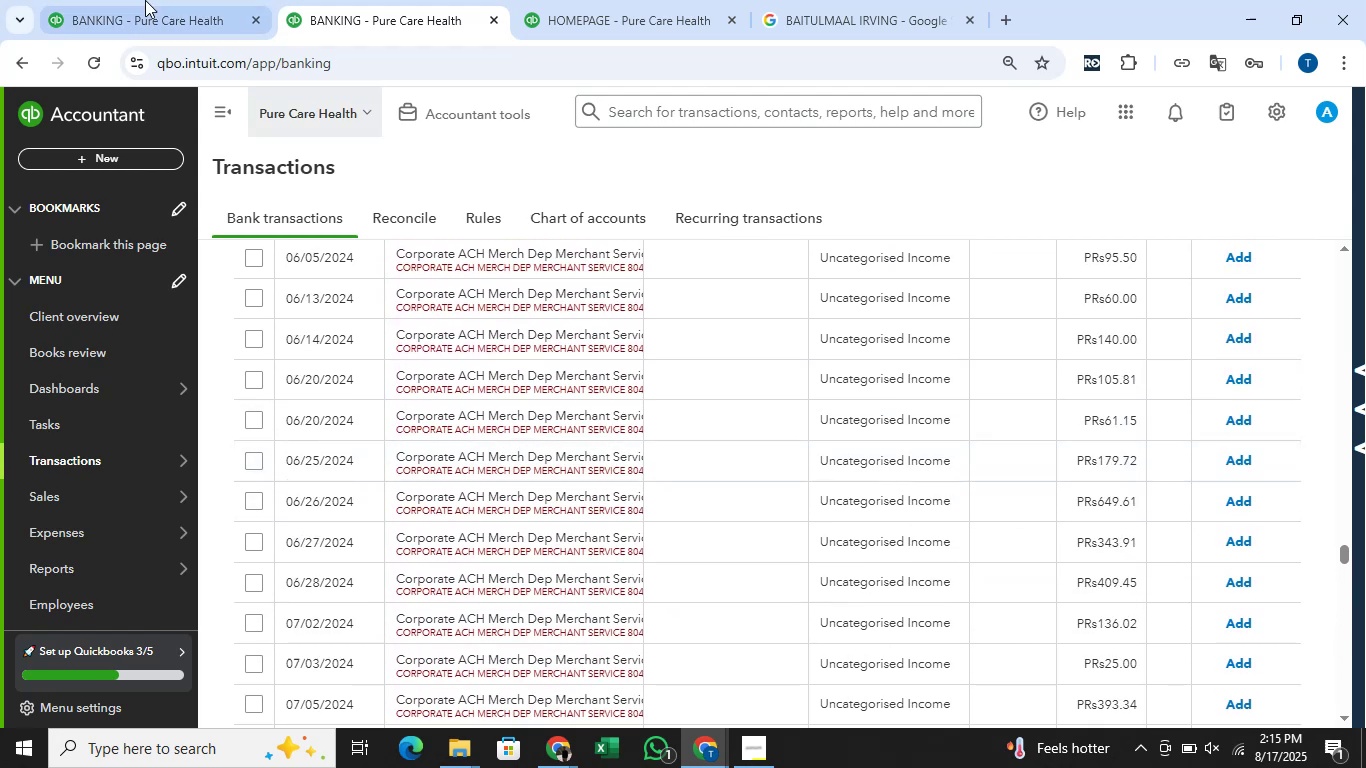 
left_click([157, 0])
 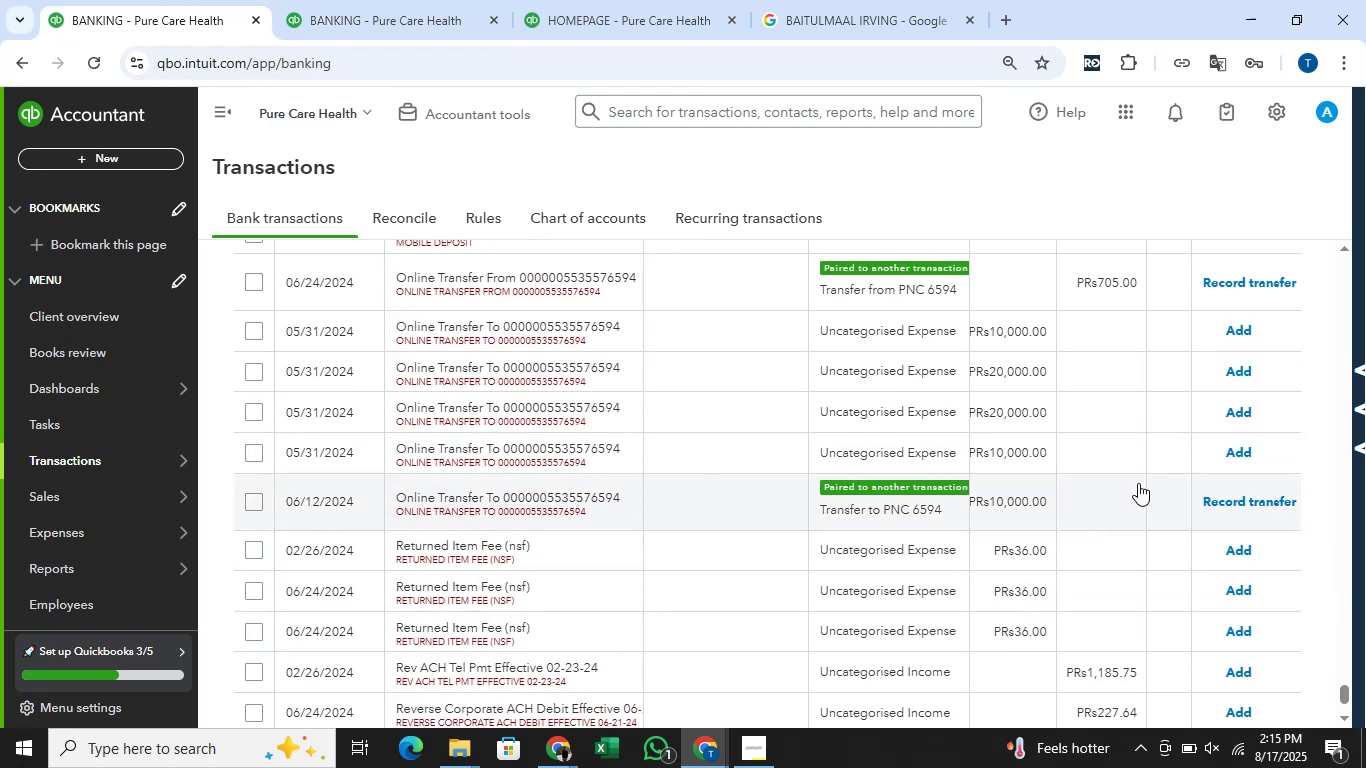 
scroll: coordinate [1123, 485], scroll_direction: up, amount: 41.0
 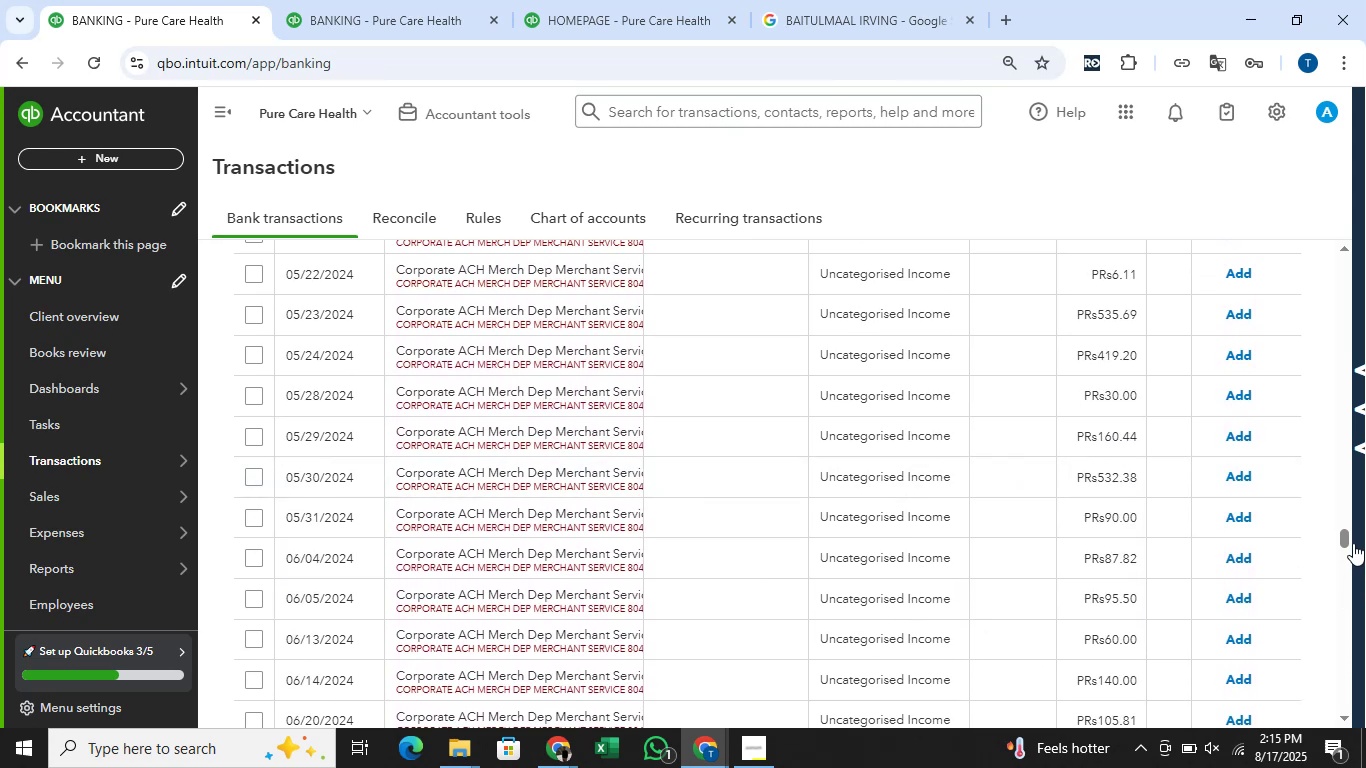 
left_click_drag(start_coordinate=[1349, 535], to_coordinate=[1351, 271])
 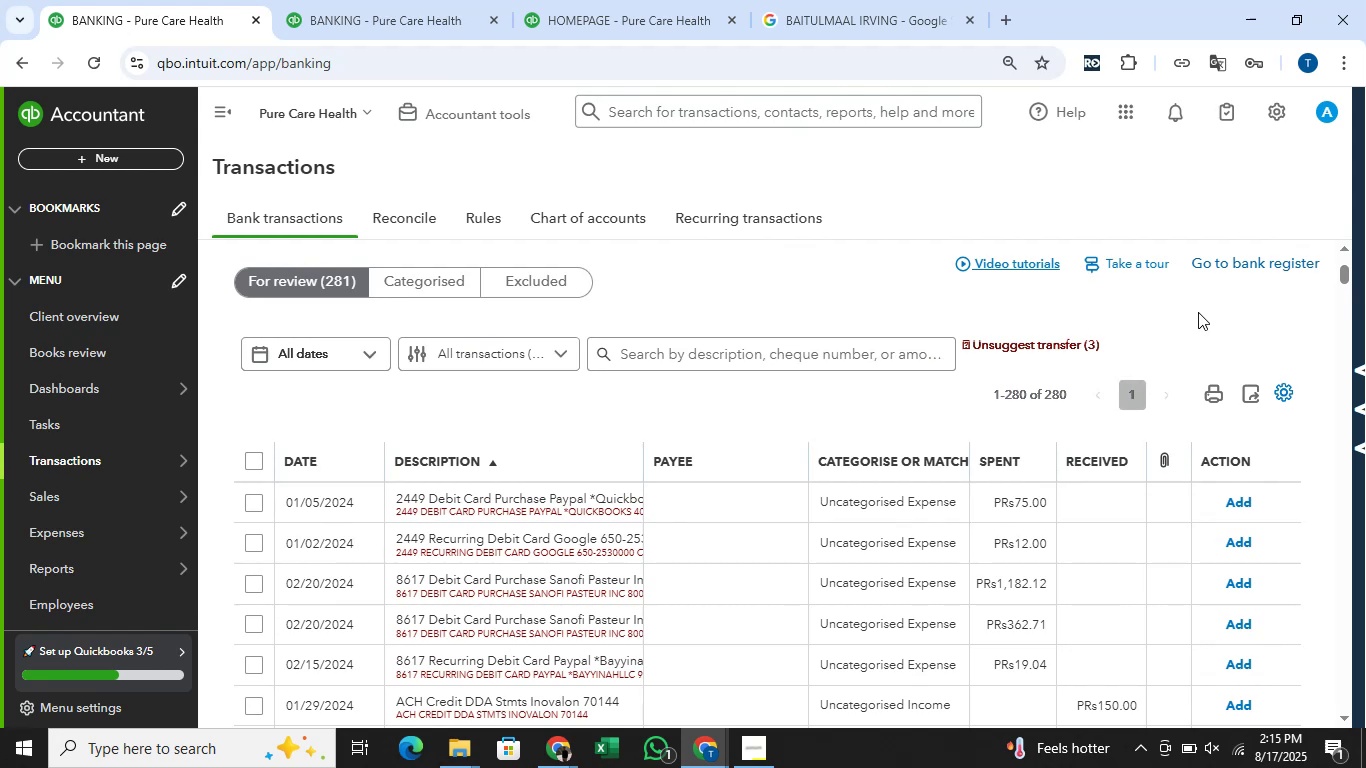 
scroll: coordinate [1252, 393], scroll_direction: up, amount: 1.0
 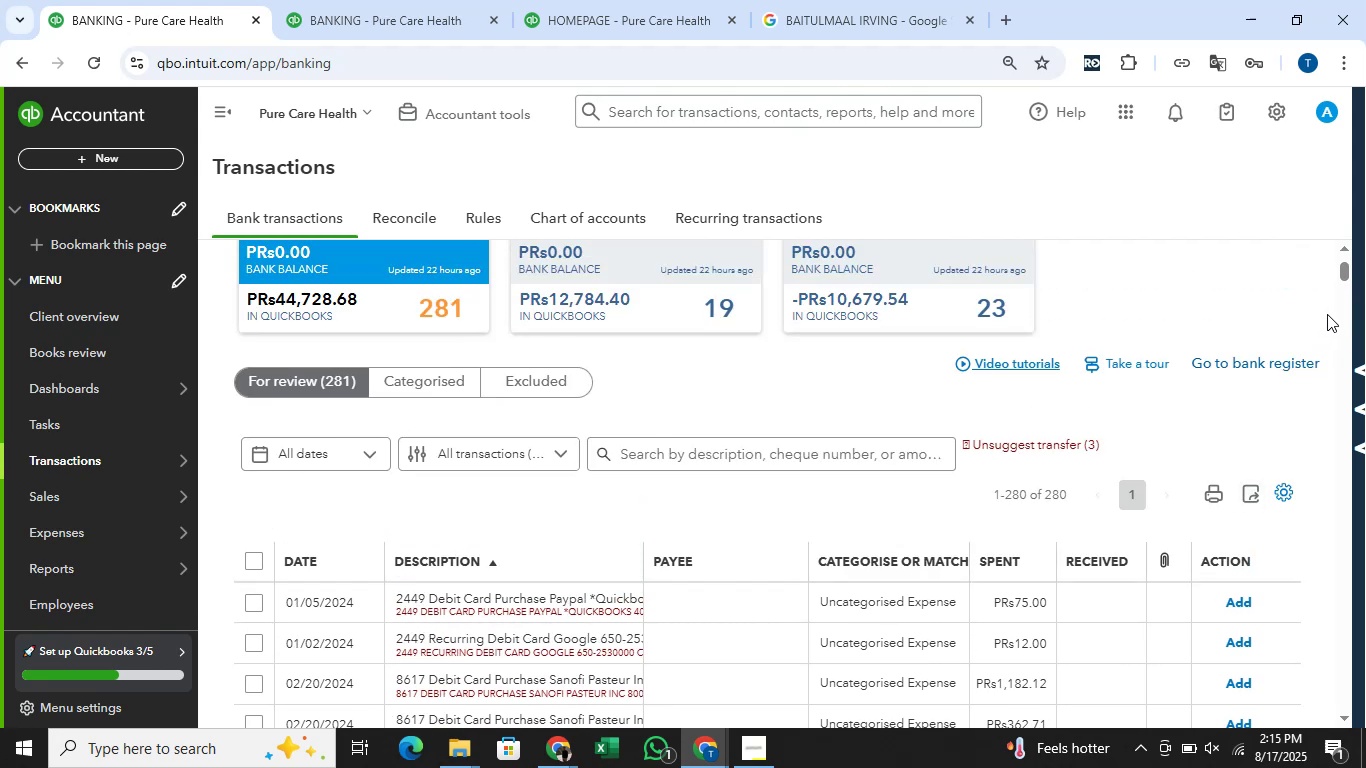 
wait(5.3)
 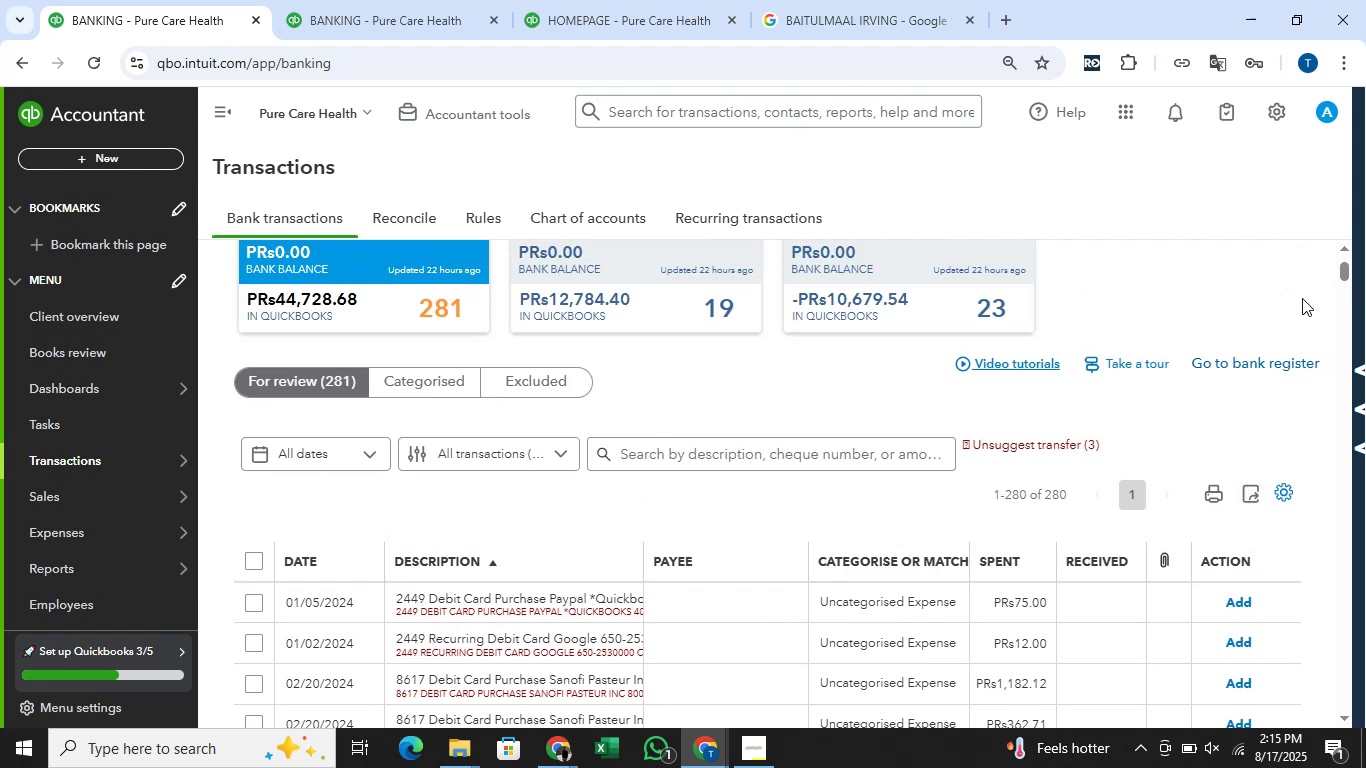 
scroll: coordinate [1328, 314], scroll_direction: down, amount: 1.0
 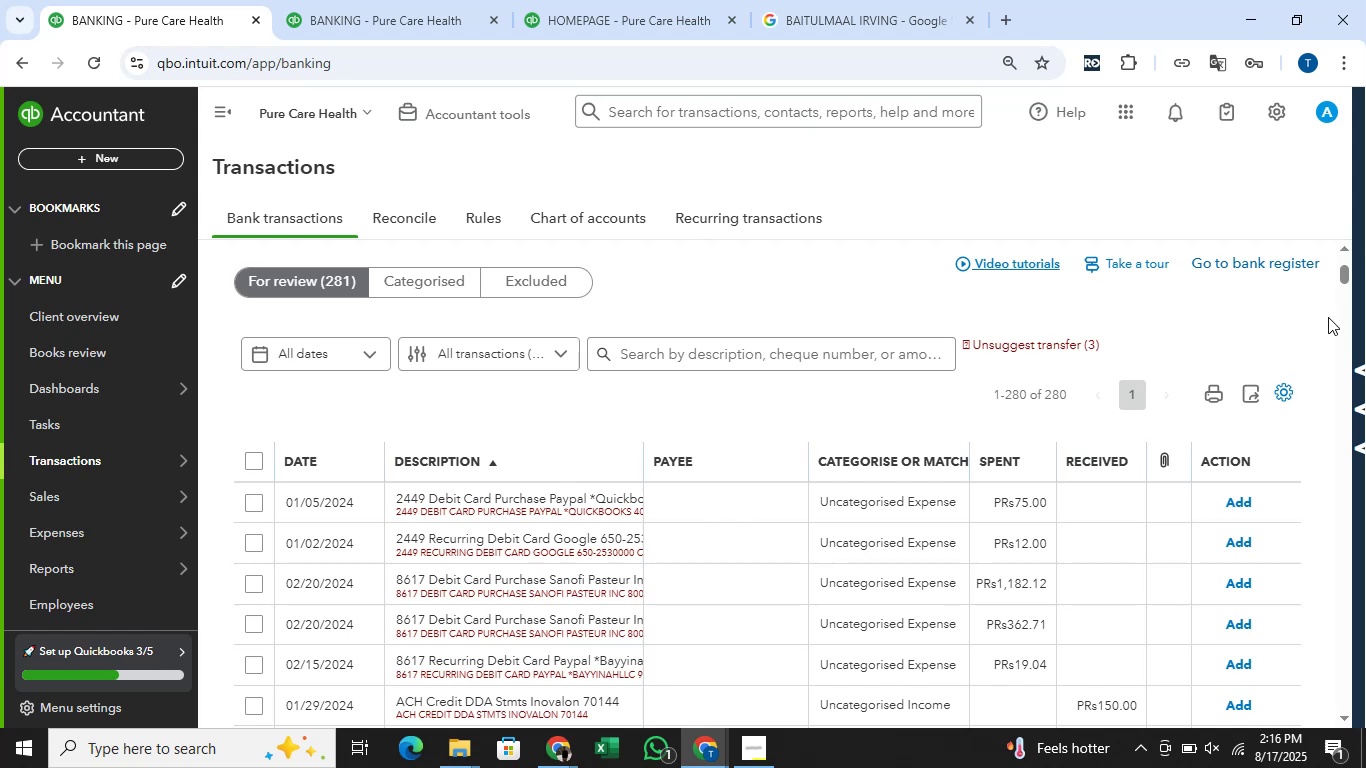 
wait(6.43)
 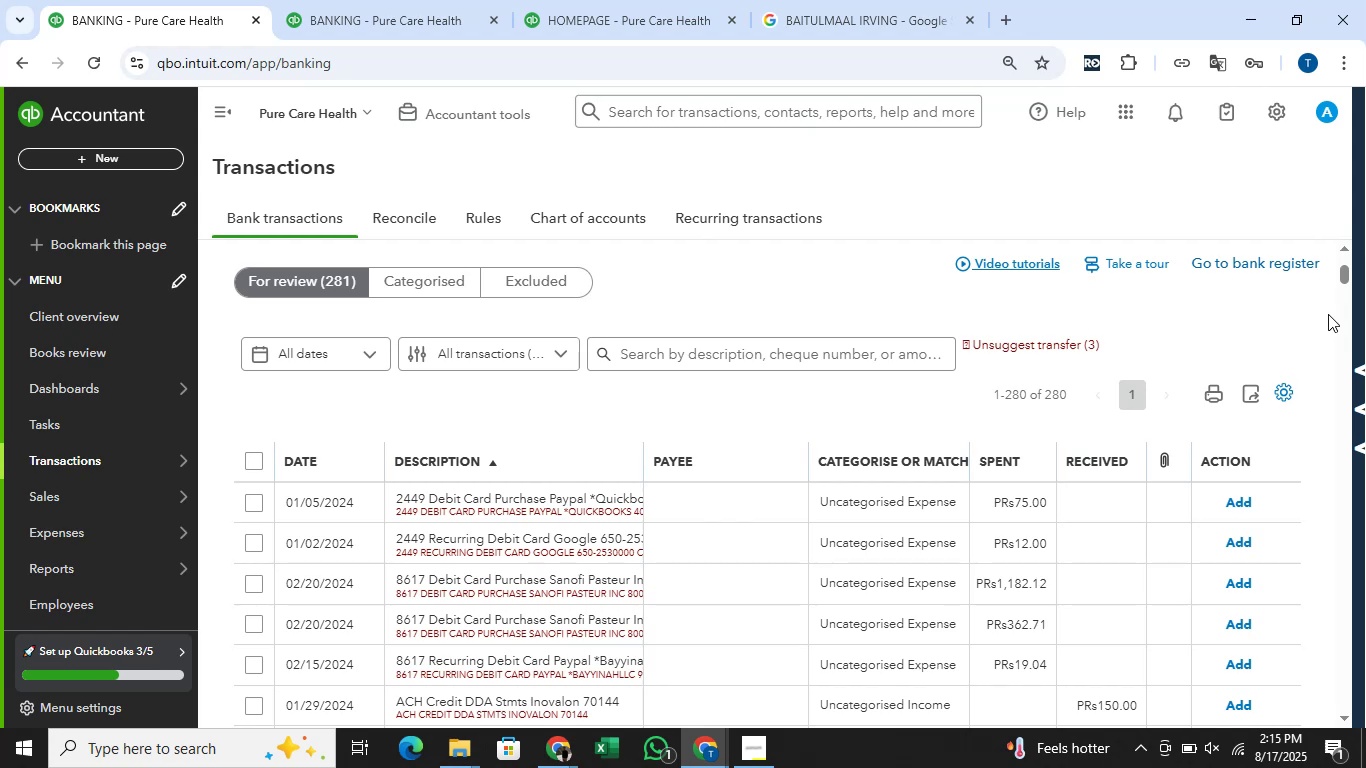 
scroll: coordinate [1330, 318], scroll_direction: down, amount: 2.0
 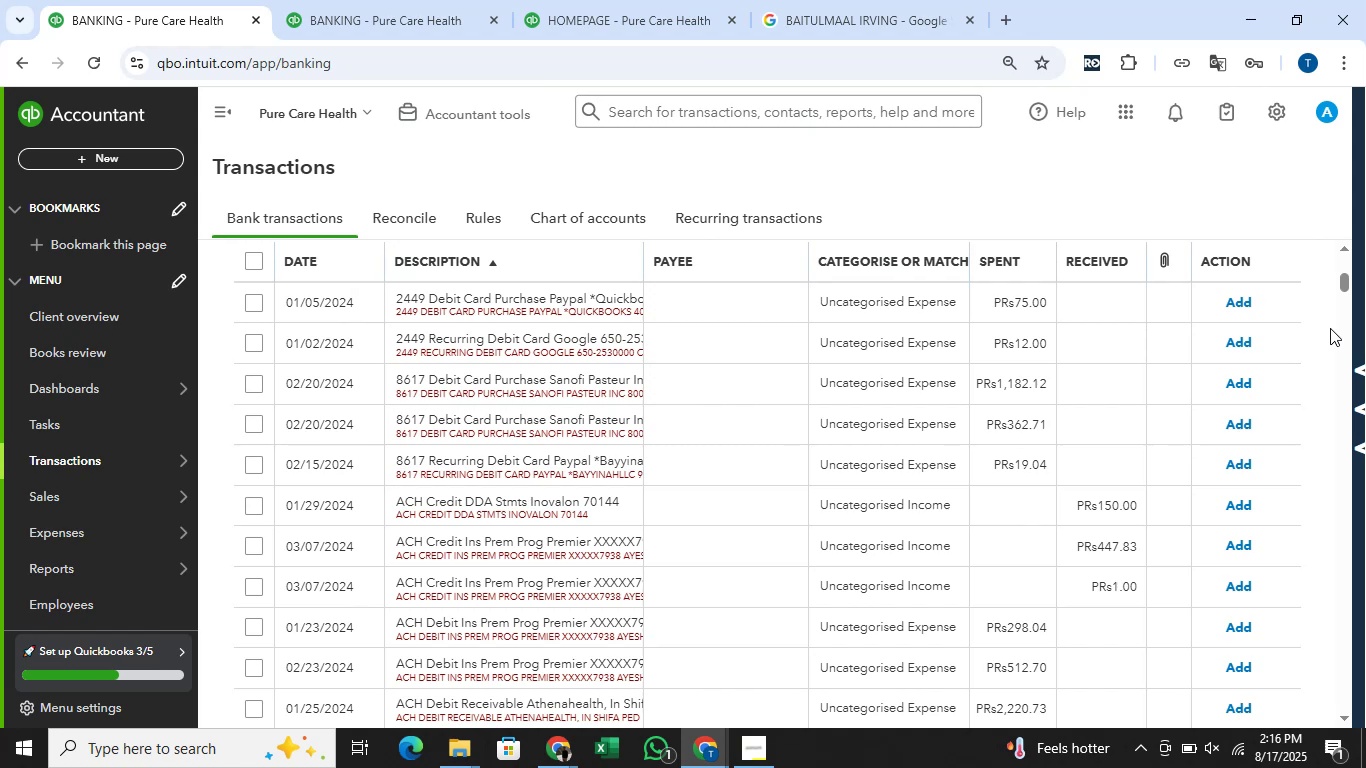 
wait(18.62)
 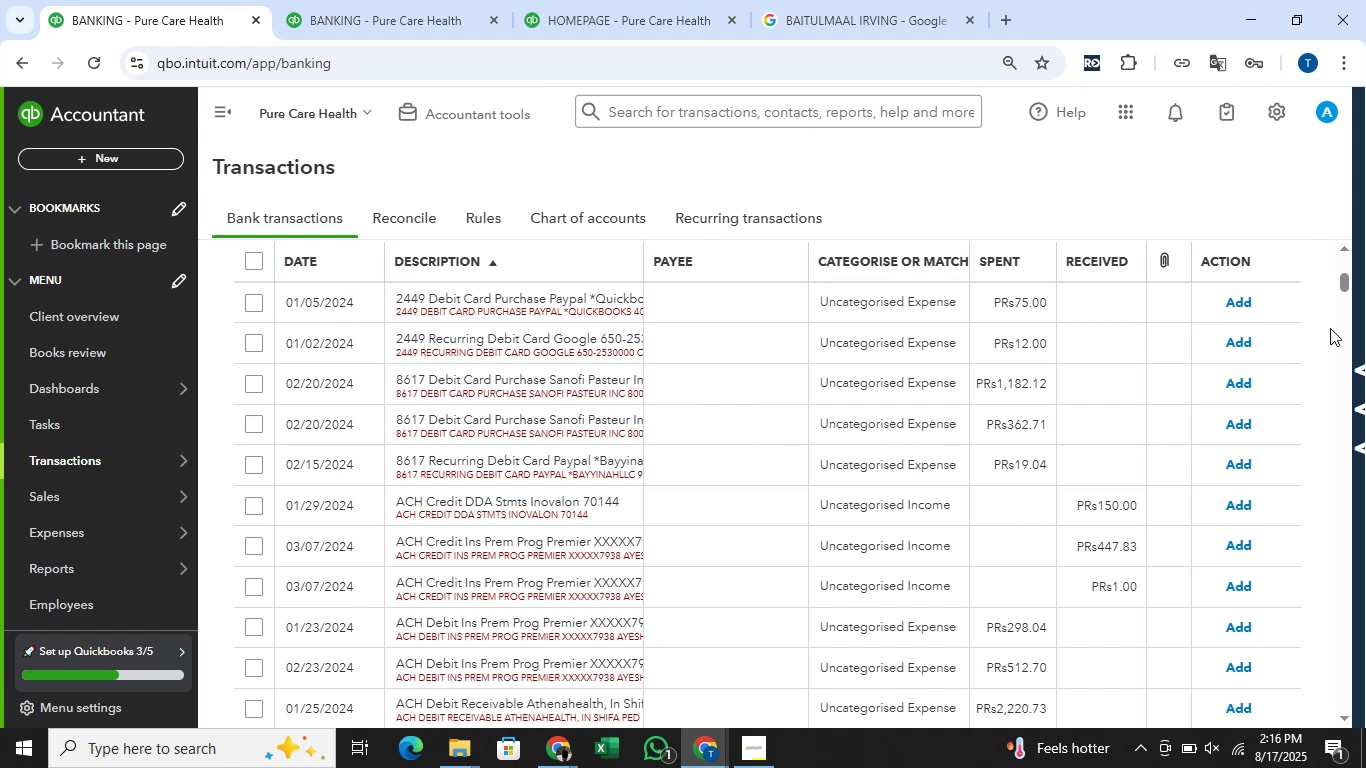 
scroll: coordinate [823, 513], scroll_direction: up, amount: 2.0
 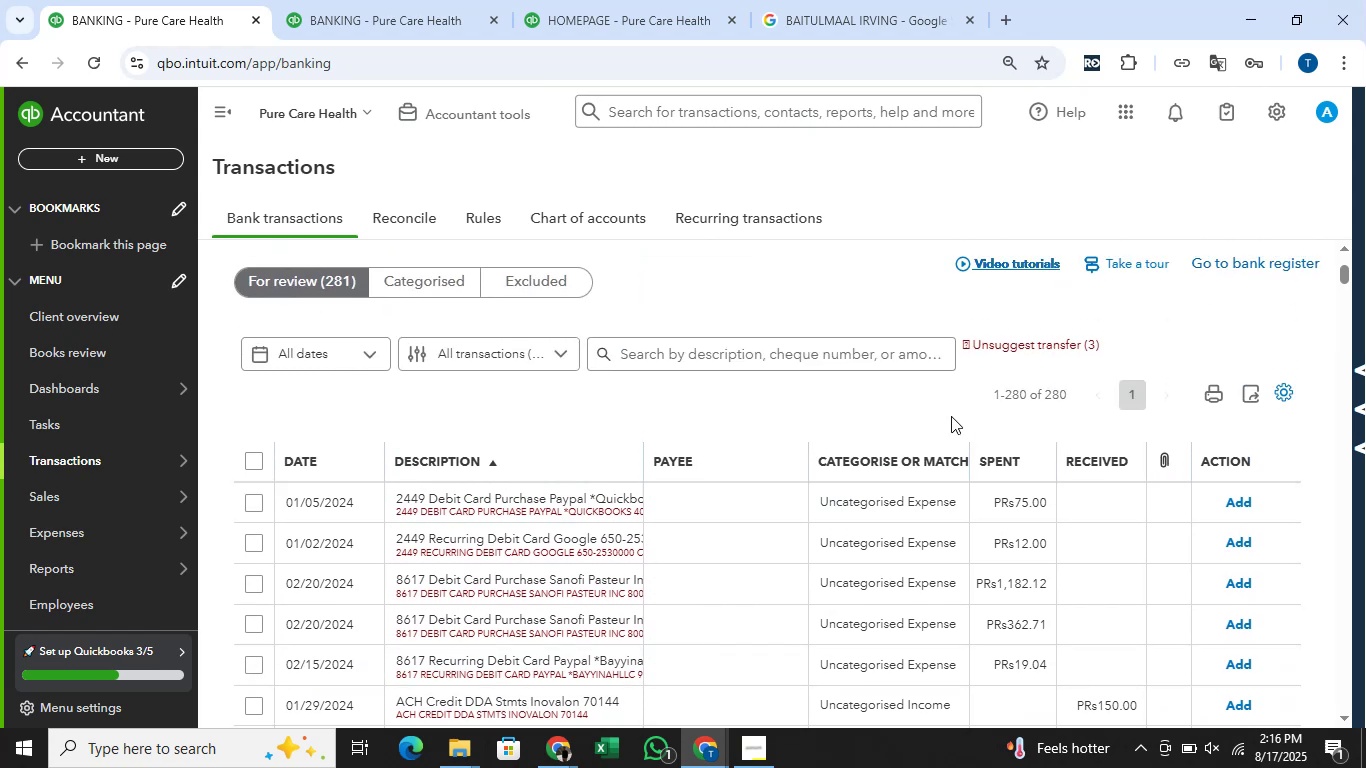 
left_click([1051, 355])
 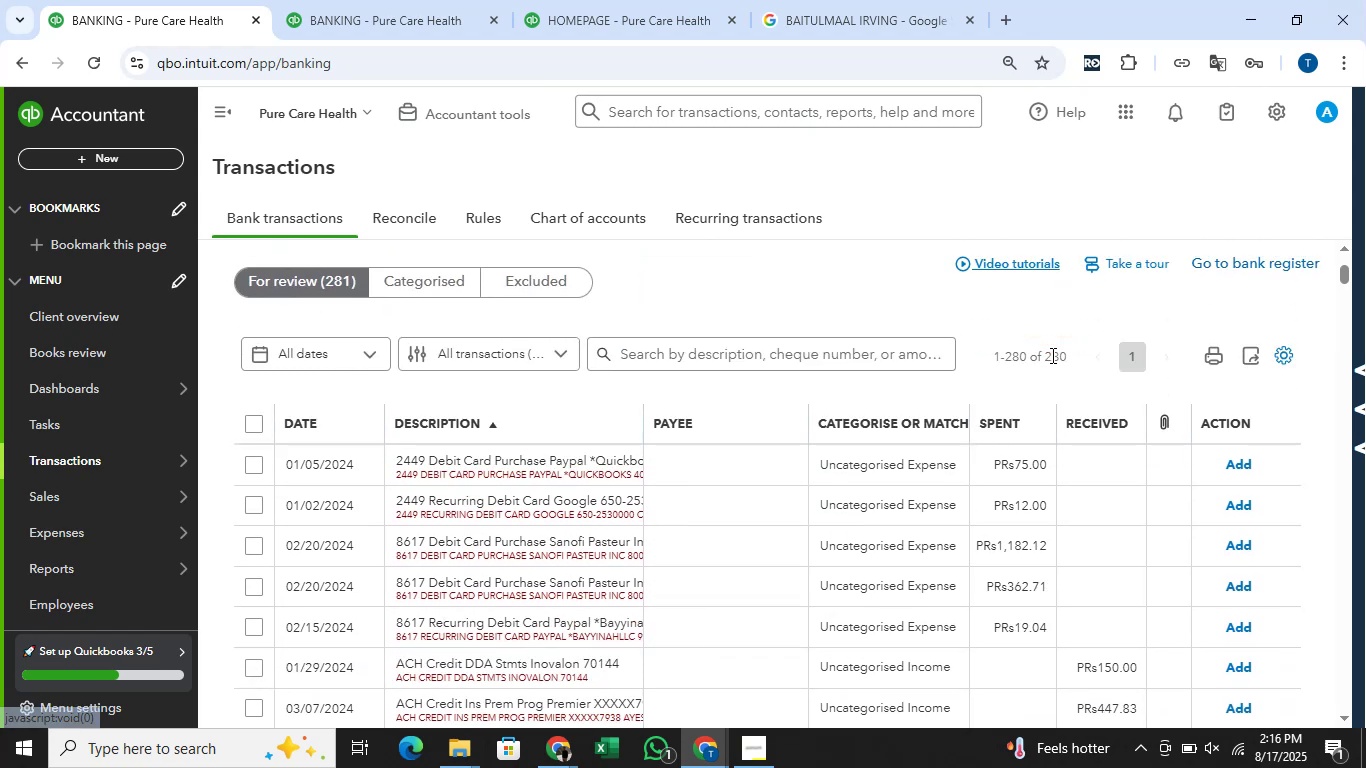 
scroll: coordinate [912, 498], scroll_direction: down, amount: 76.0
 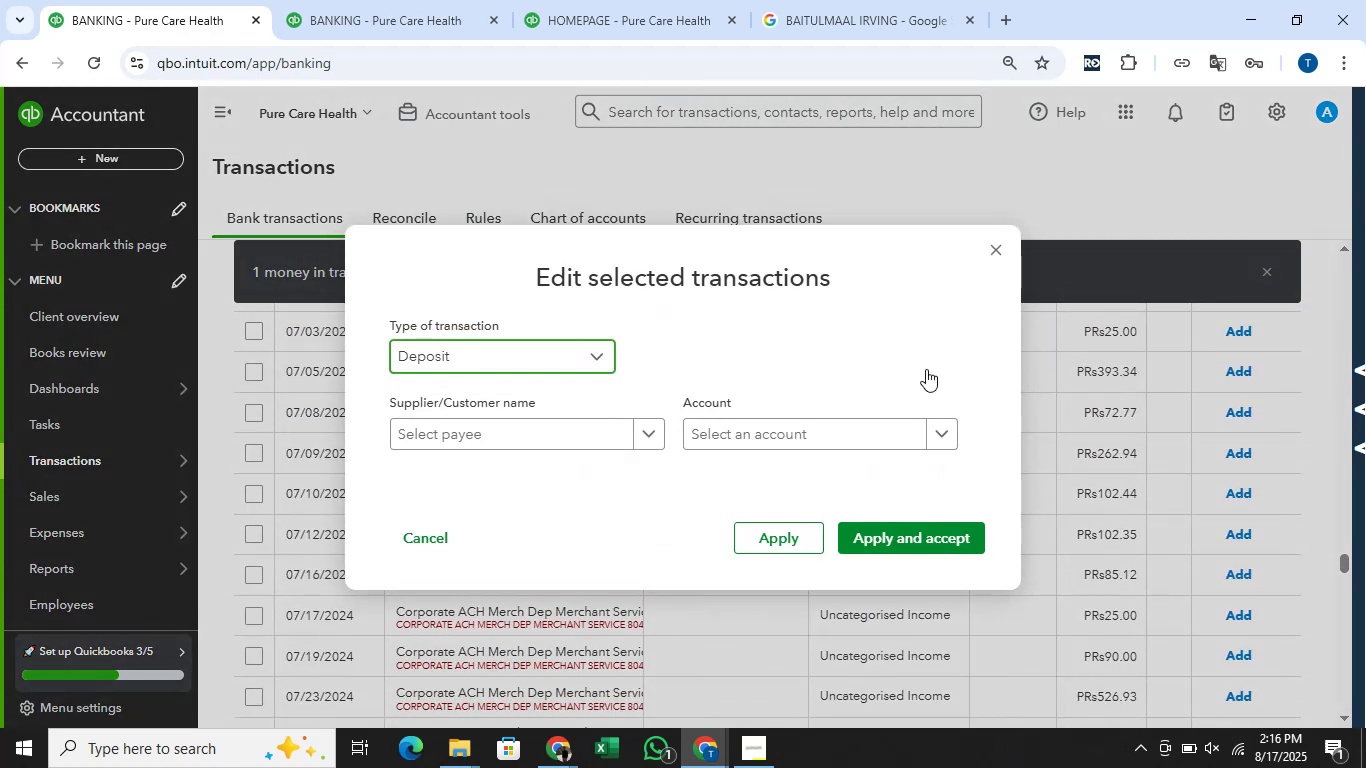 
scroll: coordinate [905, 433], scroll_direction: up, amount: 71.0
 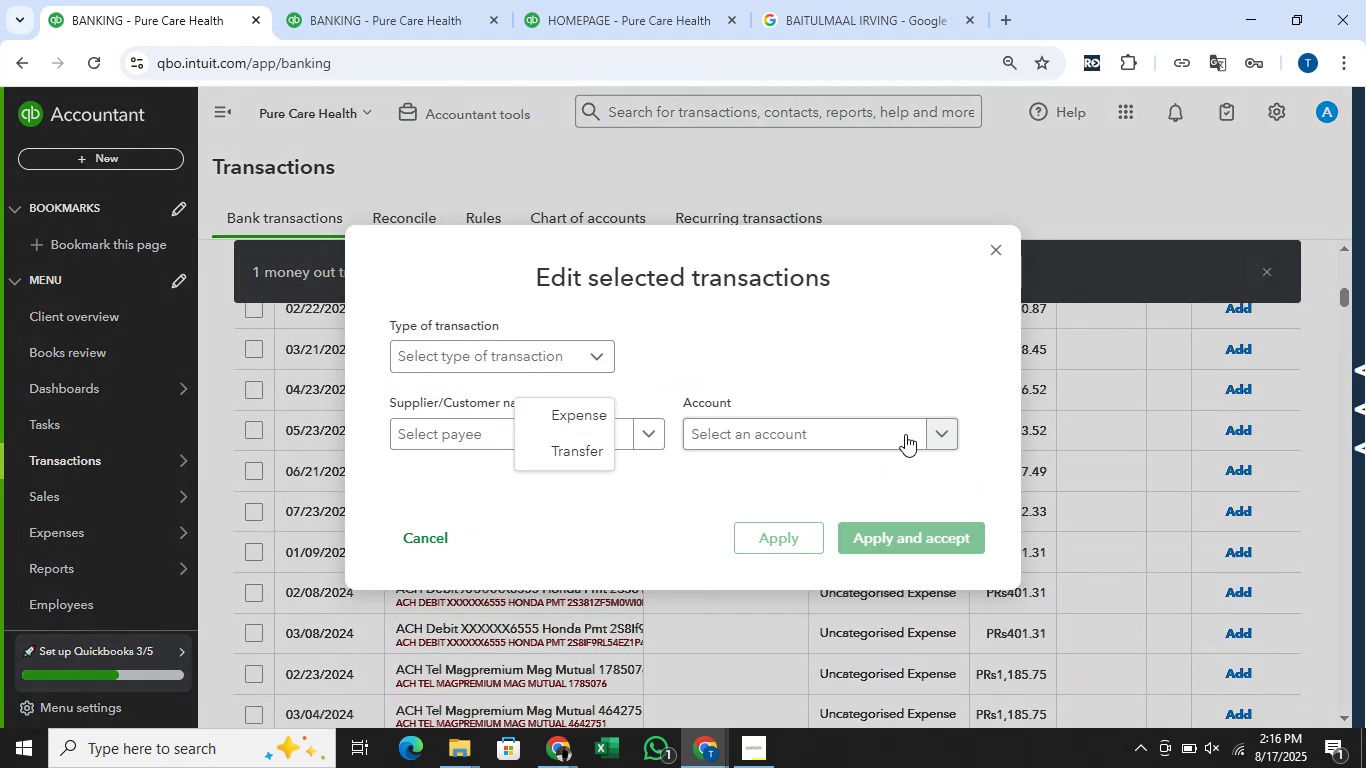 
mouse_move([1006, 268])
 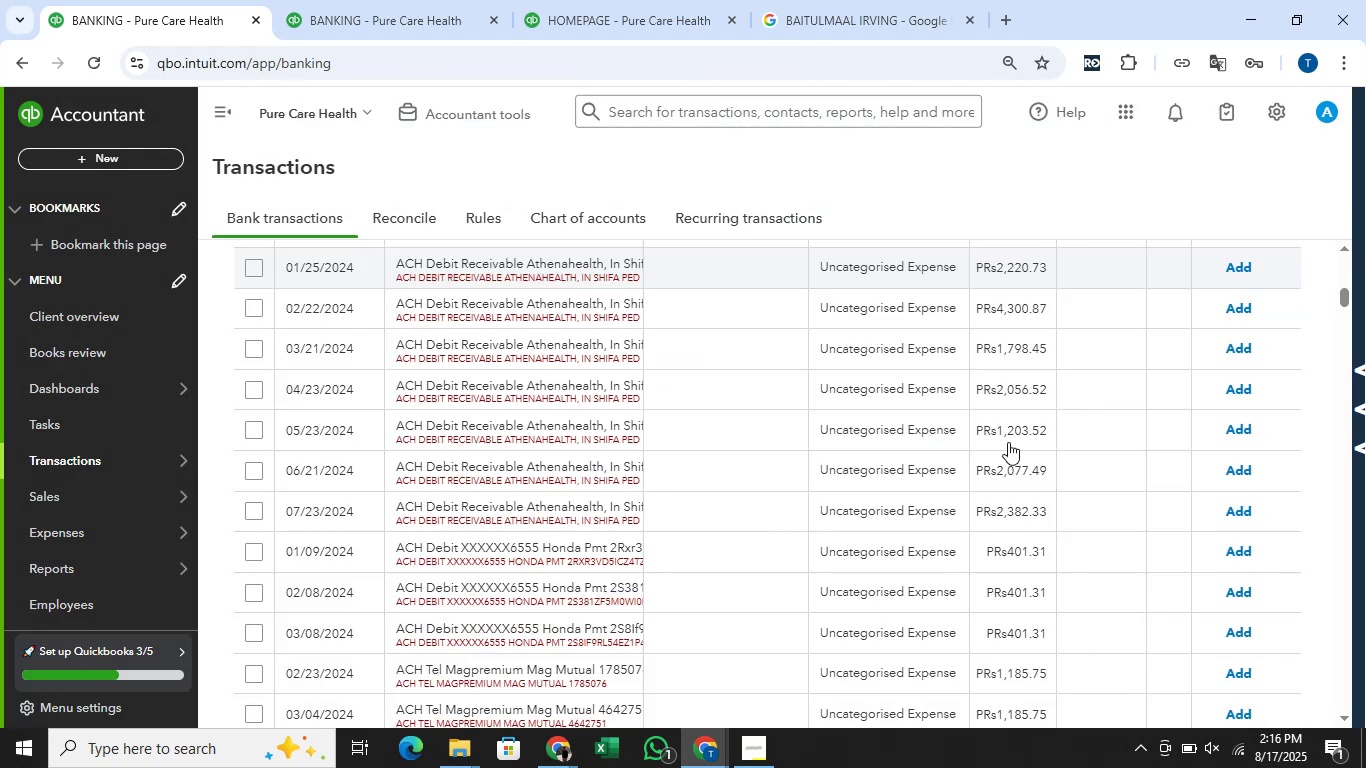 
scroll: coordinate [1008, 440], scroll_direction: up, amount: 9.0
 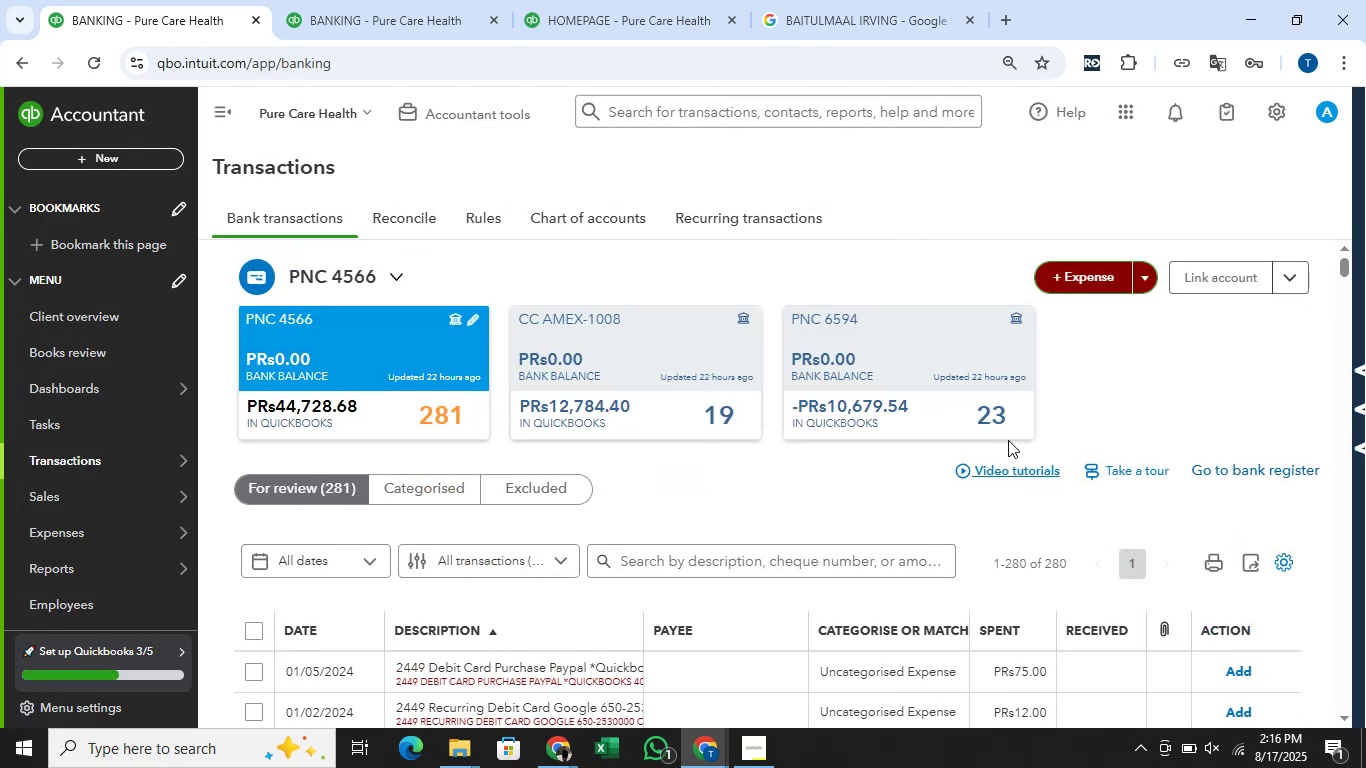 
scroll: coordinate [1185, 391], scroll_direction: down, amount: 19.0
 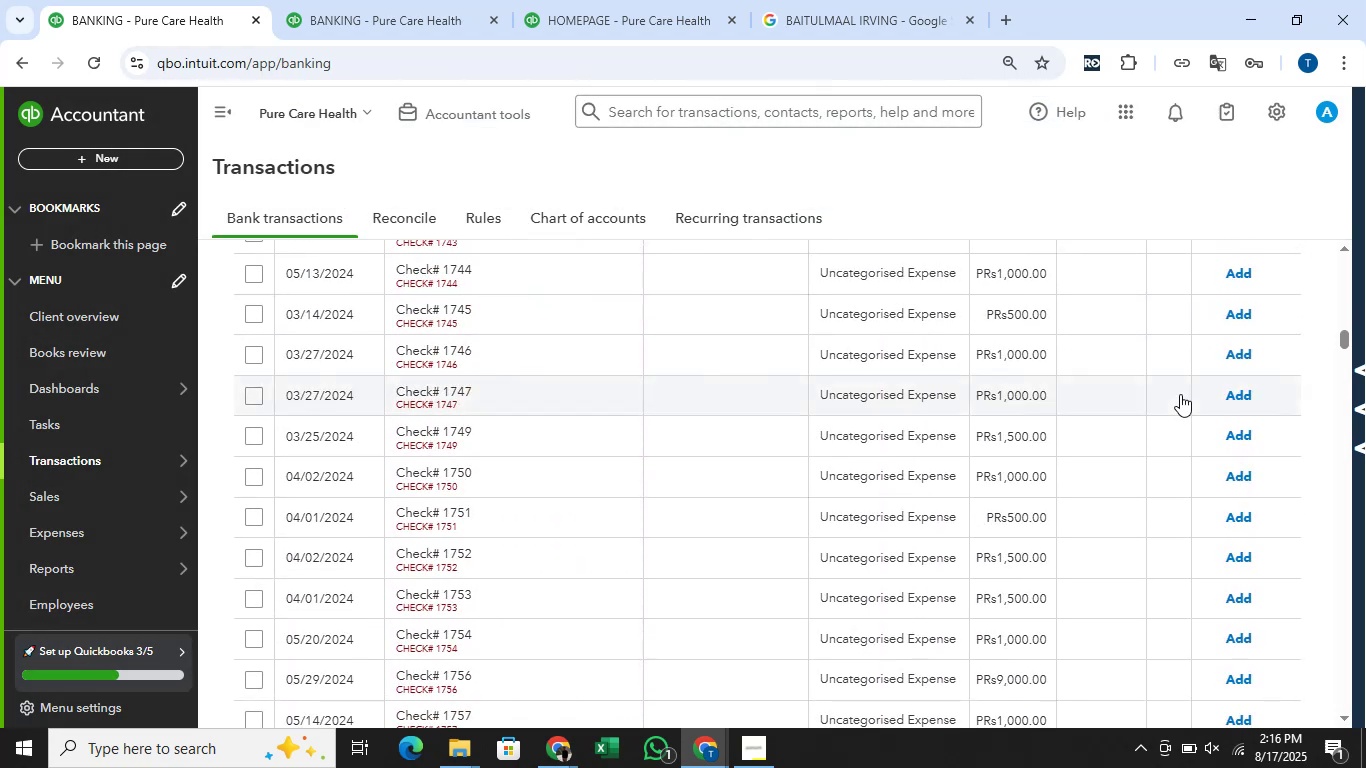 
scroll: coordinate [1178, 386], scroll_direction: up, amount: 4.0
 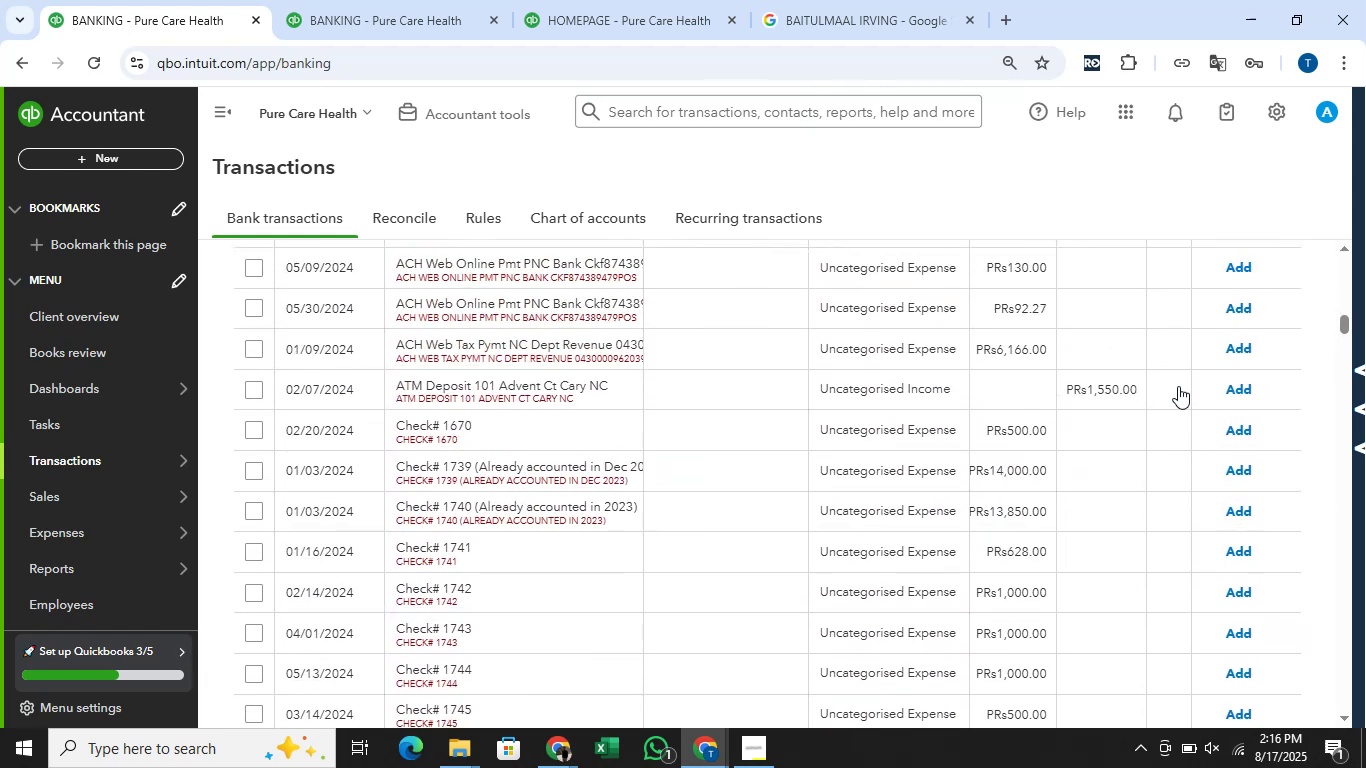 
scroll: coordinate [1224, 423], scroll_direction: down, amount: 108.0
 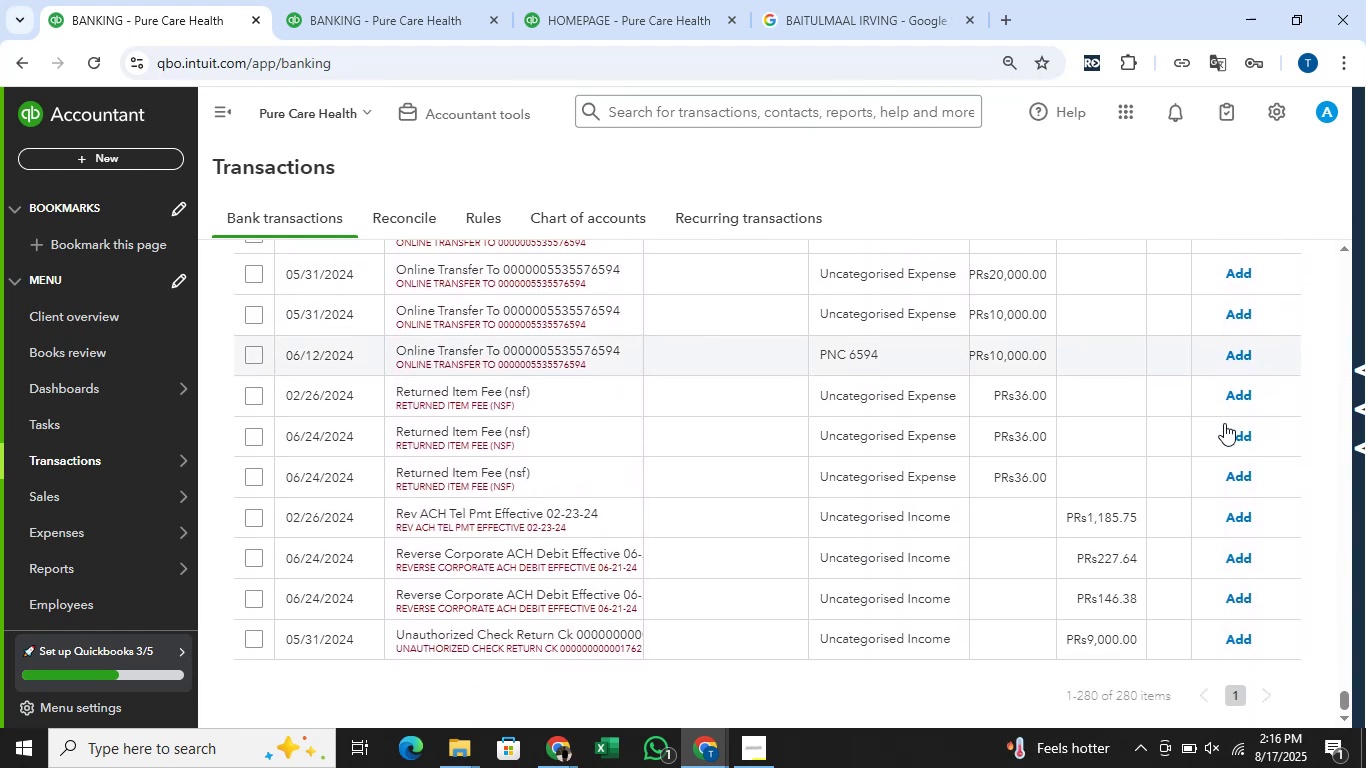 
key(Alt+AltLeft)
 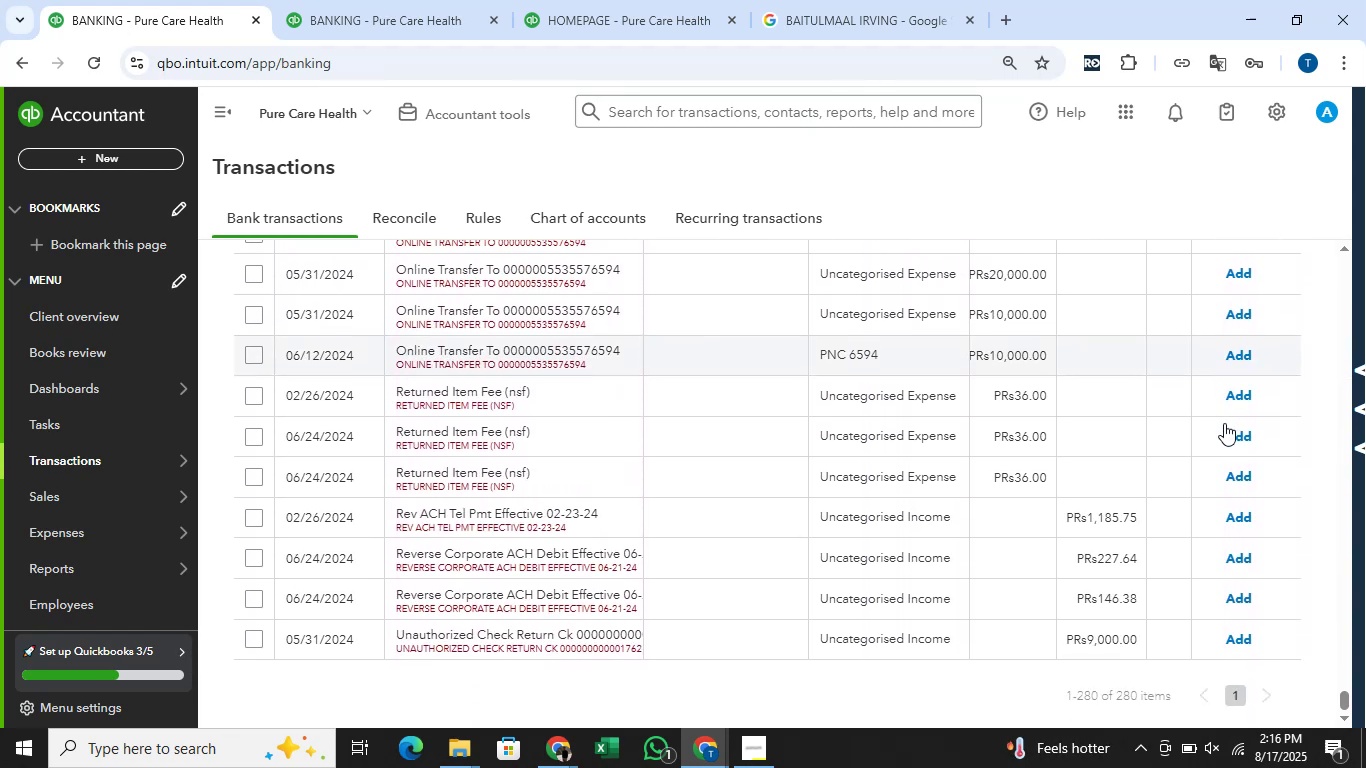 
key(Alt+Tab)
 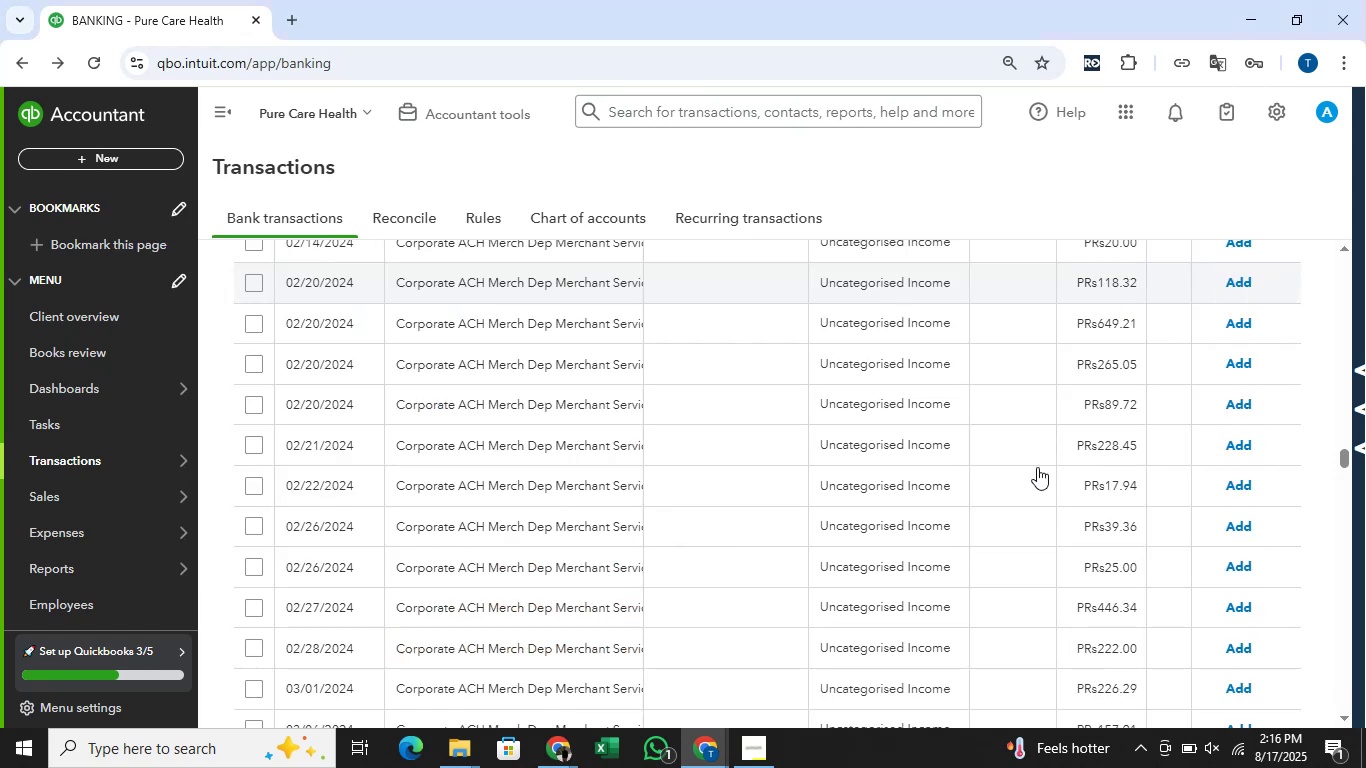 
scroll: coordinate [1078, 409], scroll_direction: up, amount: 52.0
 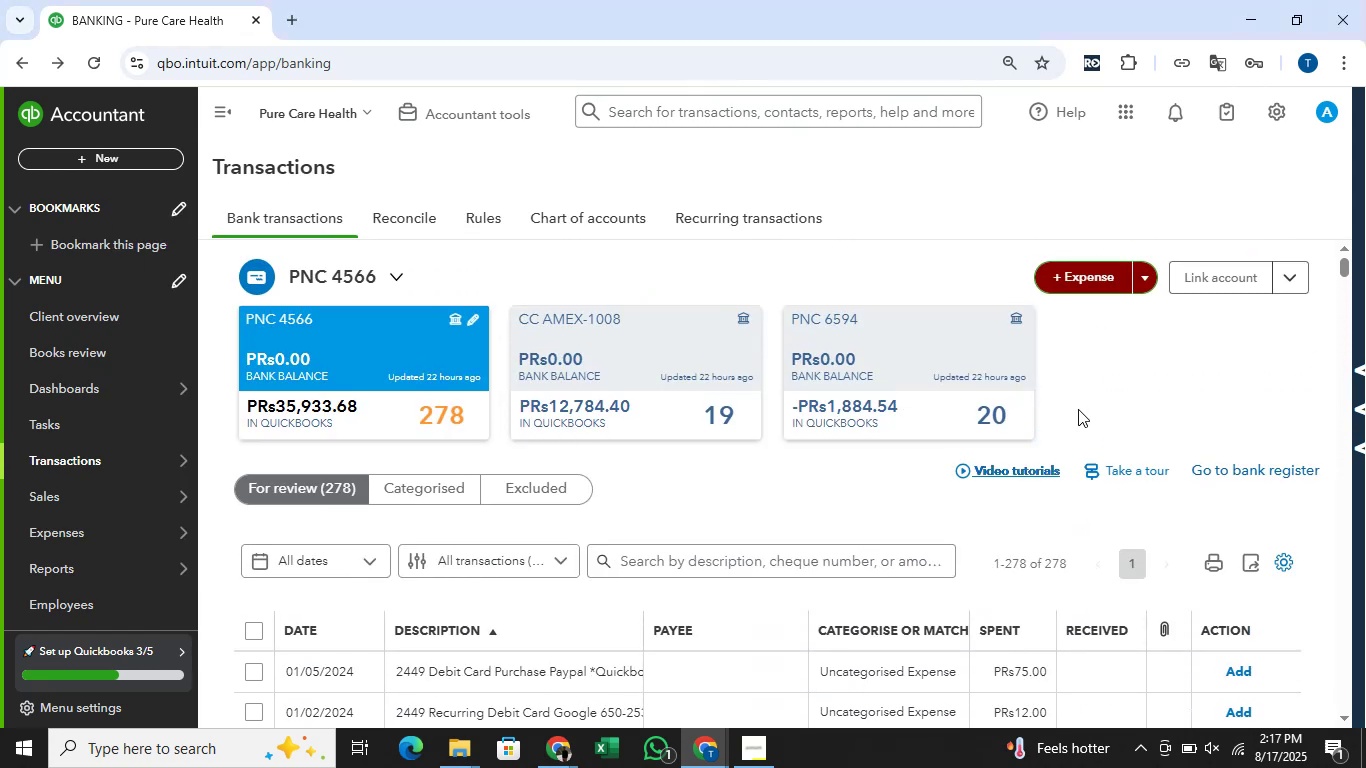 
scroll: coordinate [1078, 409], scroll_direction: down, amount: 3.0
 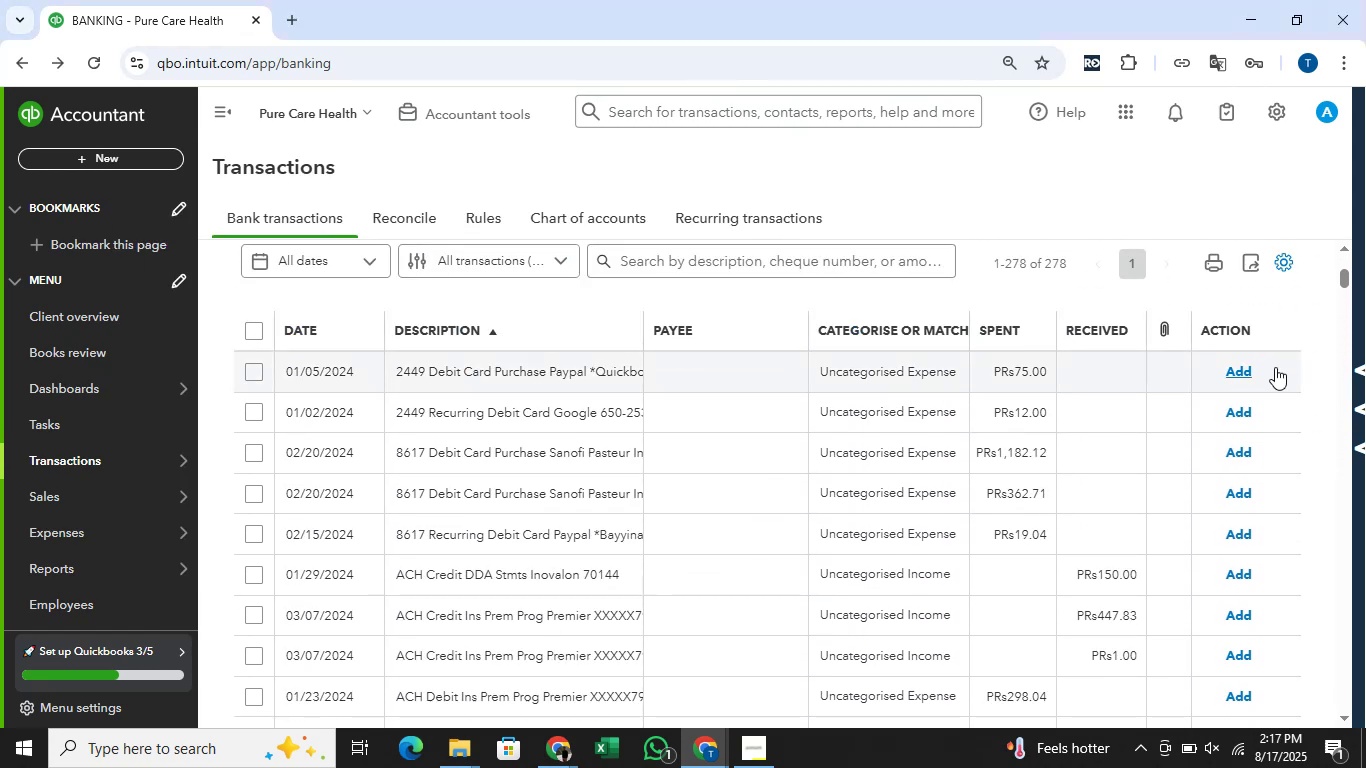 
scroll: coordinate [1279, 366], scroll_direction: up, amount: 3.0
 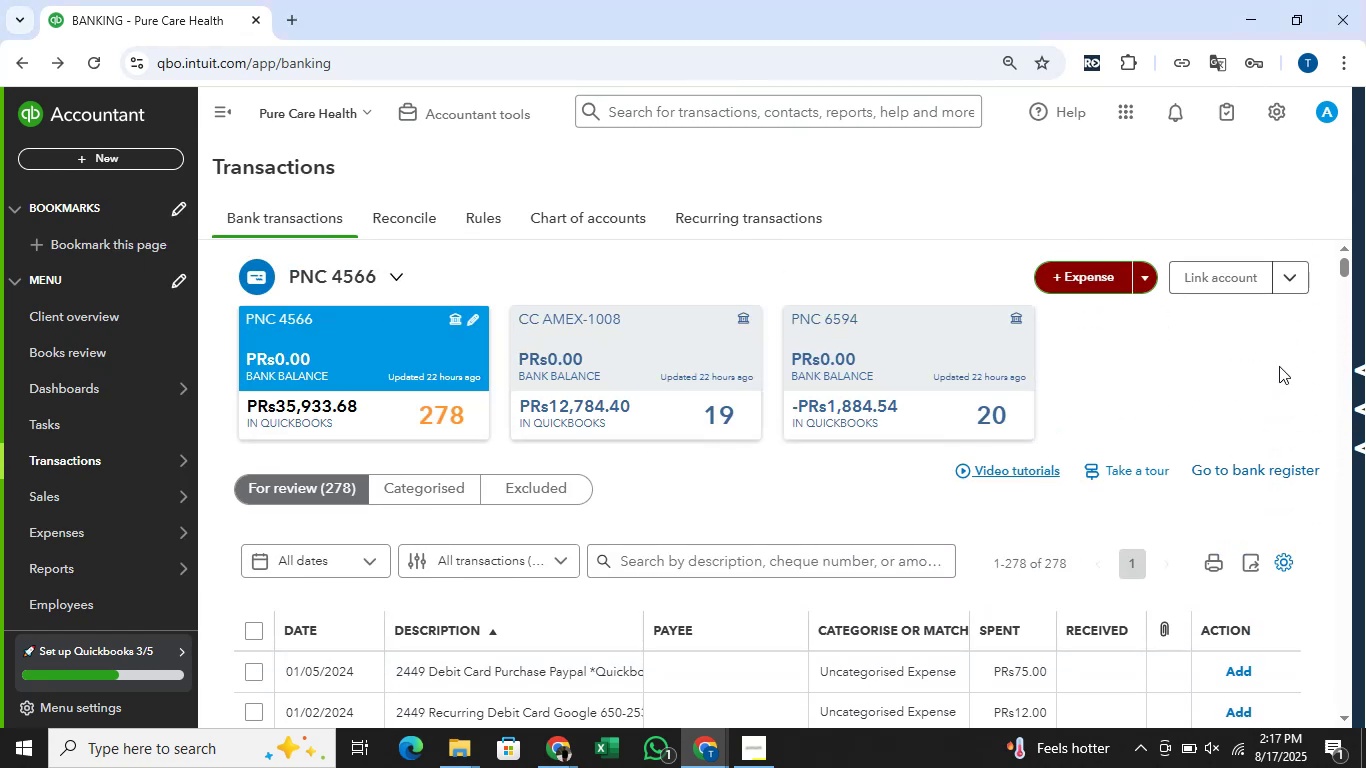 
scroll: coordinate [1246, 407], scroll_direction: down, amount: 35.0
 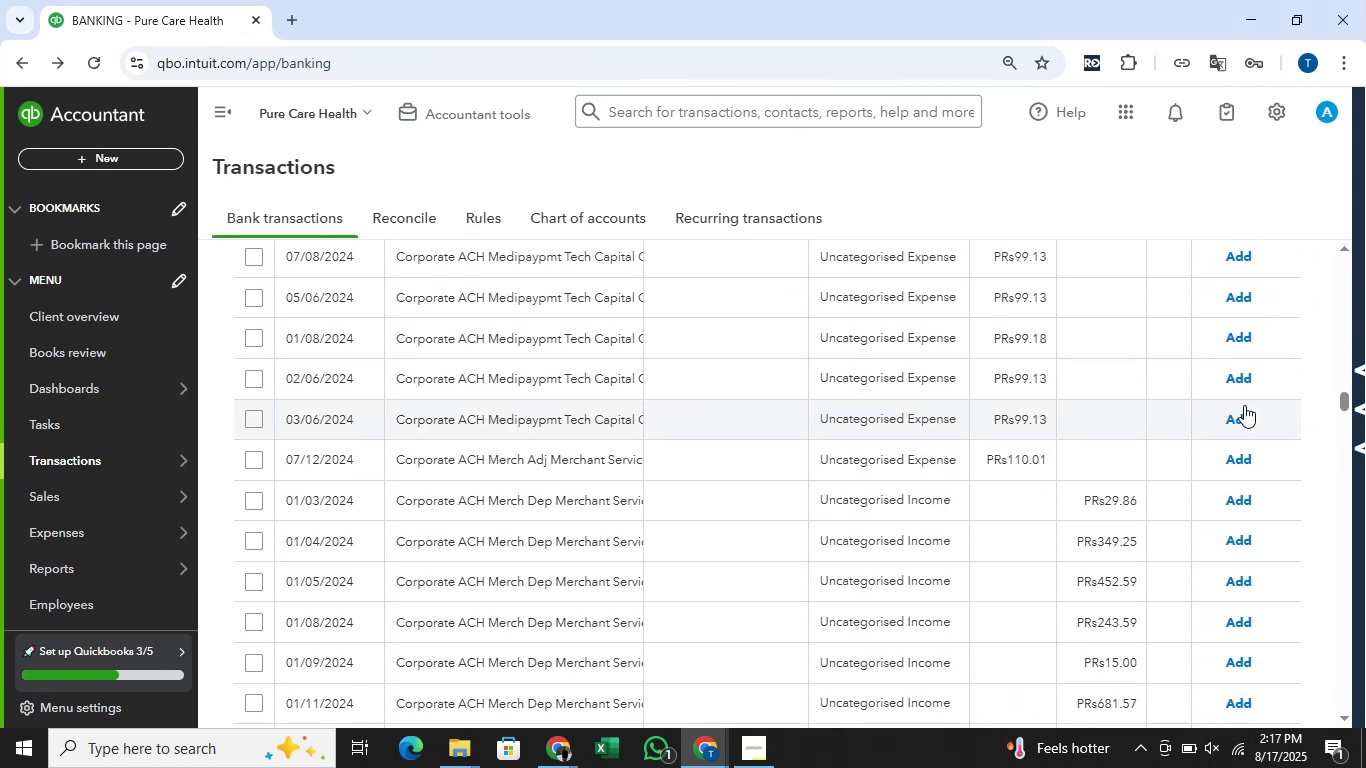 
key(Alt+AltLeft)
 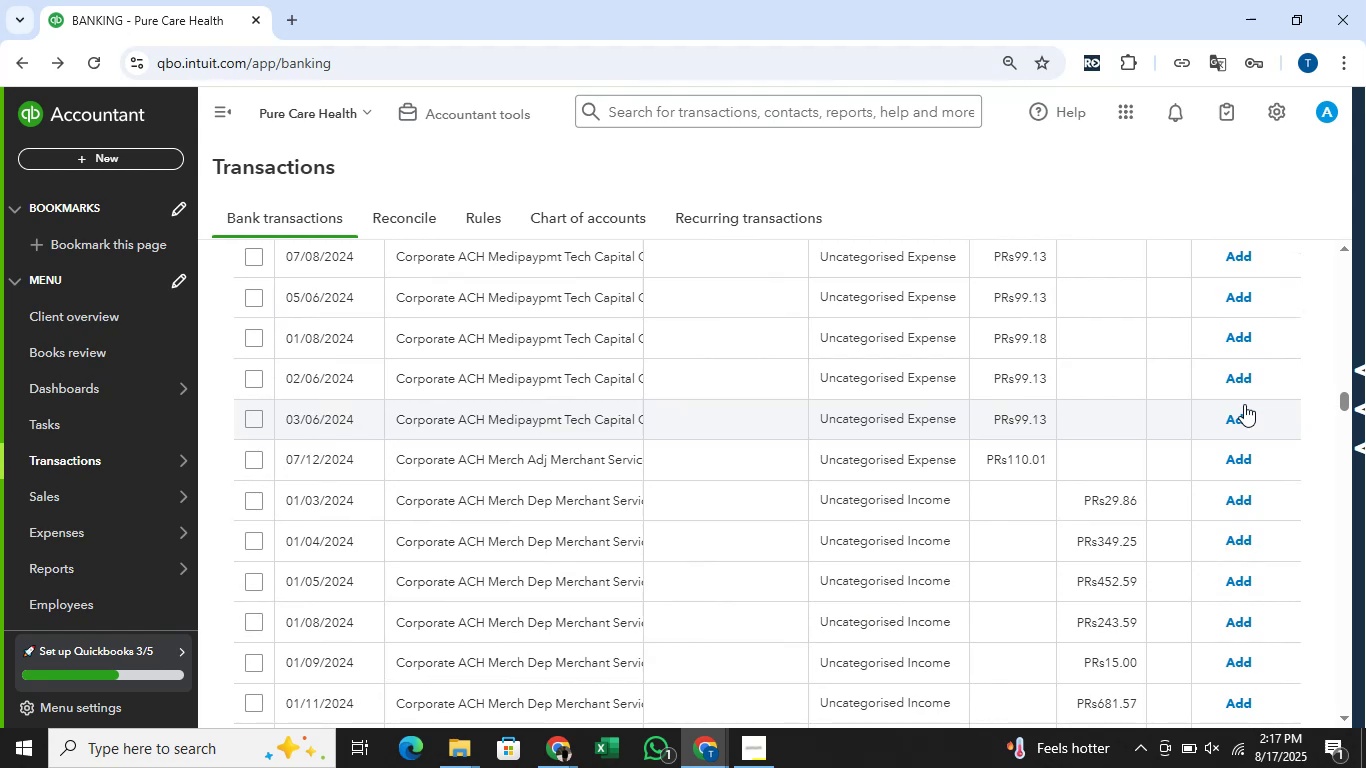 
key(Alt+Tab)
 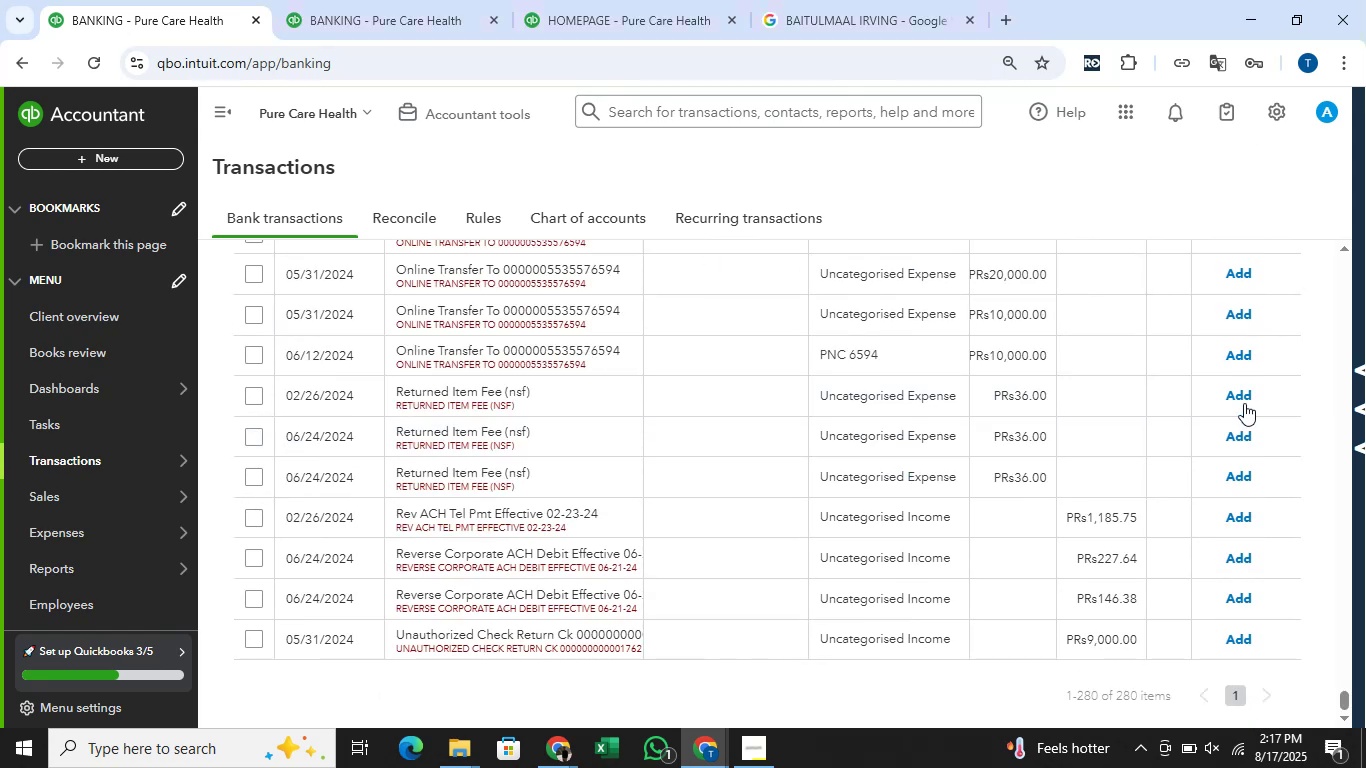 
scroll: coordinate [1243, 402], scroll_direction: down, amount: 4.0
 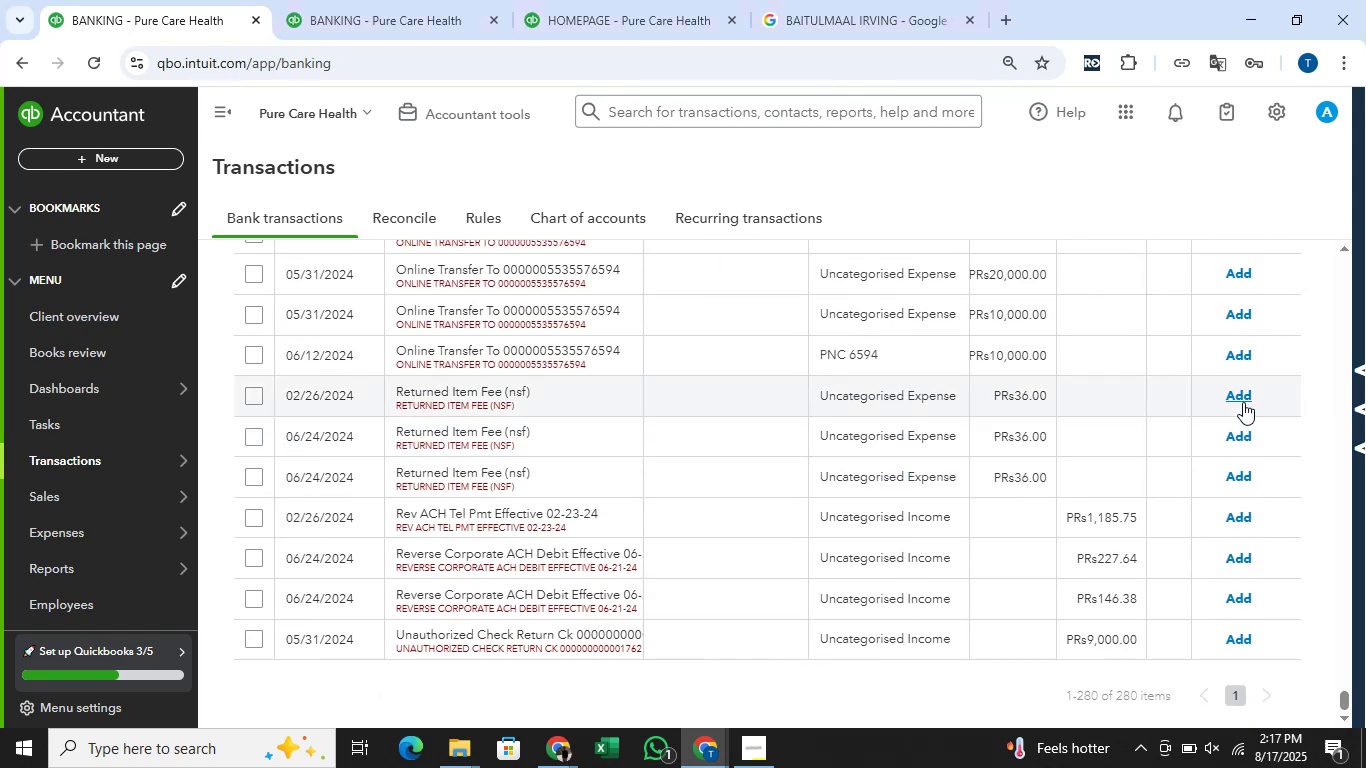 
scroll: coordinate [1243, 402], scroll_direction: up, amount: 4.0
 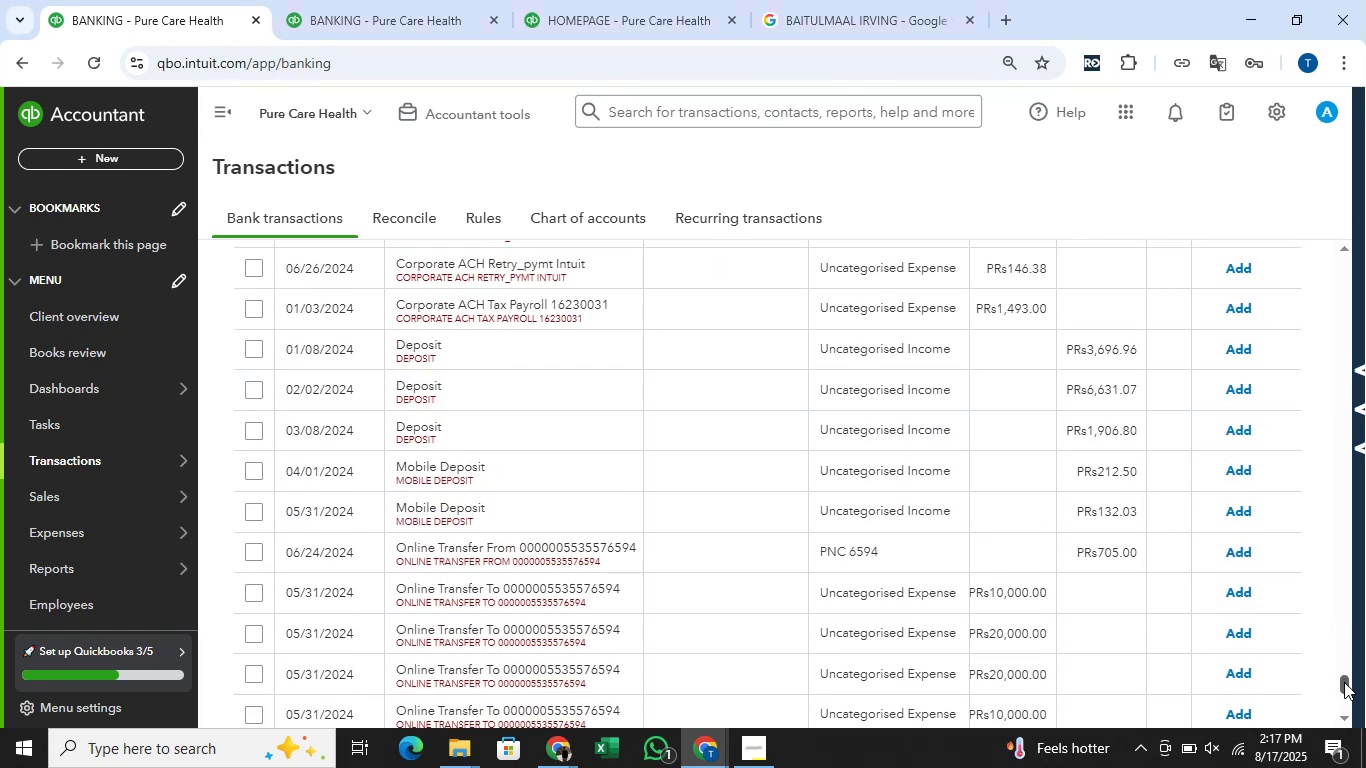 
key(Alt+AltLeft)
 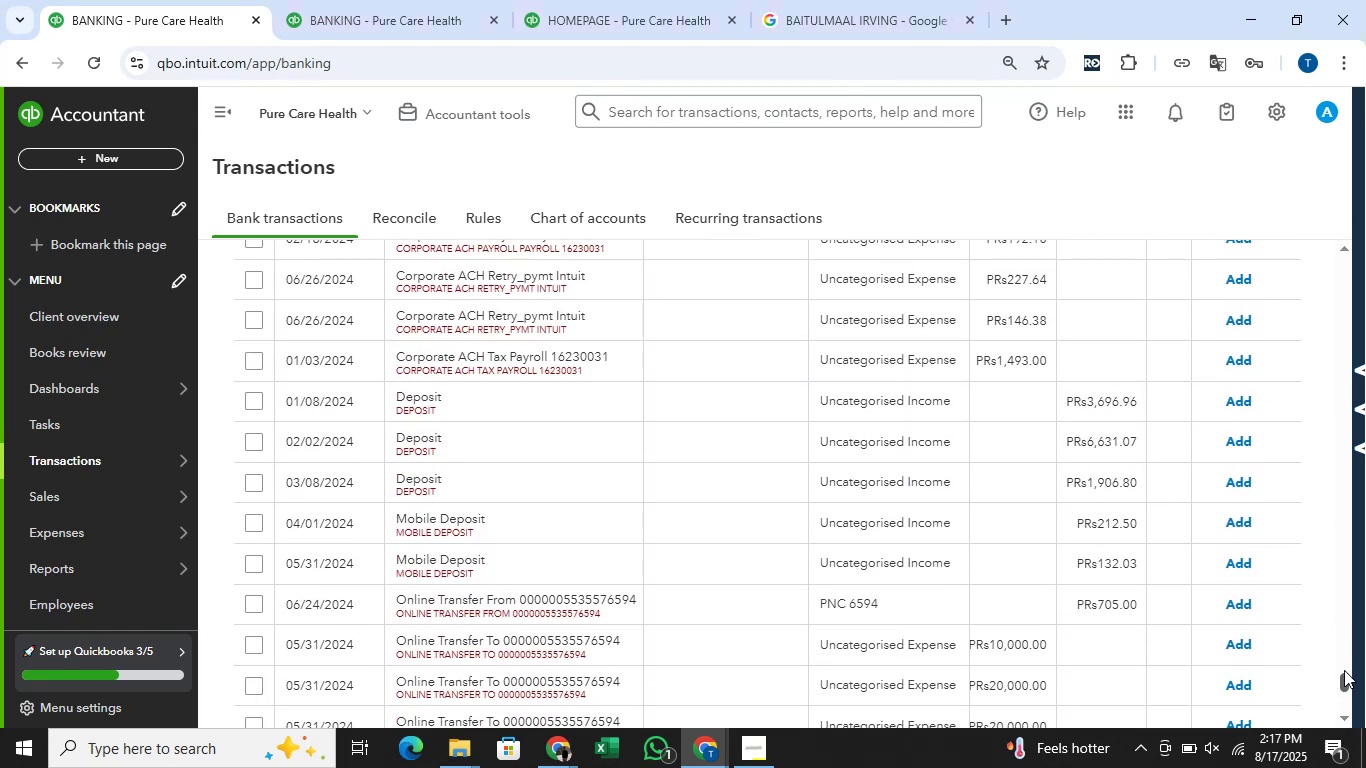 
key(Alt+Tab)
 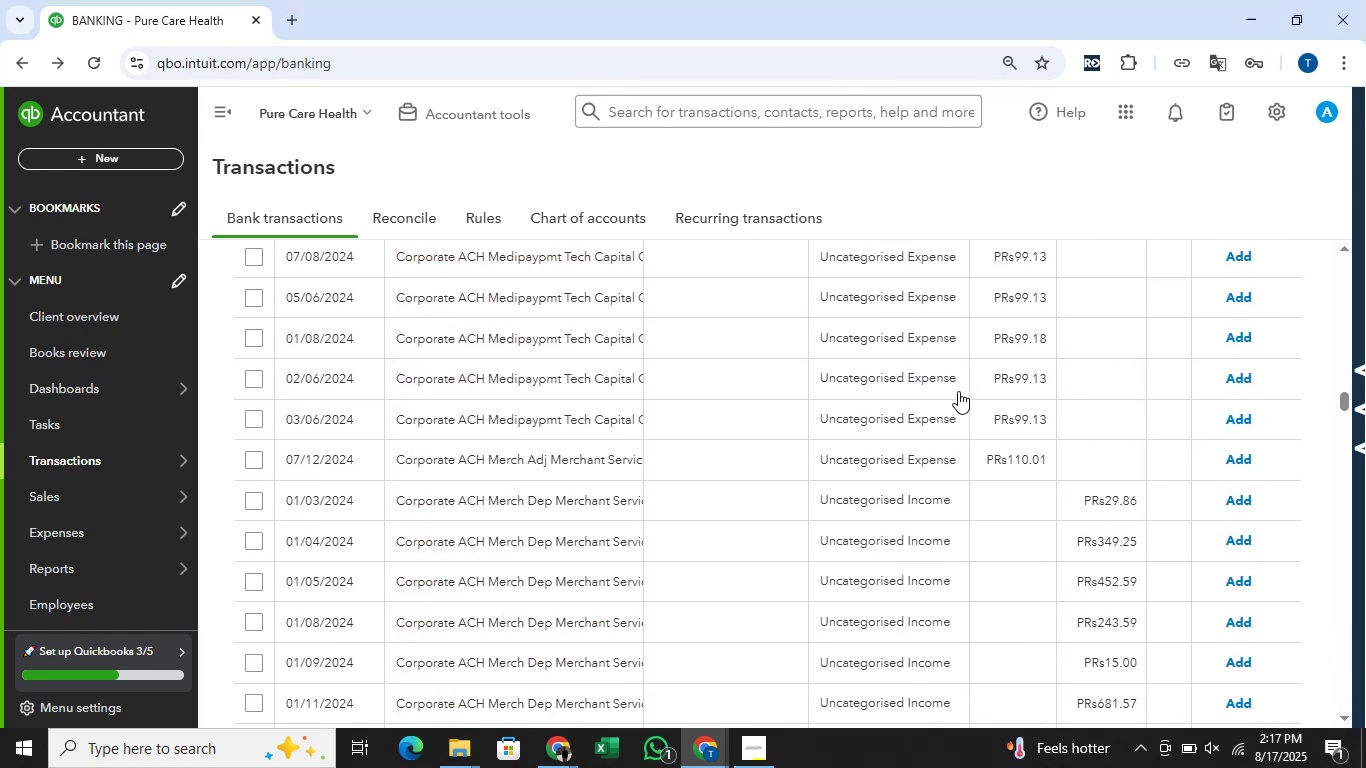 
scroll: coordinate [909, 431], scroll_direction: up, amount: 39.0
 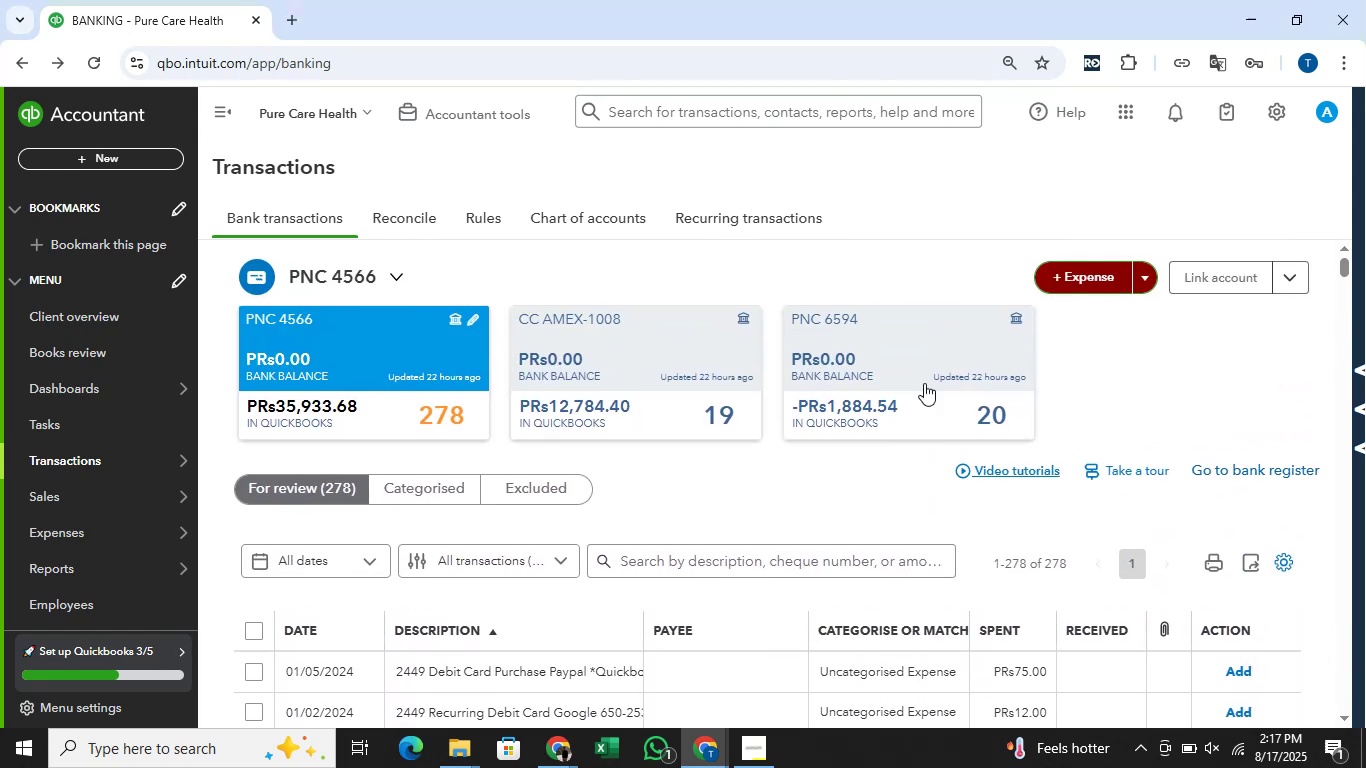 
left_click([932, 330])
 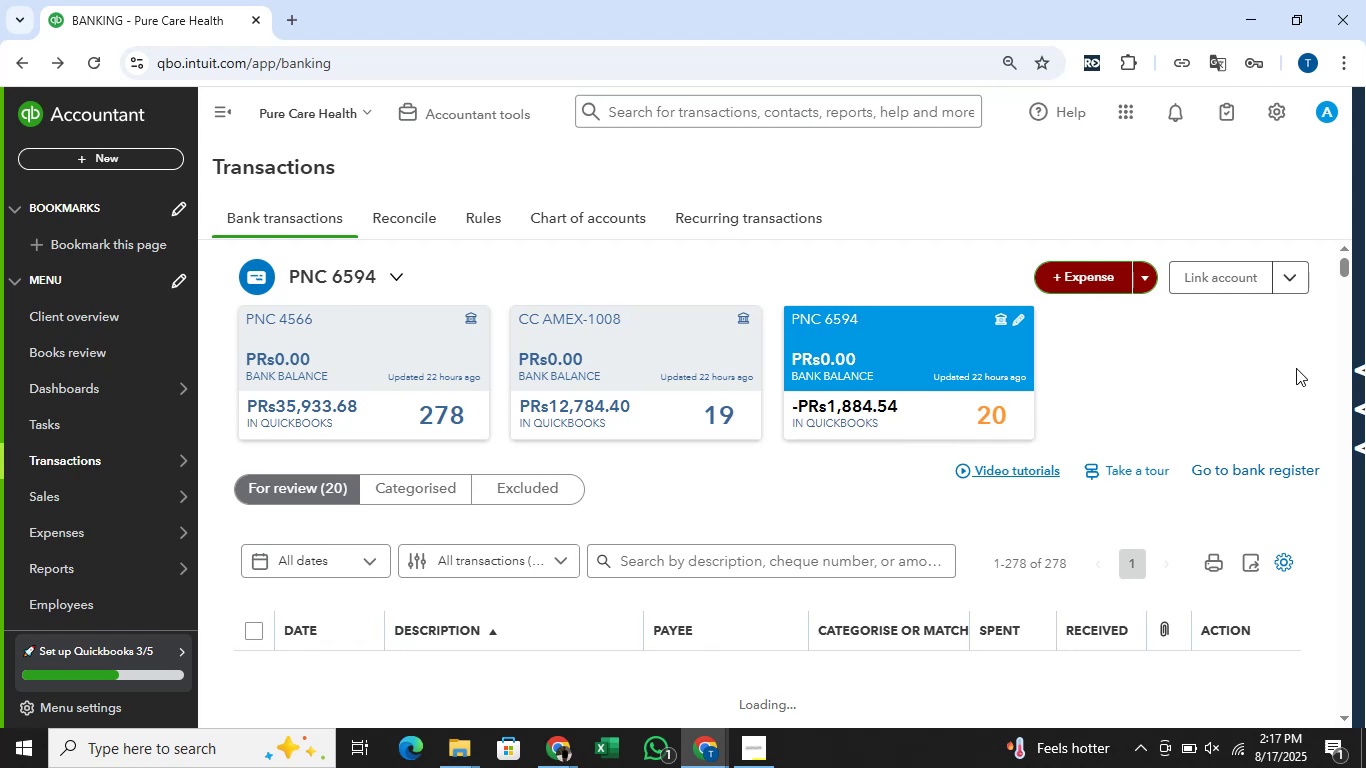 
scroll: coordinate [1332, 433], scroll_direction: down, amount: 17.0
 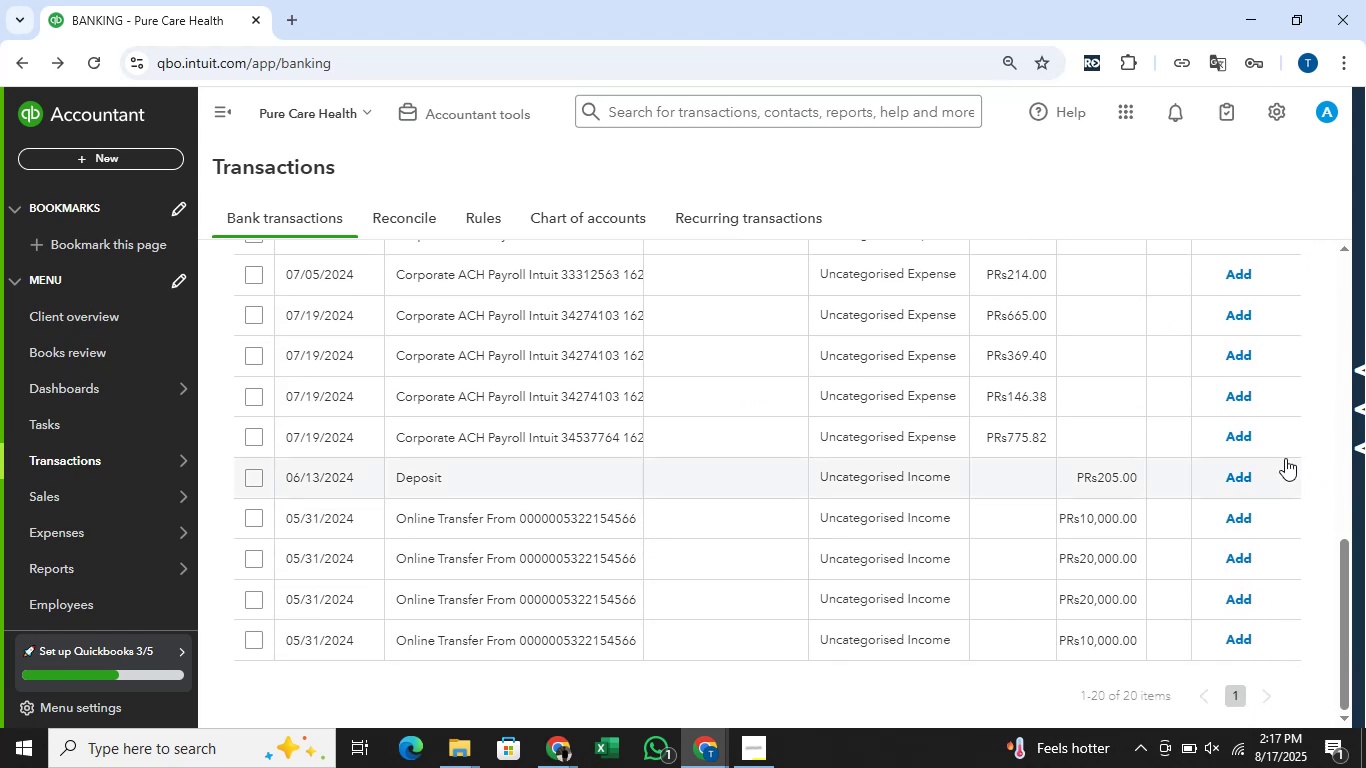 
scroll: coordinate [1284, 457], scroll_direction: up, amount: 10.0
 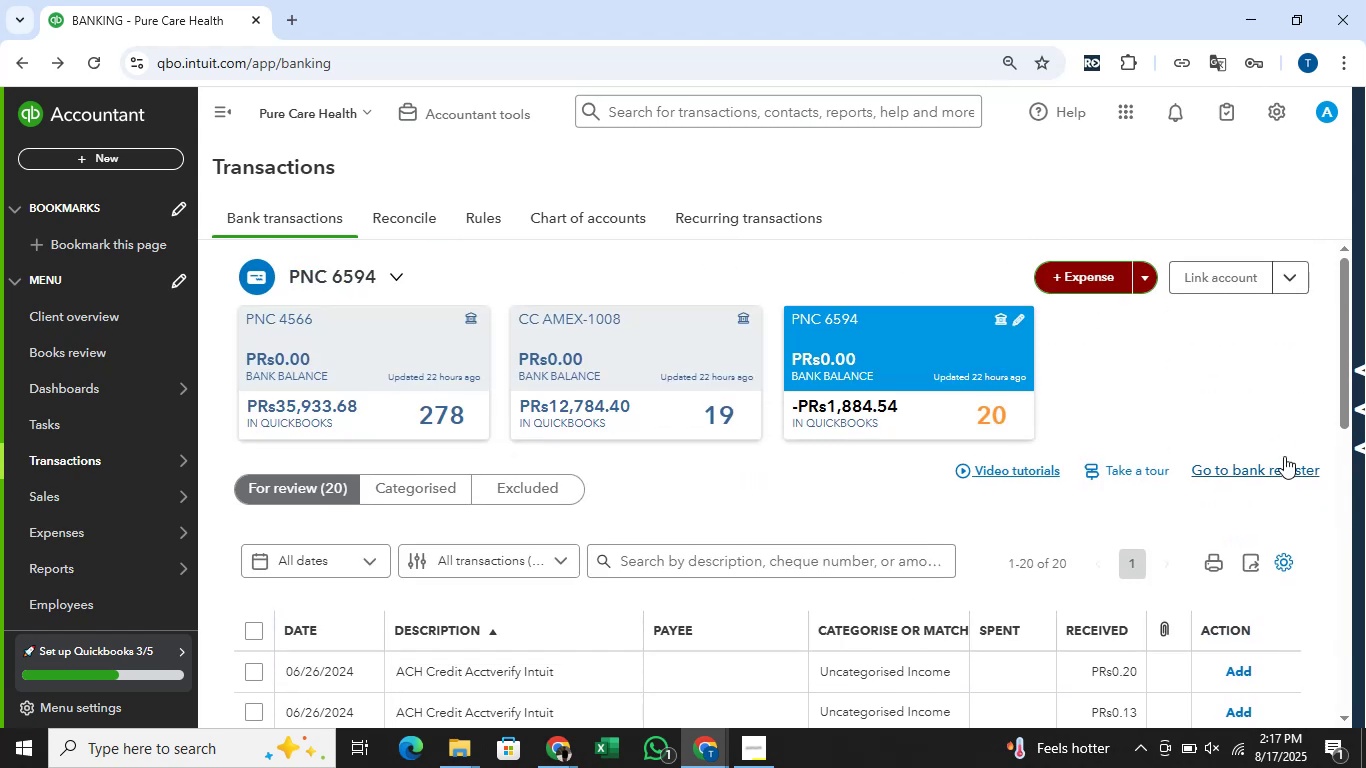 
scroll: coordinate [1283, 453], scroll_direction: down, amount: 3.0
 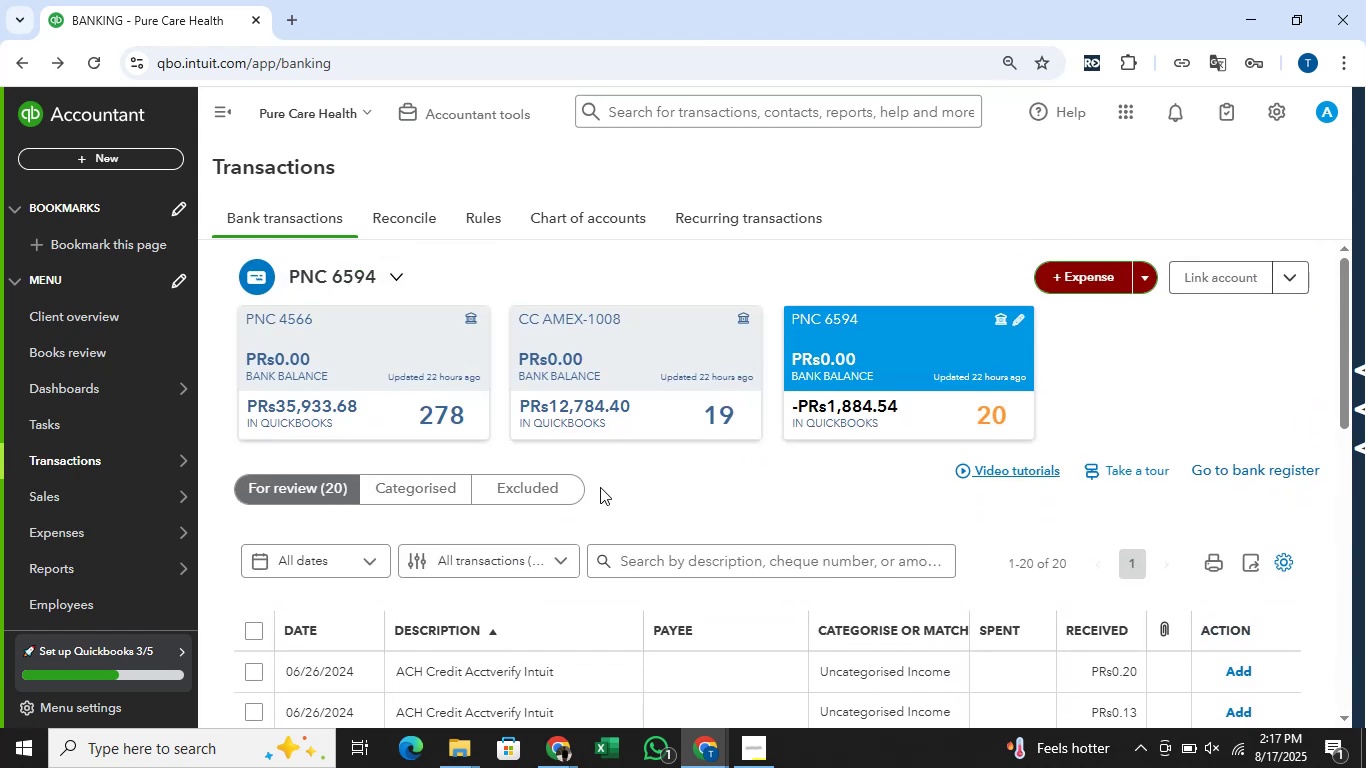 
left_click([688, 354])
 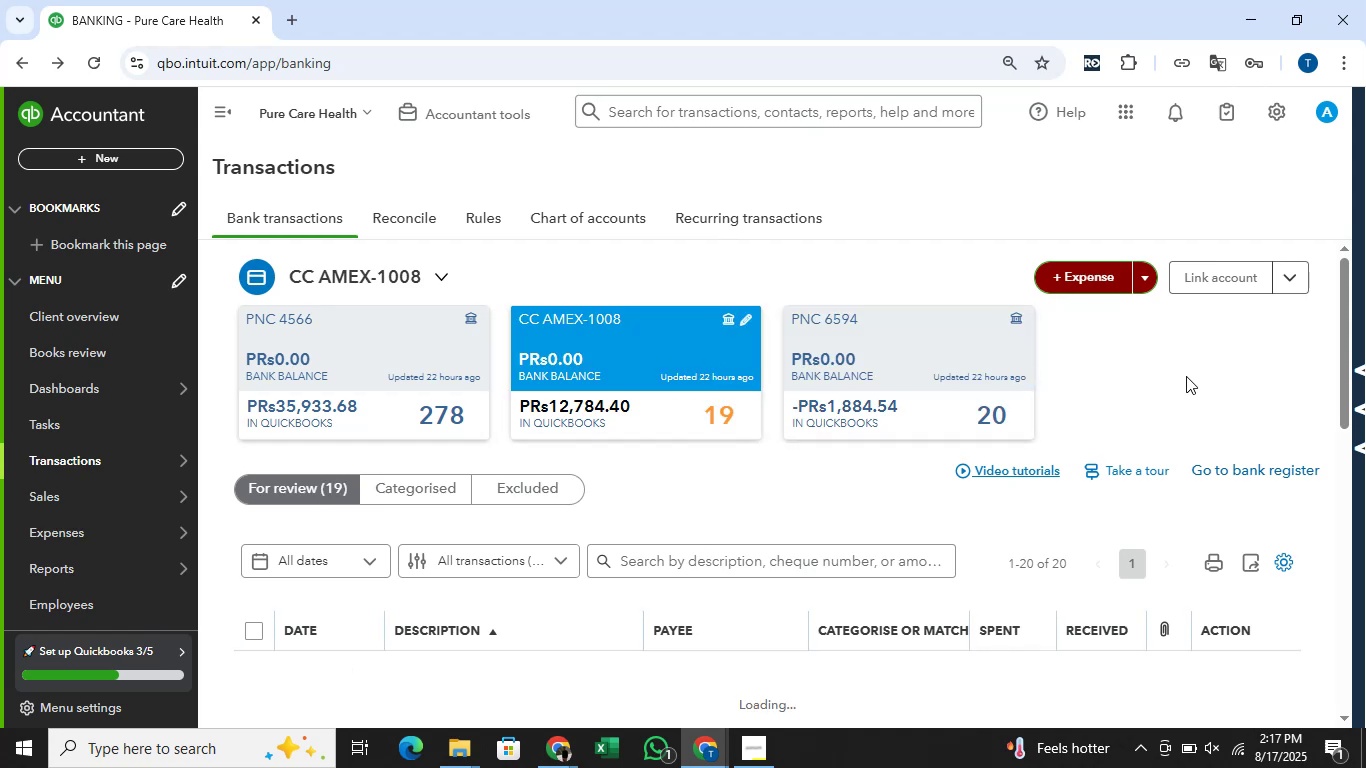 
scroll: coordinate [1240, 402], scroll_direction: down, amount: 1.0
 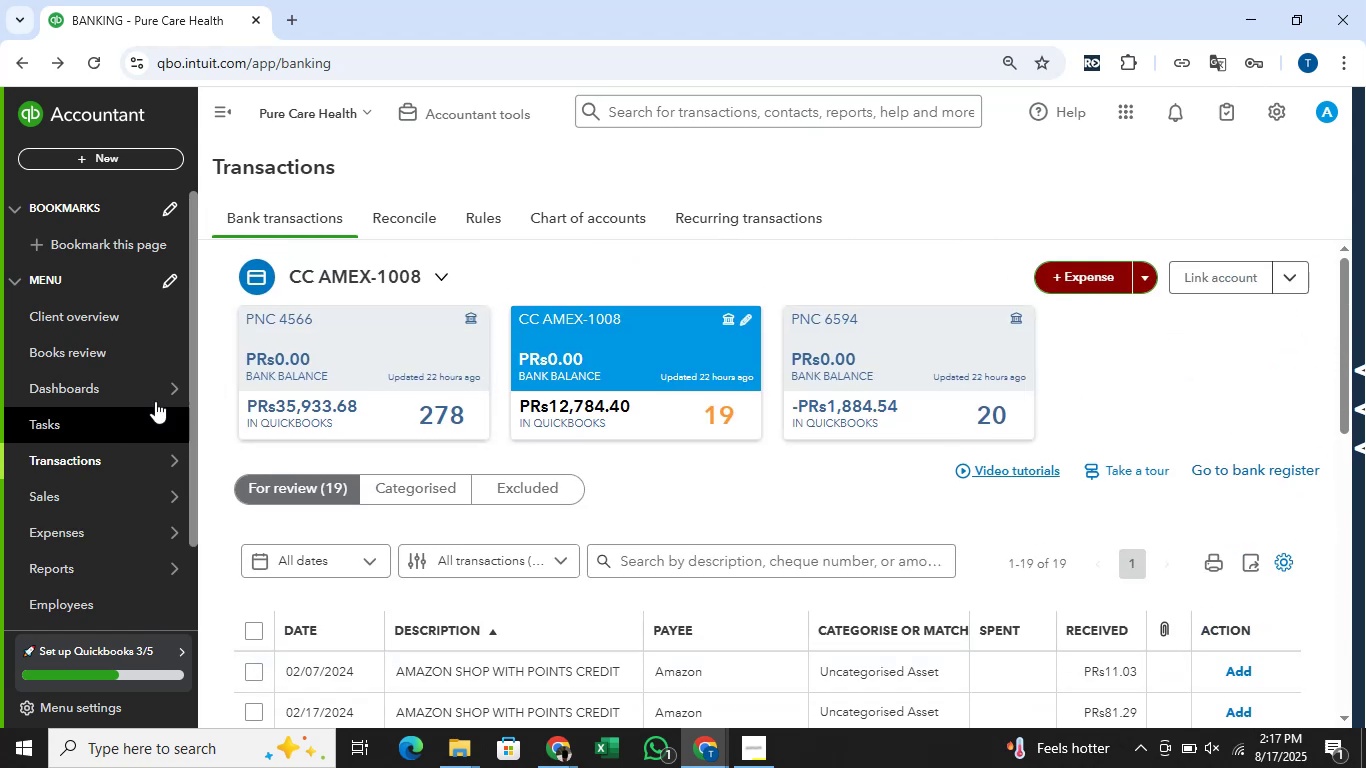 
left_click_drag(start_coordinate=[279, 371], to_coordinate=[252, 364])
 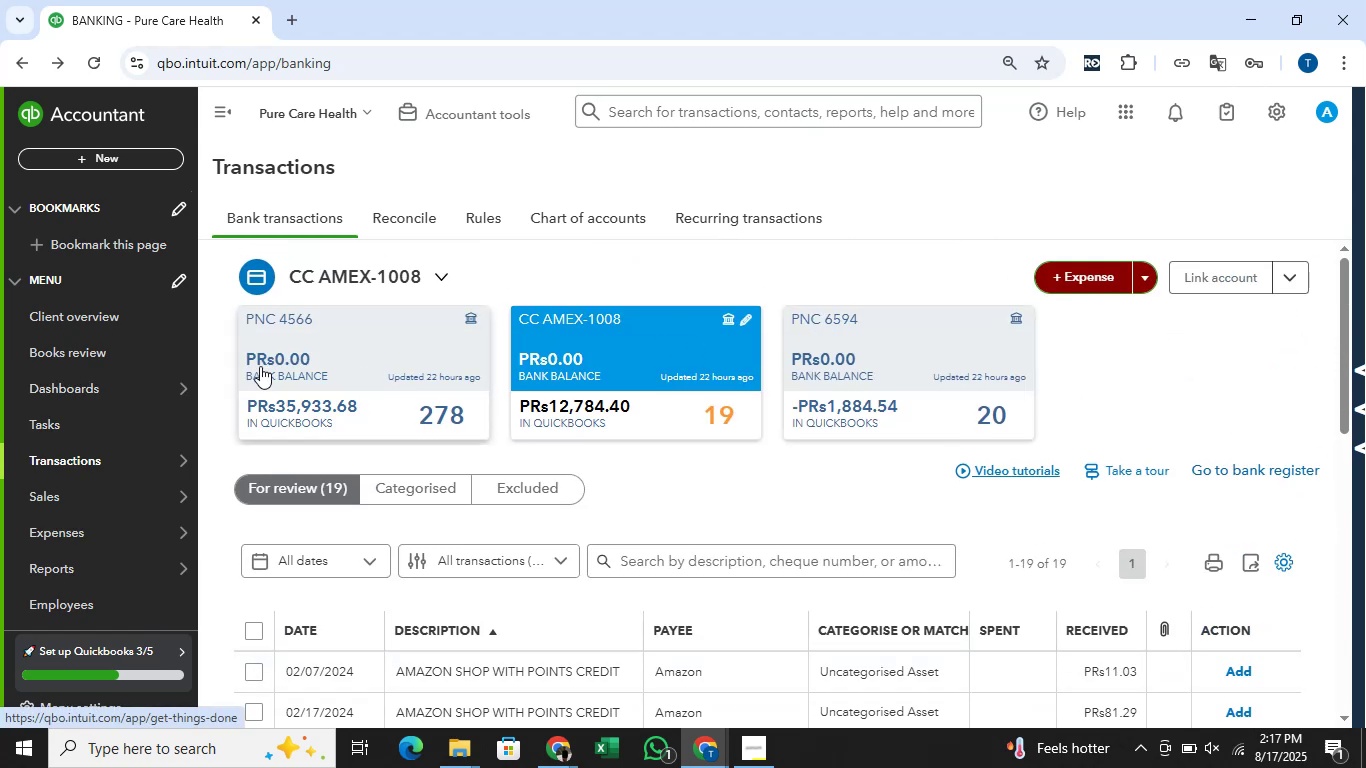 
left_click([312, 345])
 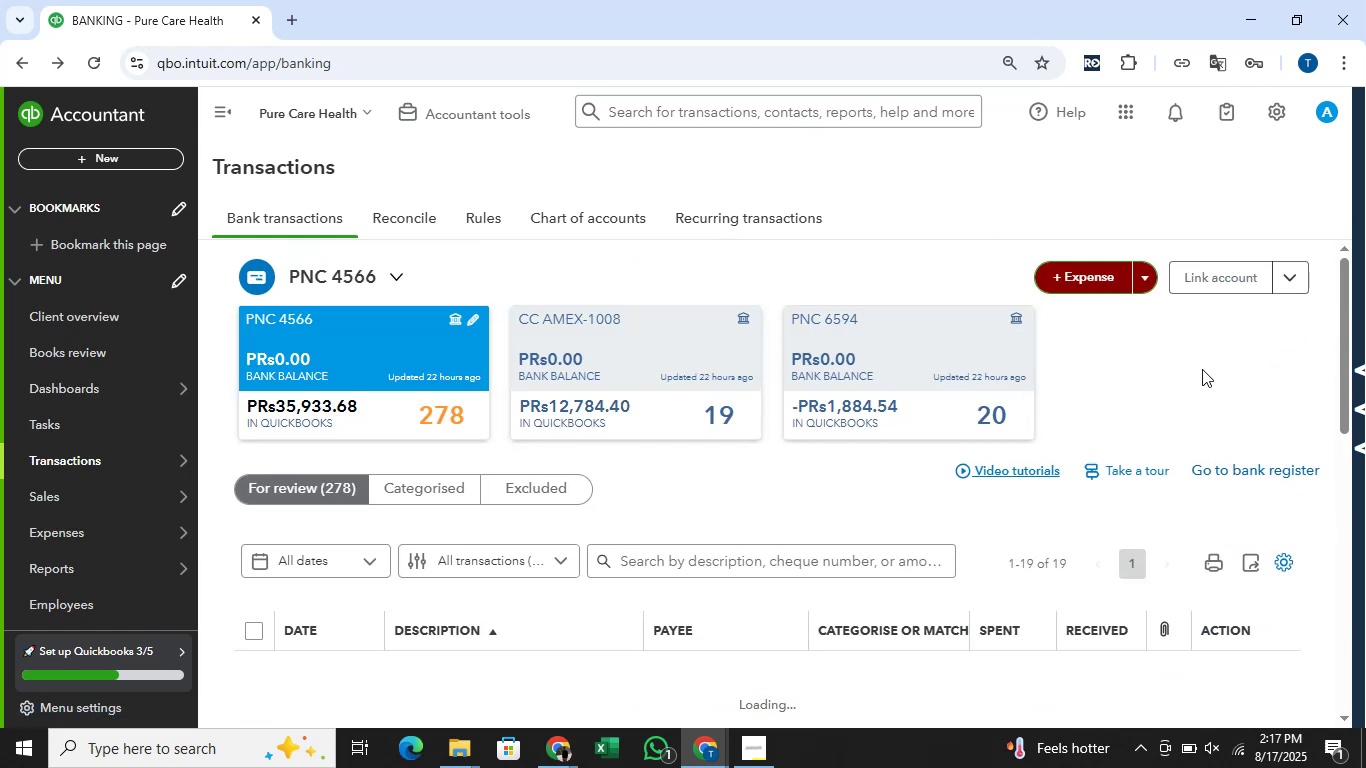 
key(Alt+AltLeft)
 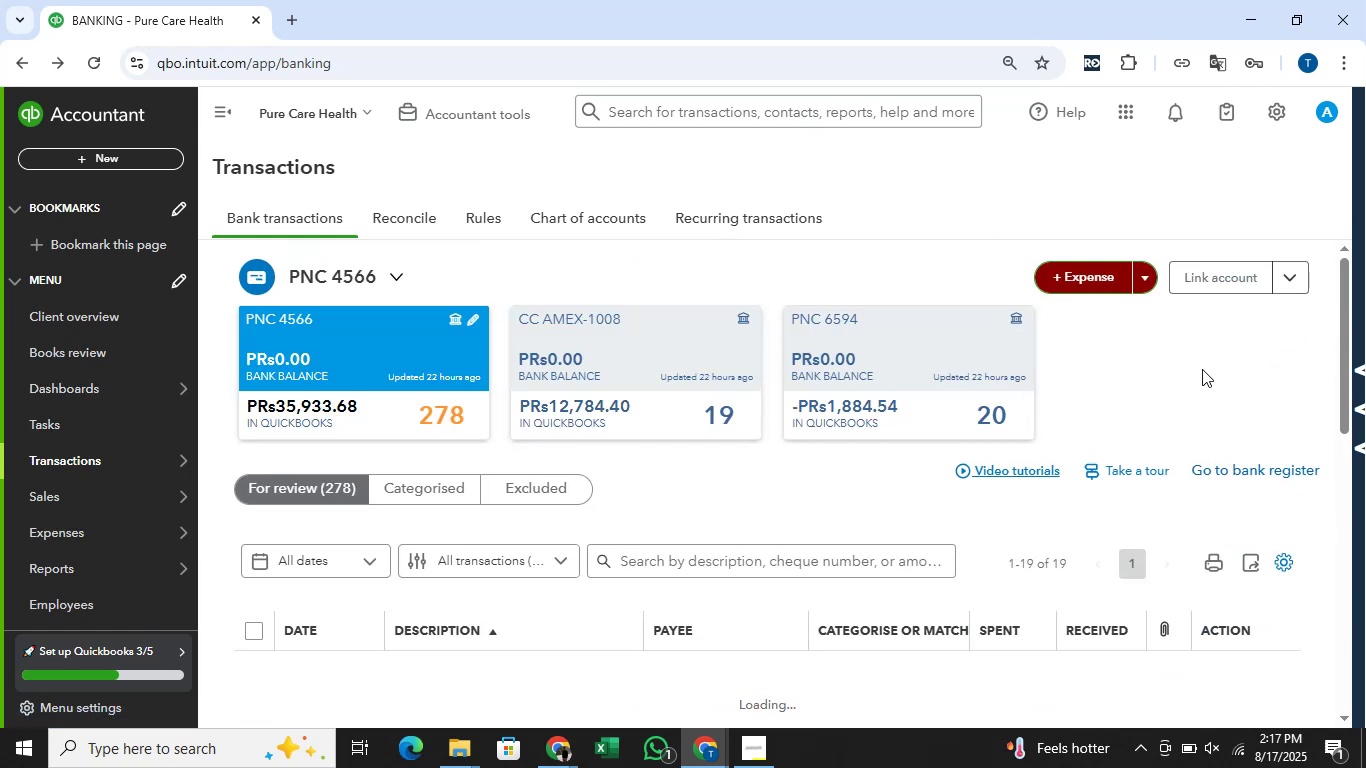 
key(Alt+Tab)
 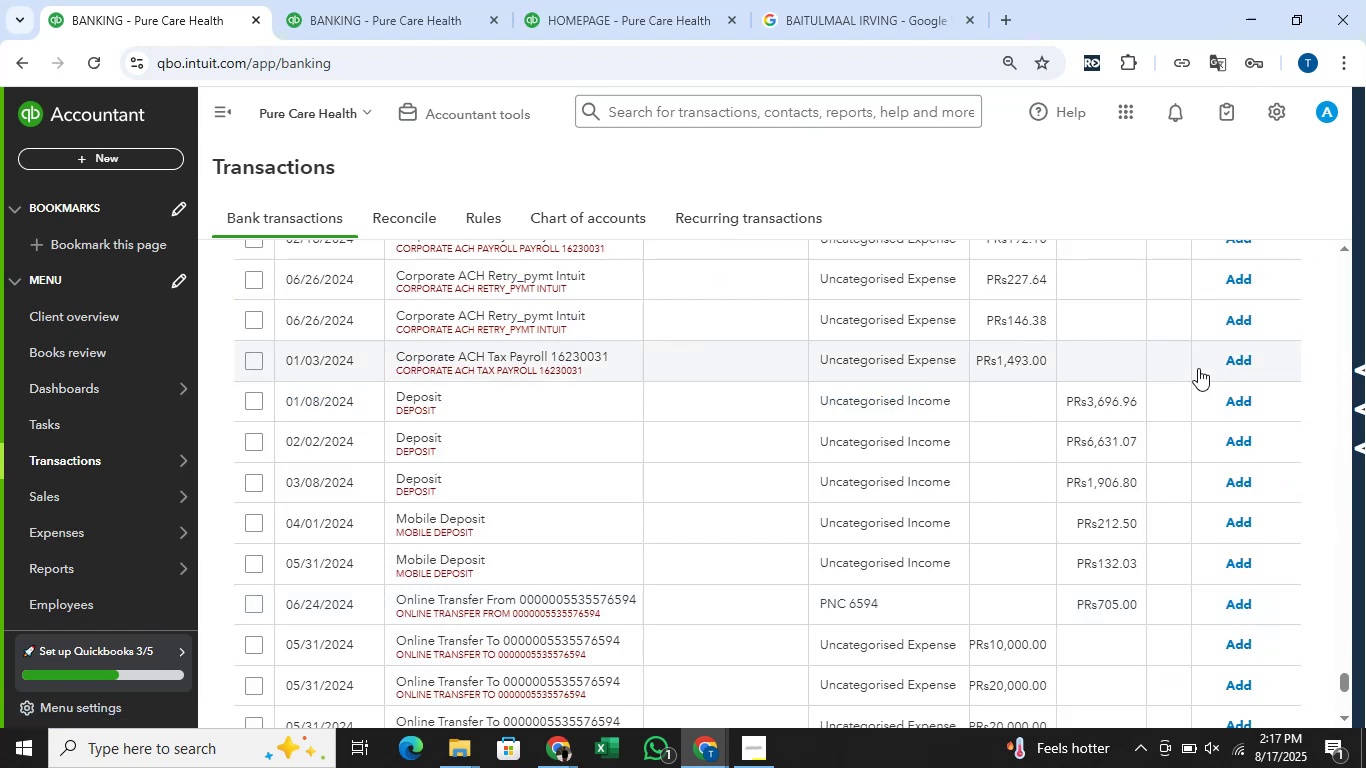 
scroll: coordinate [1047, 395], scroll_direction: up, amount: 34.0
 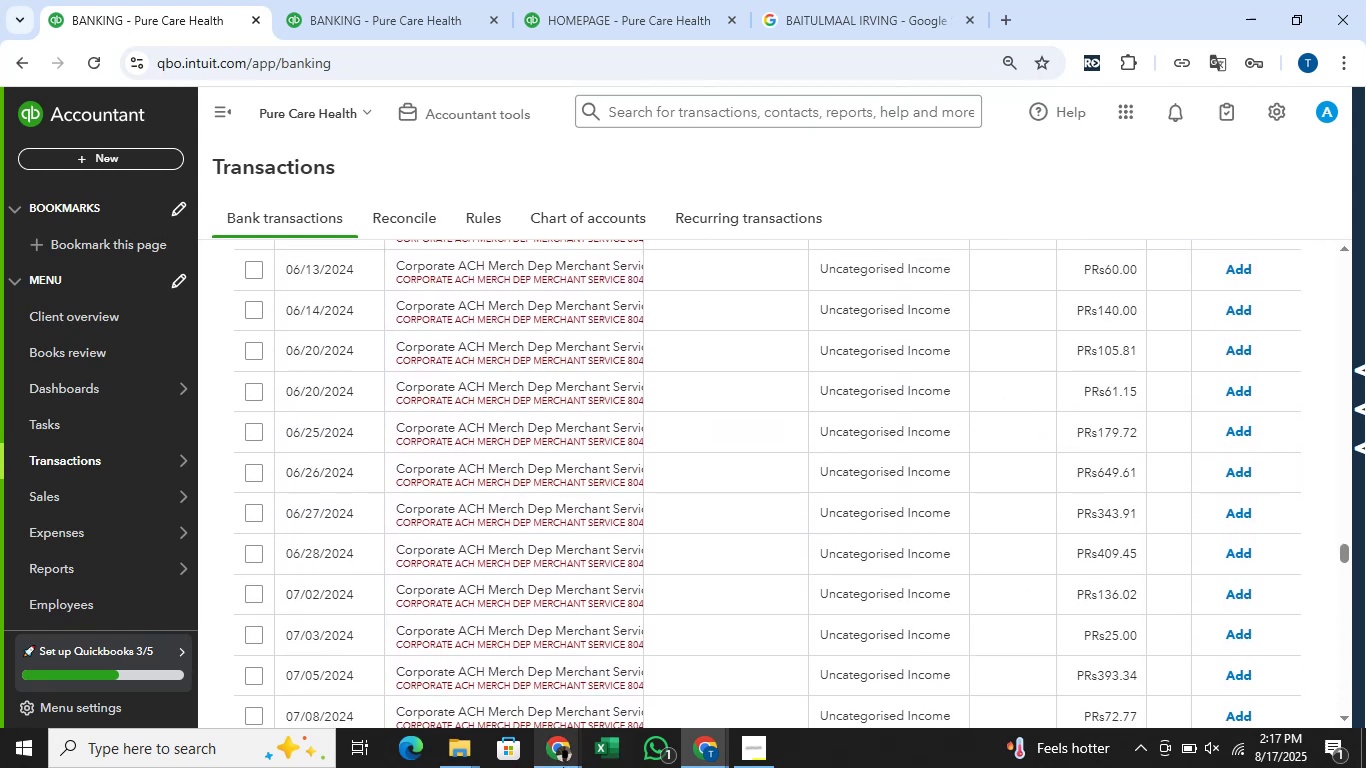 
left_click([546, 759])
 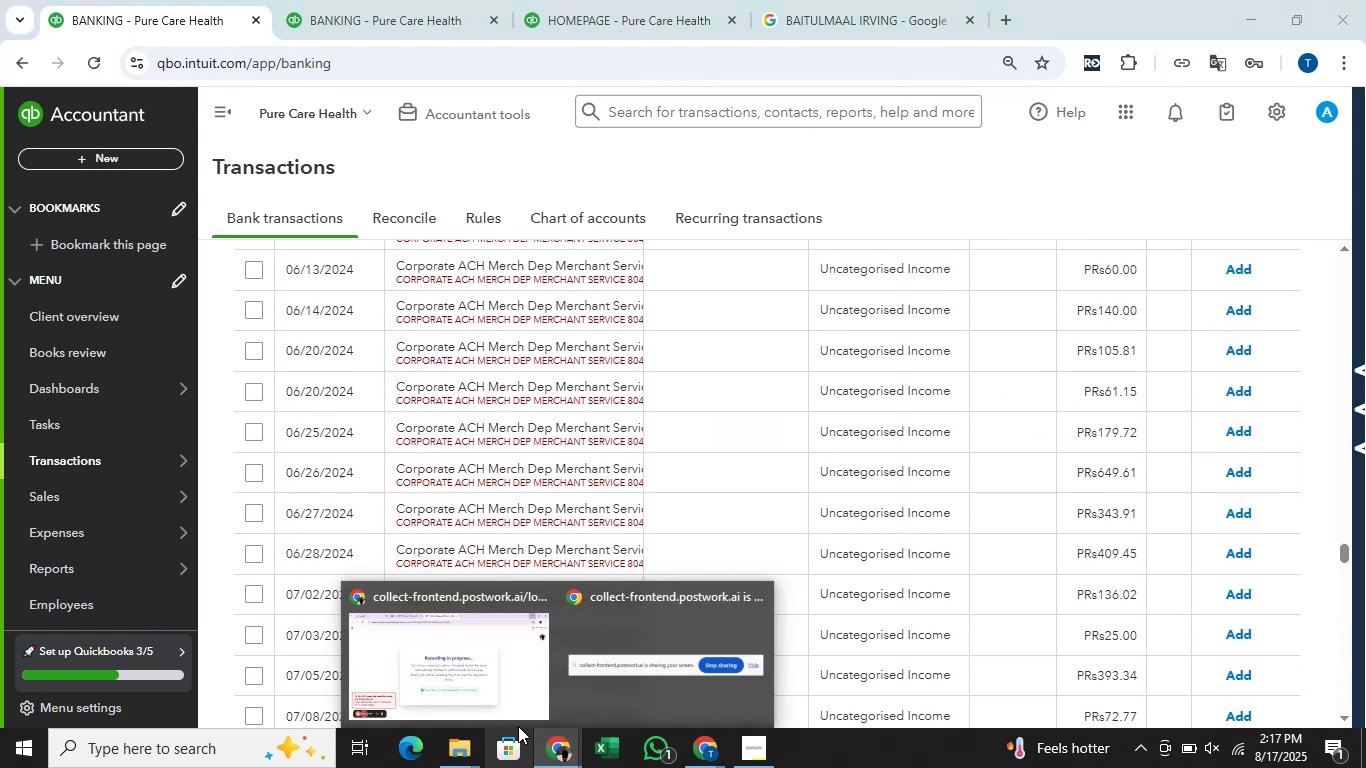 
left_click([500, 712])
 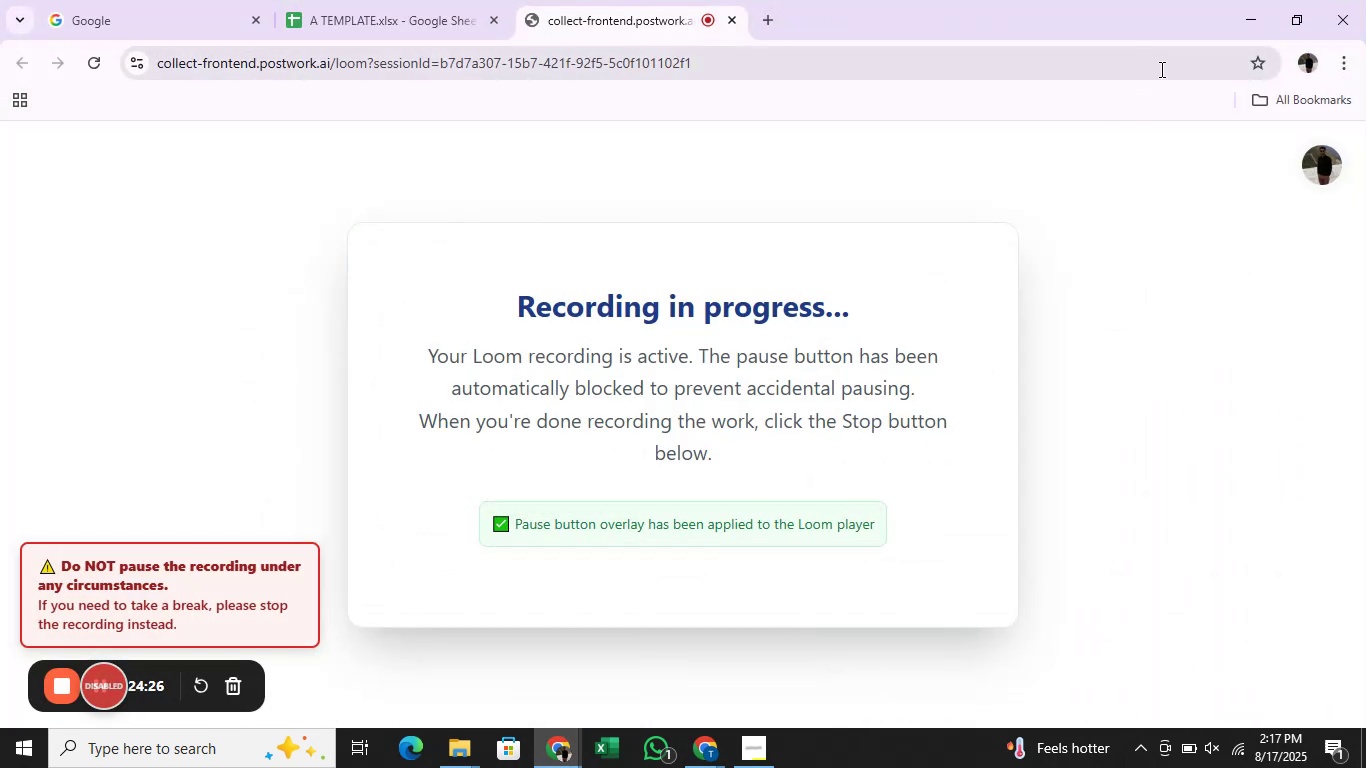 
left_click([1256, 0])
 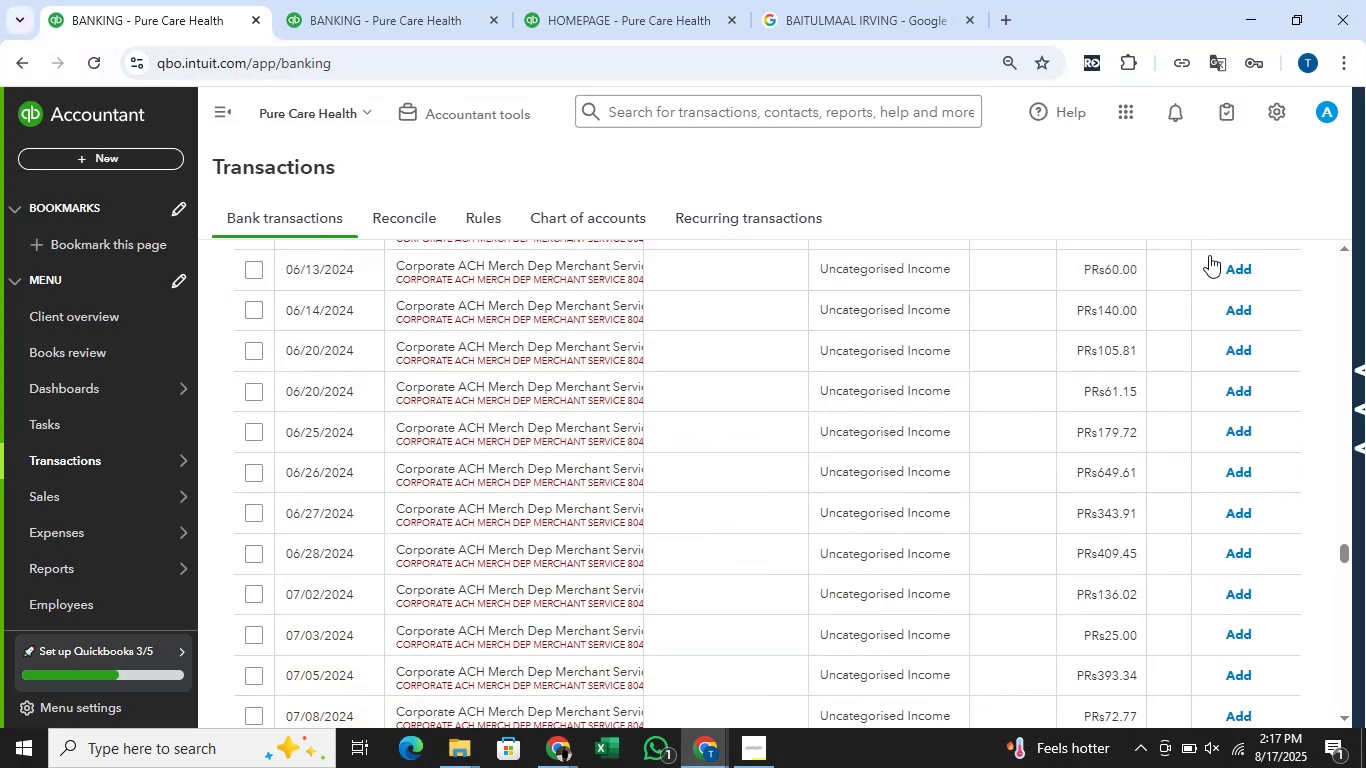 
scroll: coordinate [1166, 488], scroll_direction: up, amount: 76.0
 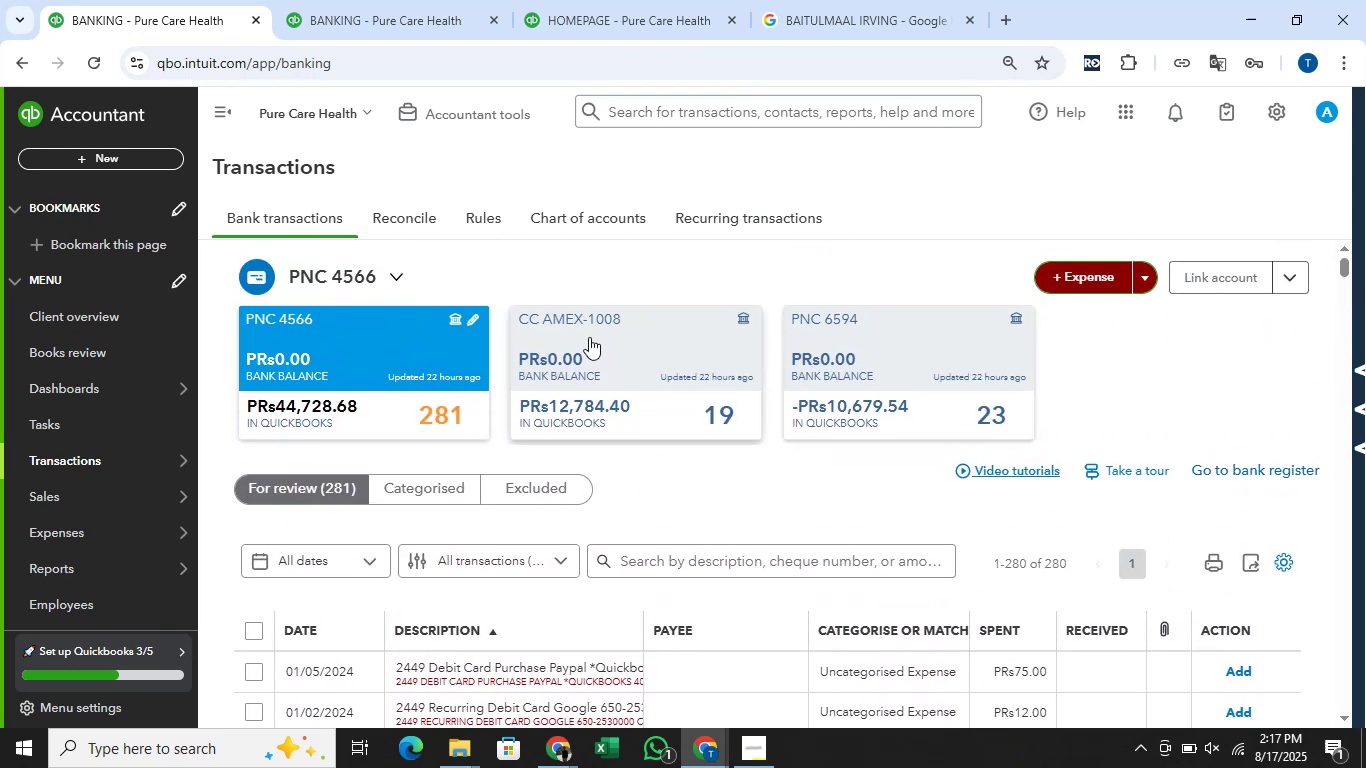 
scroll: coordinate [1308, 352], scroll_direction: down, amount: 3.0
 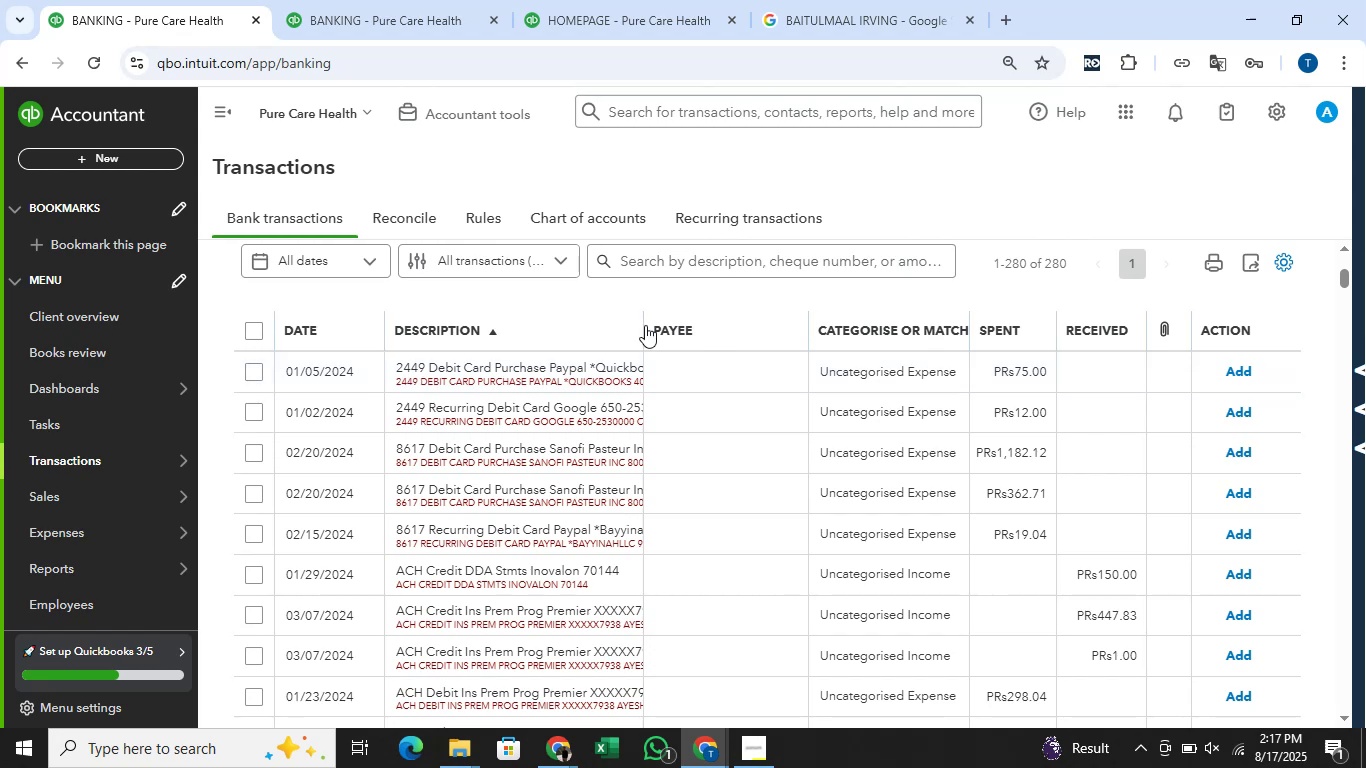 
left_click_drag(start_coordinate=[640, 319], to_coordinate=[692, 322])
 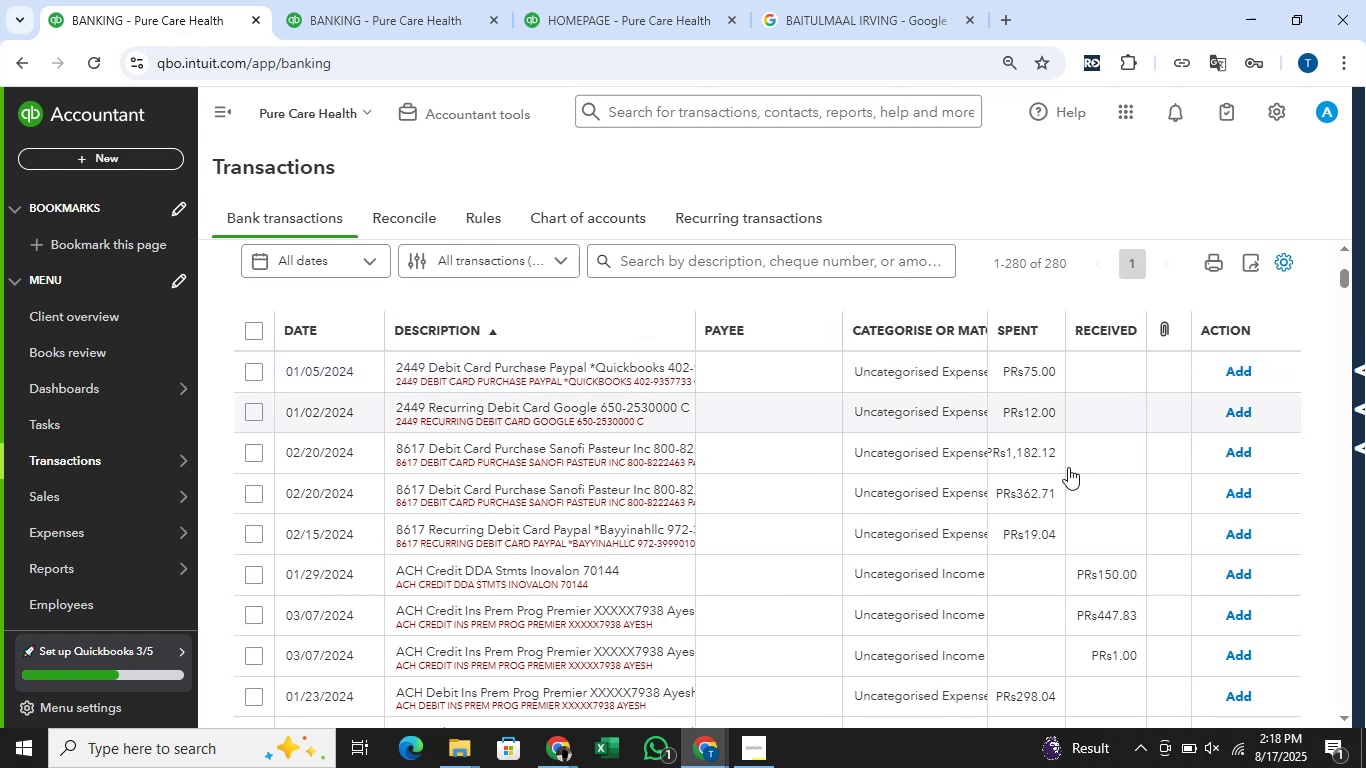 
scroll: coordinate [1075, 470], scroll_direction: up, amount: 4.0
 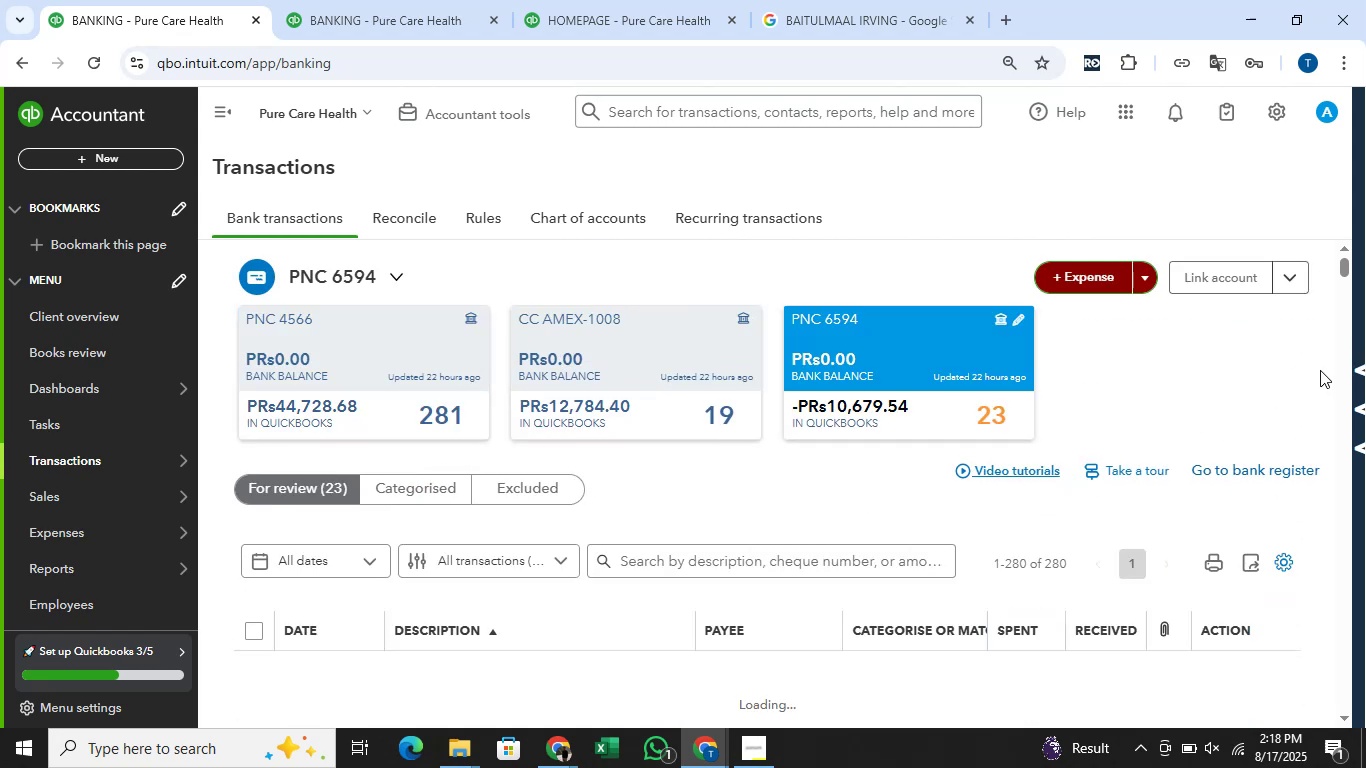 
wait(6.65)
 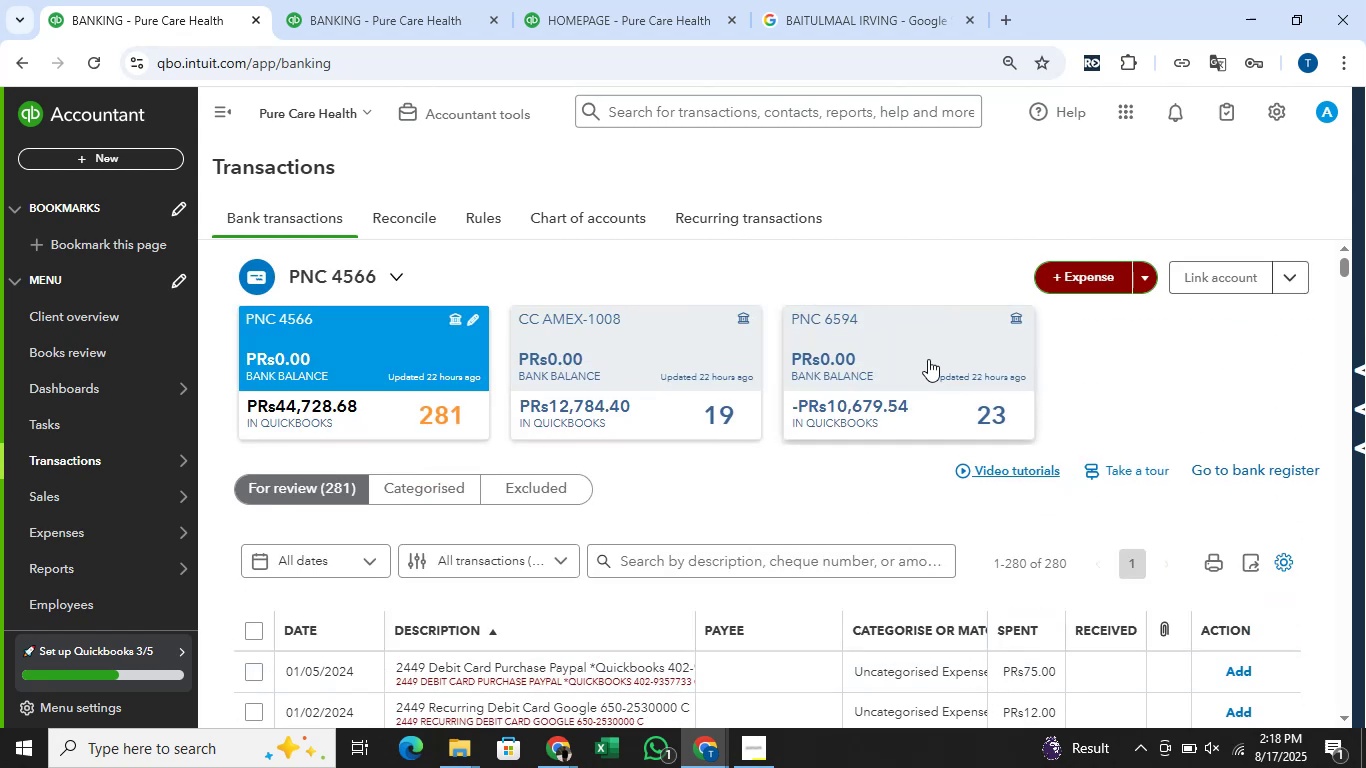 
scroll: coordinate [1320, 367], scroll_direction: down, amount: 1.0
 